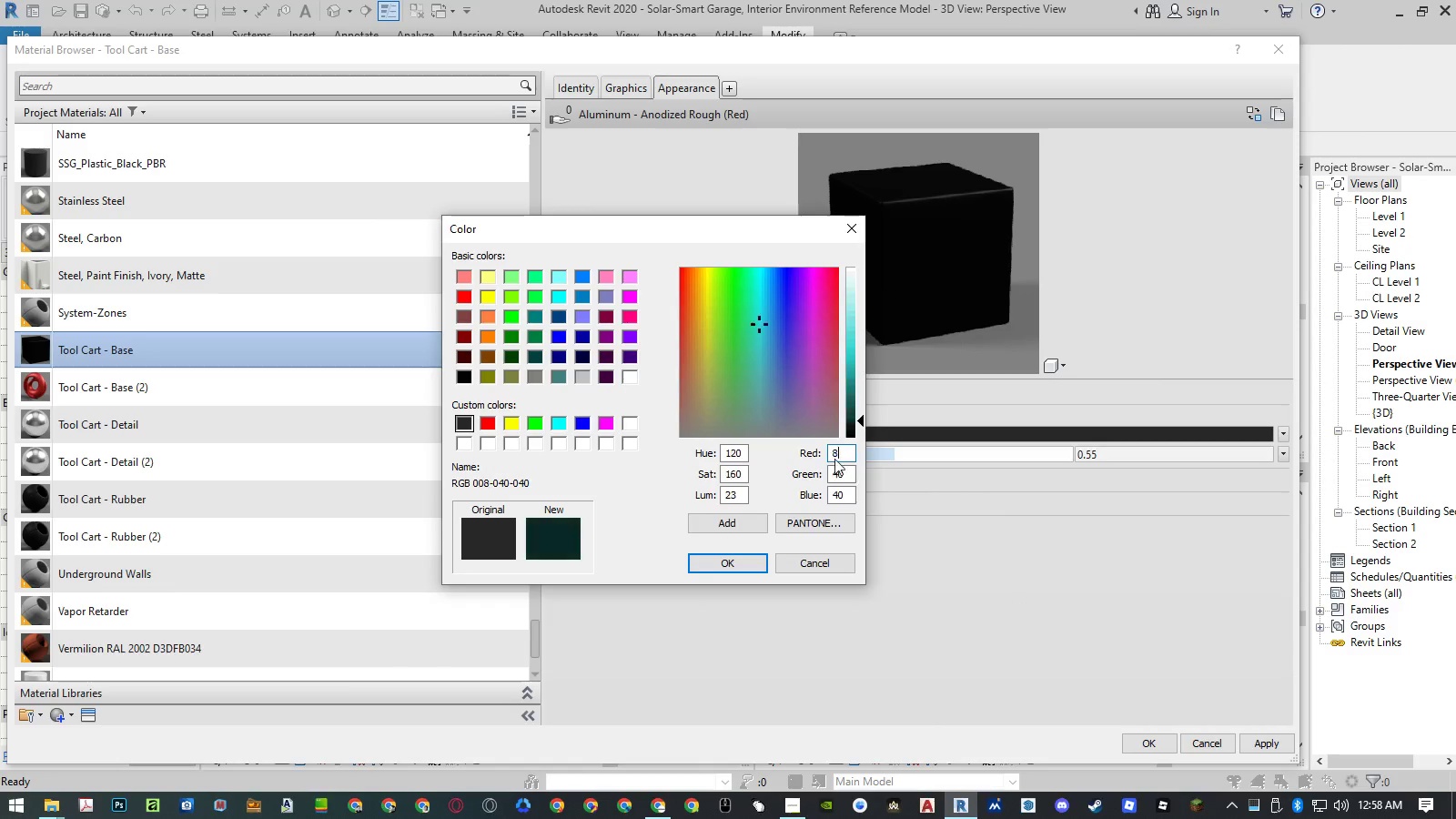 
key(Numpad0)
 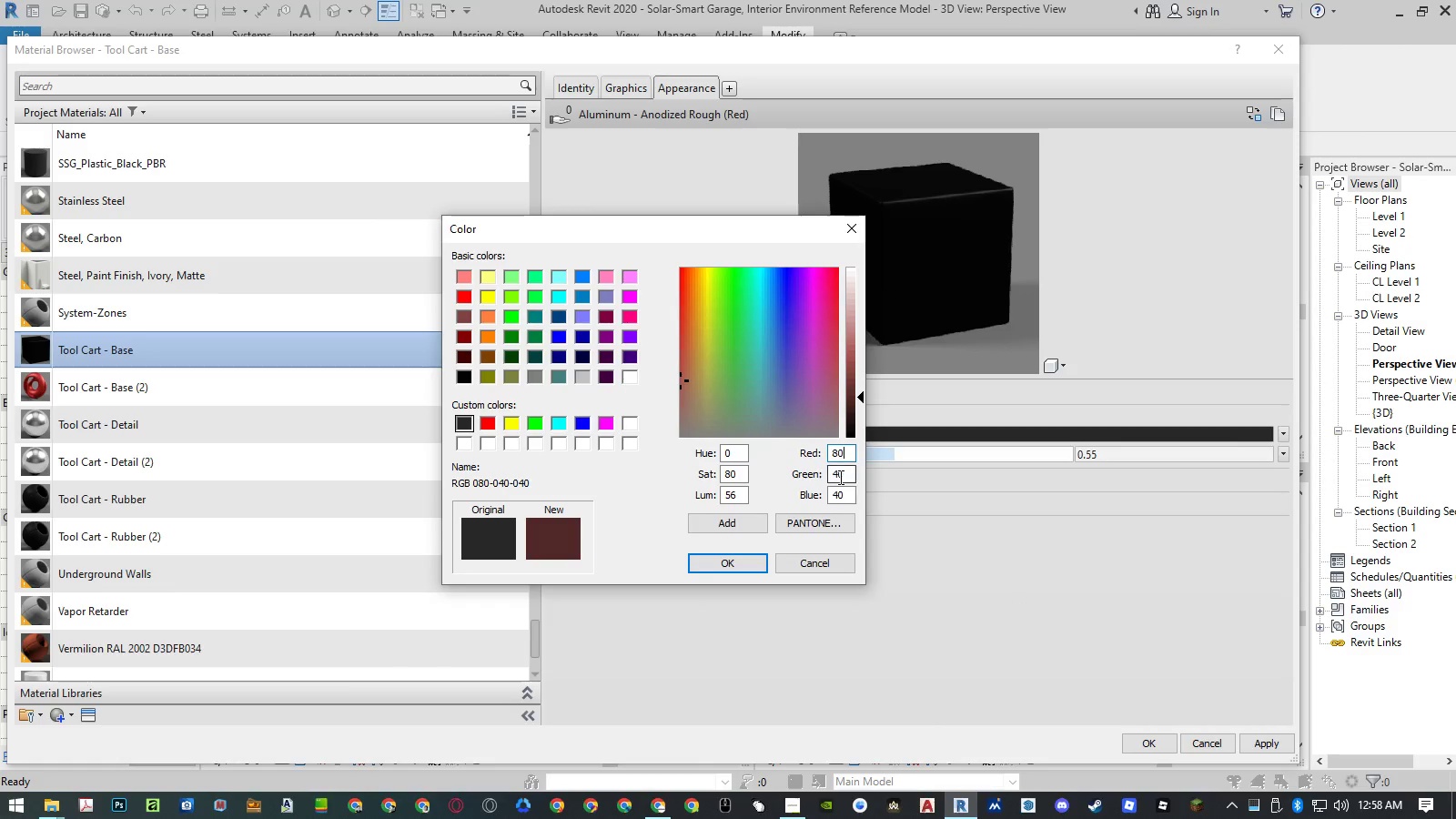 
double_click([839, 477])
 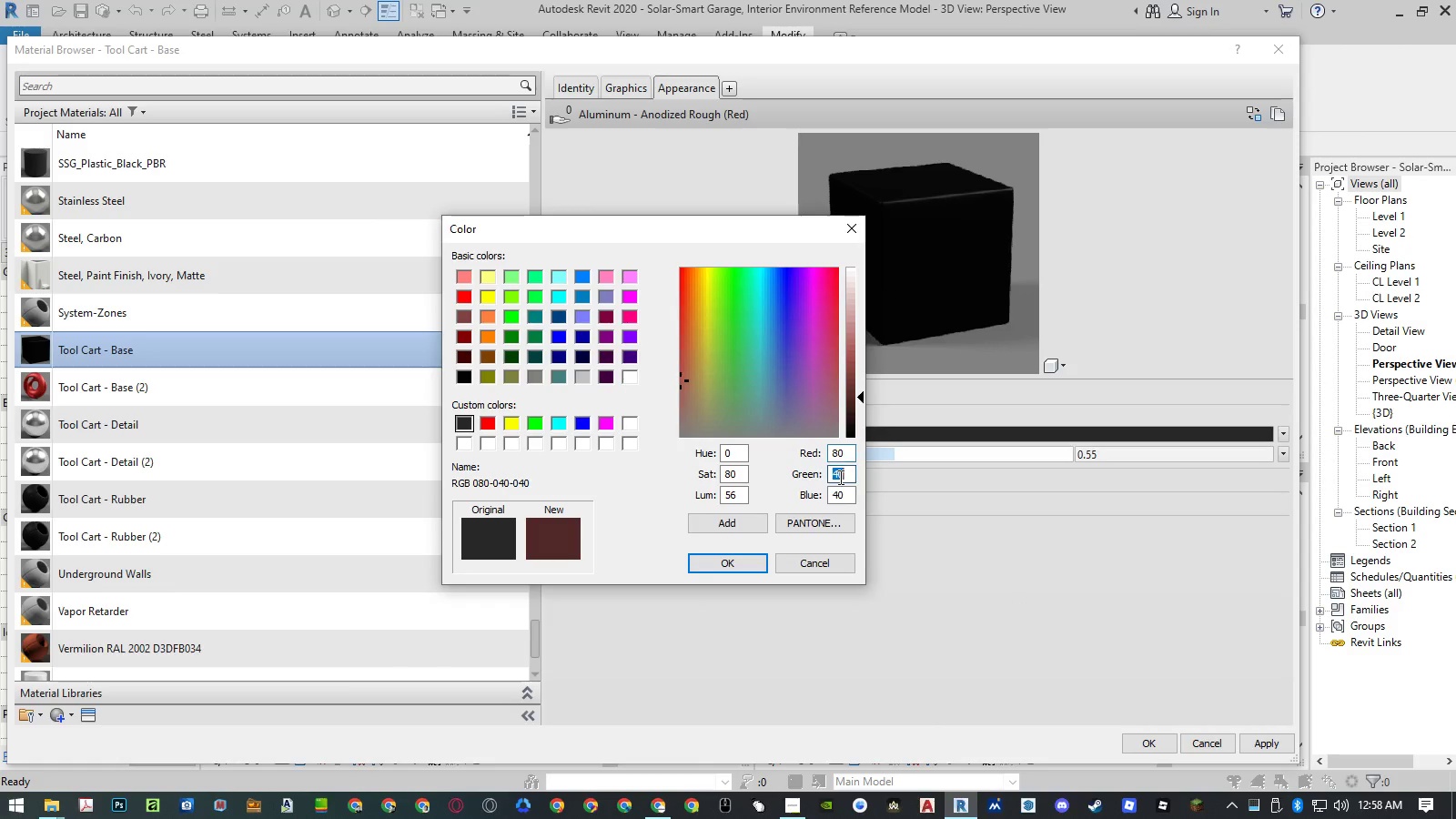 
key(Numpad8)
 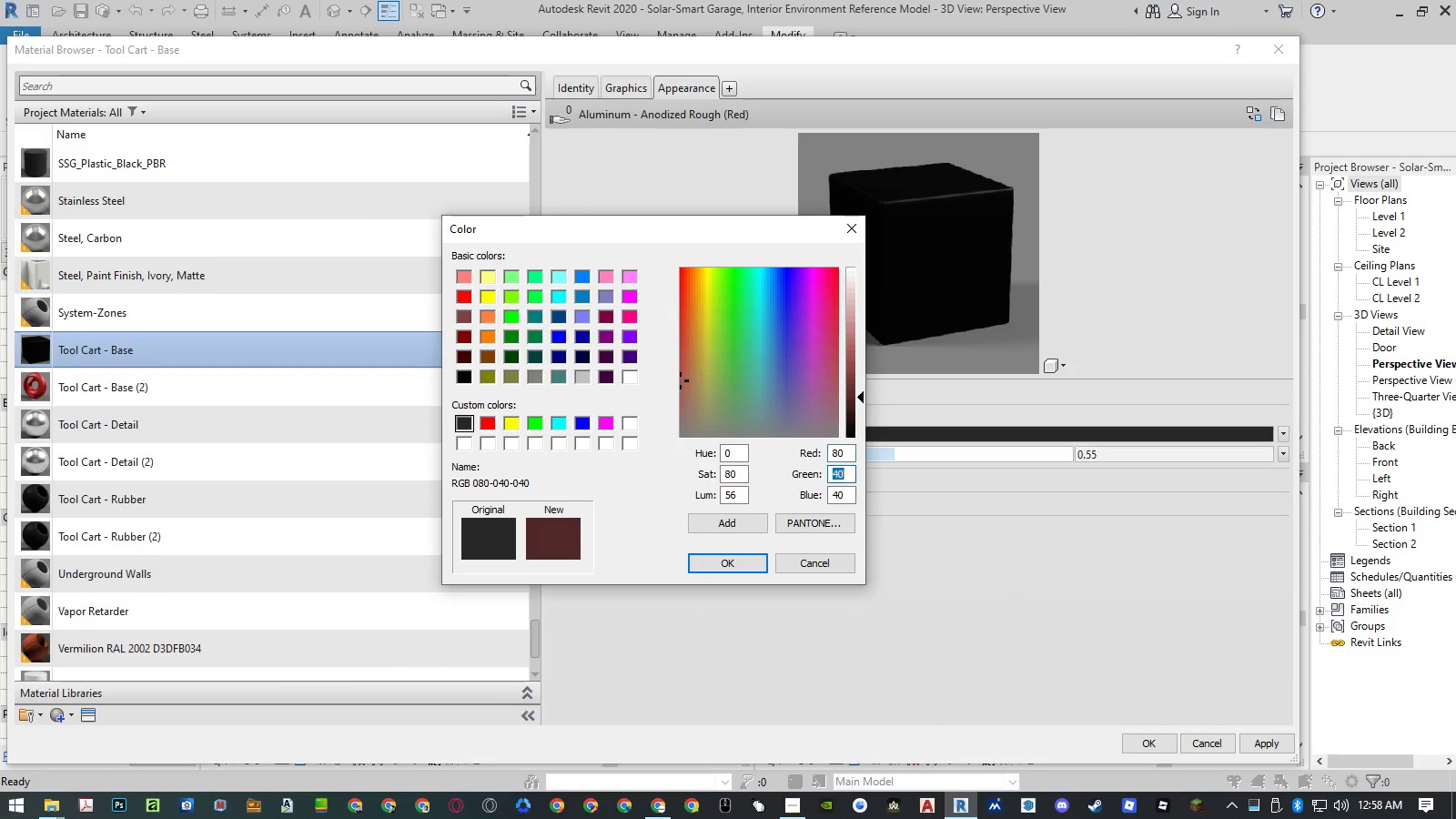 
key(Numpad0)
 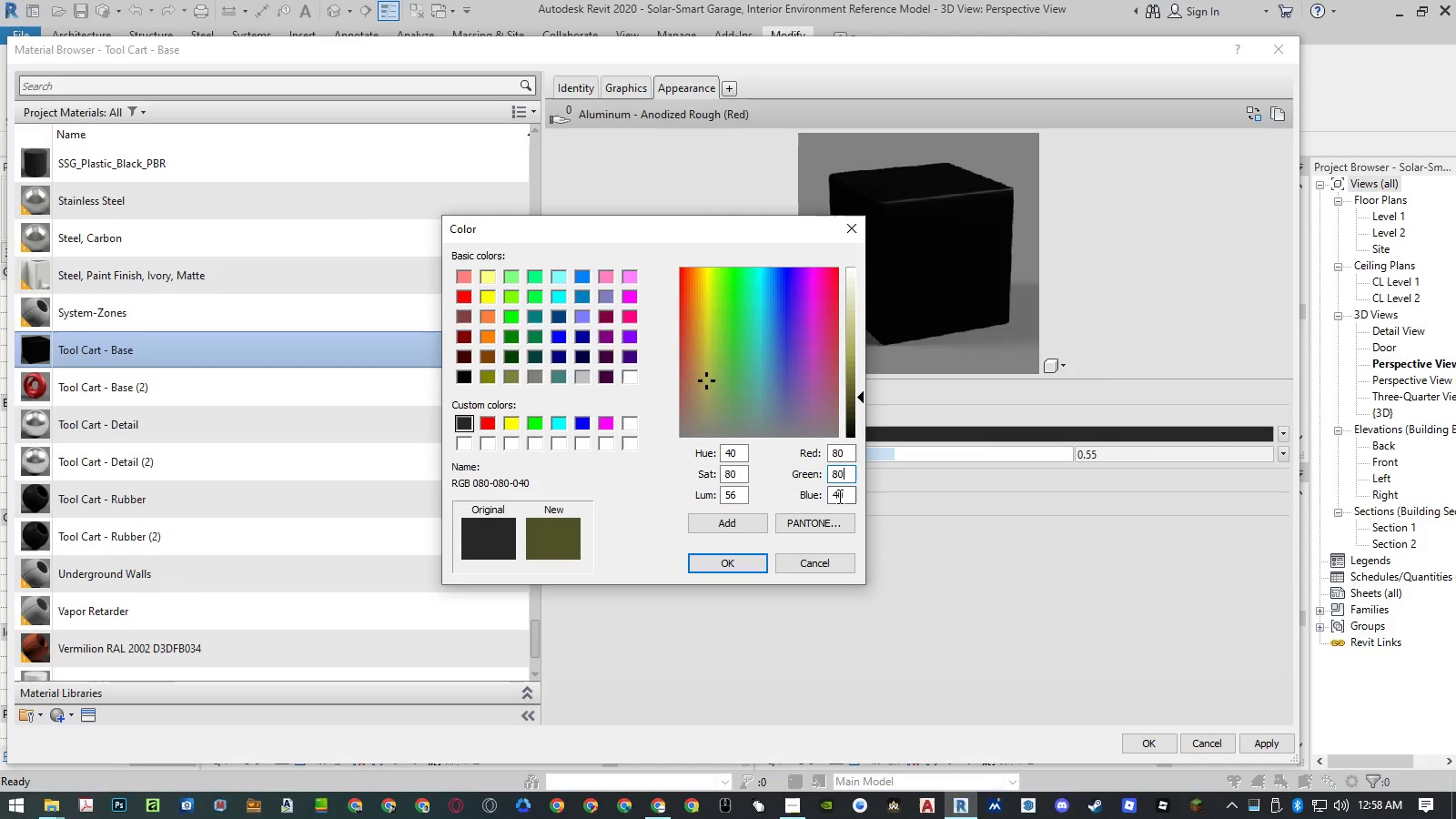 
triple_click([838, 496])
 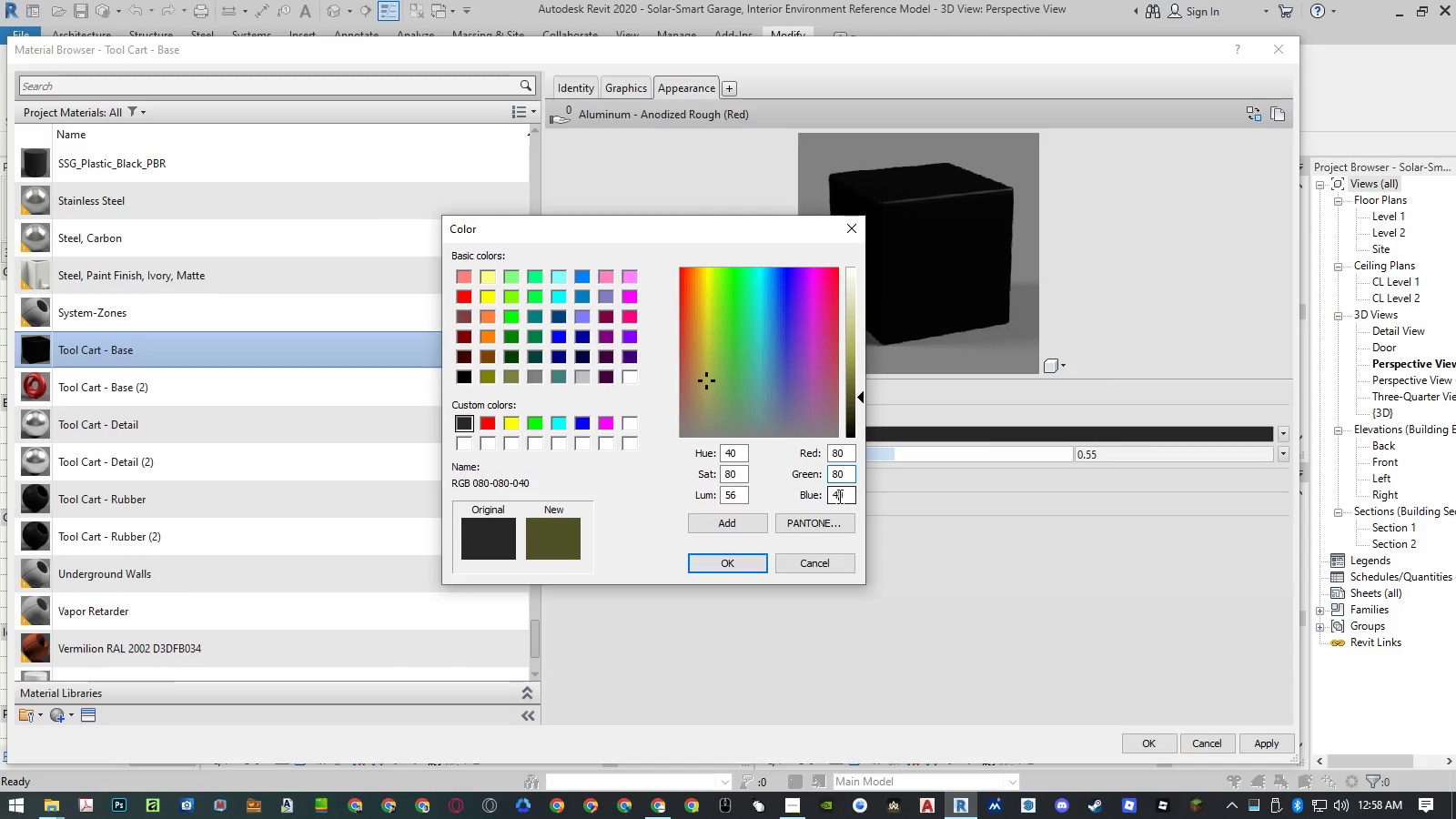 
triple_click([838, 496])
 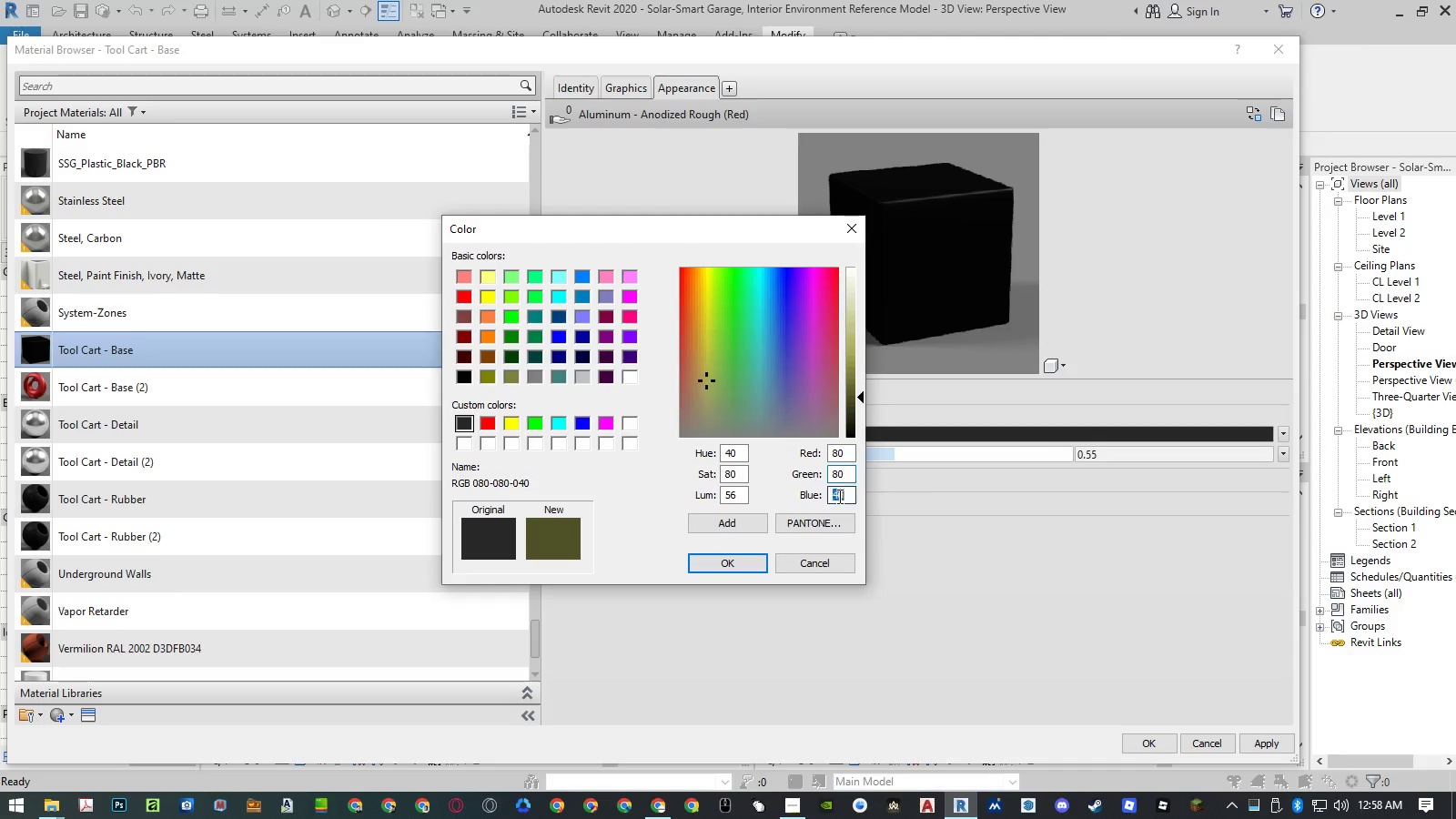 
key(Numpad8)
 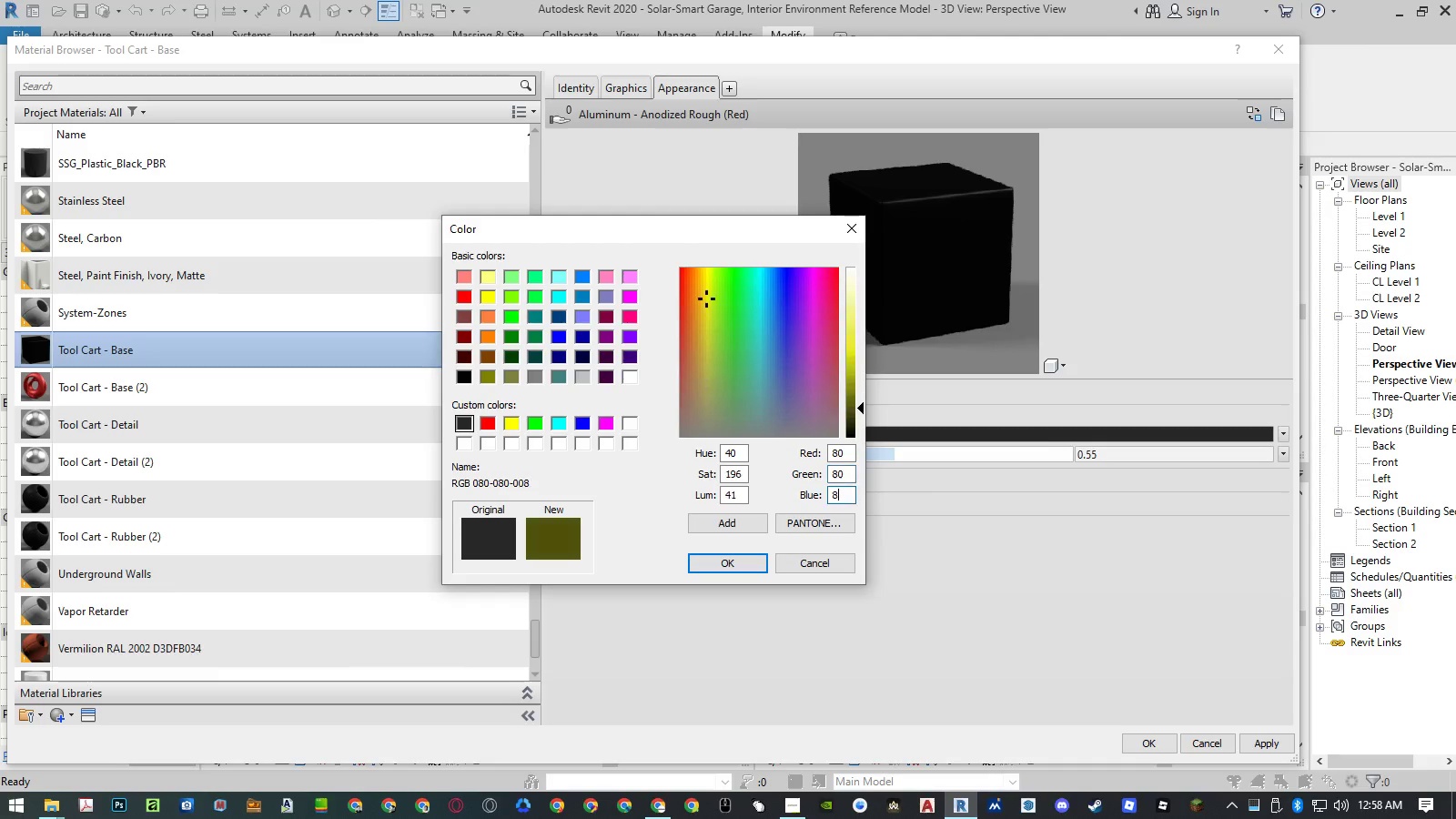 
key(Numpad0)
 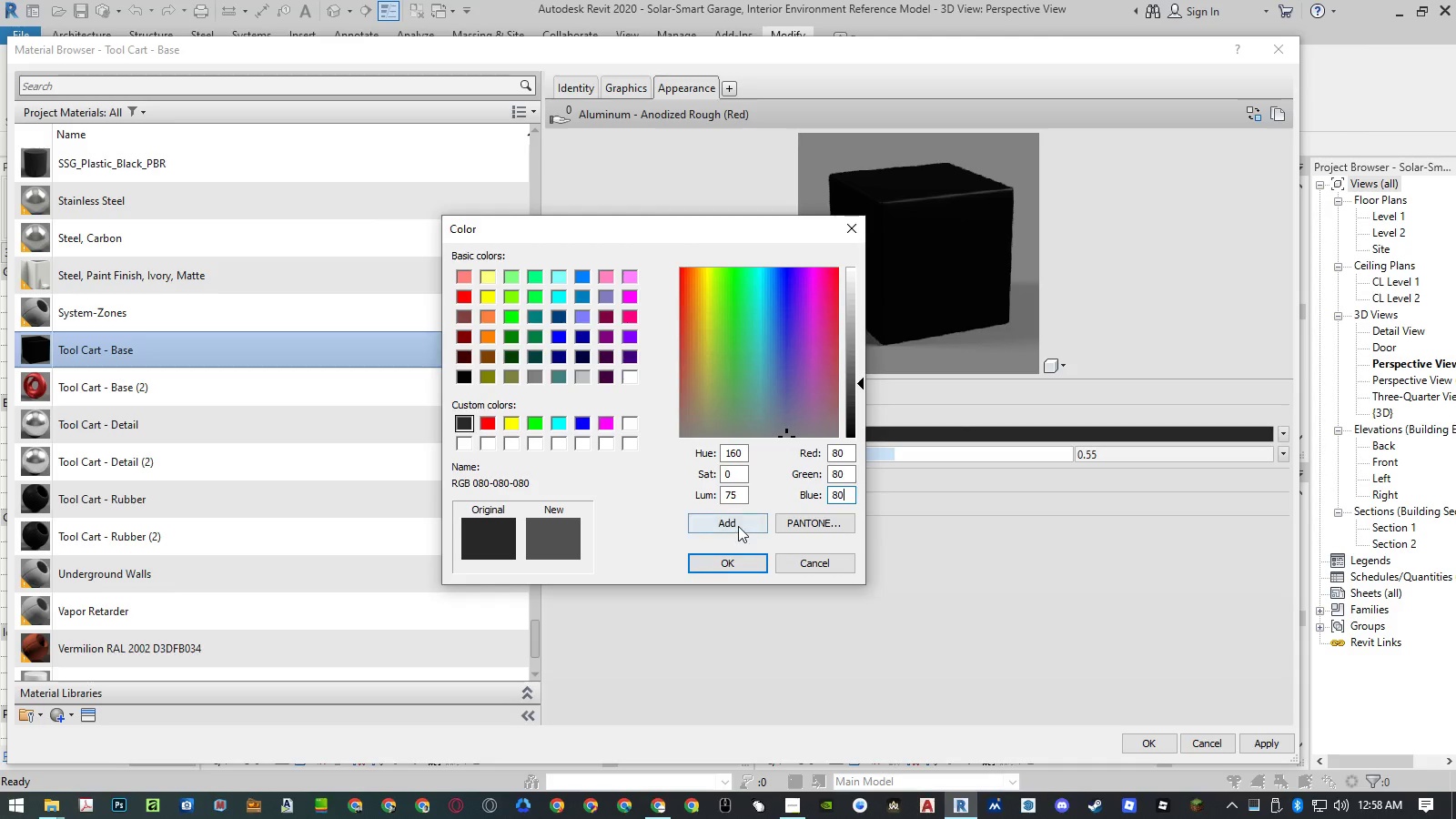 
double_click([727, 561])
 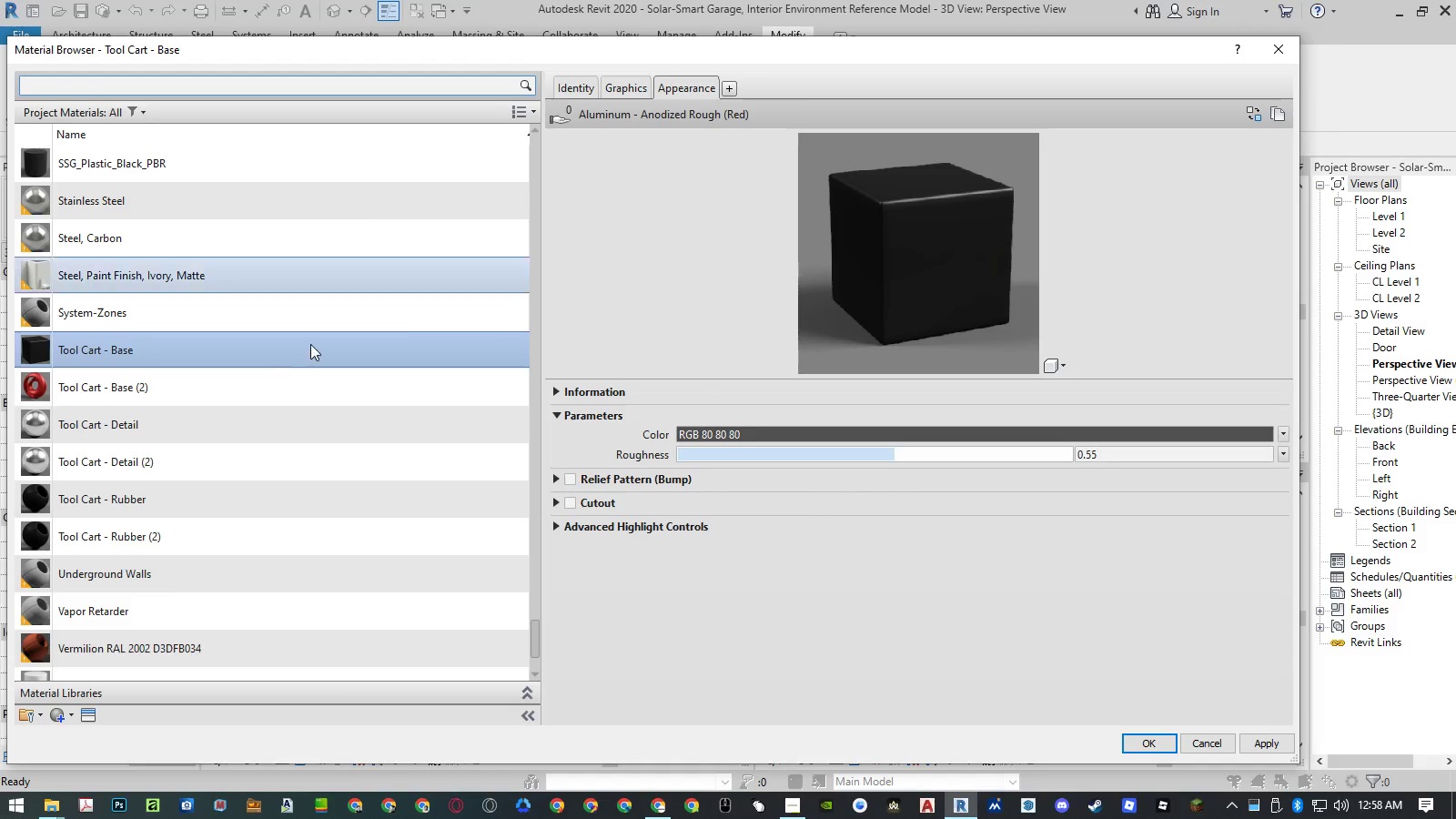 
left_click([267, 384])
 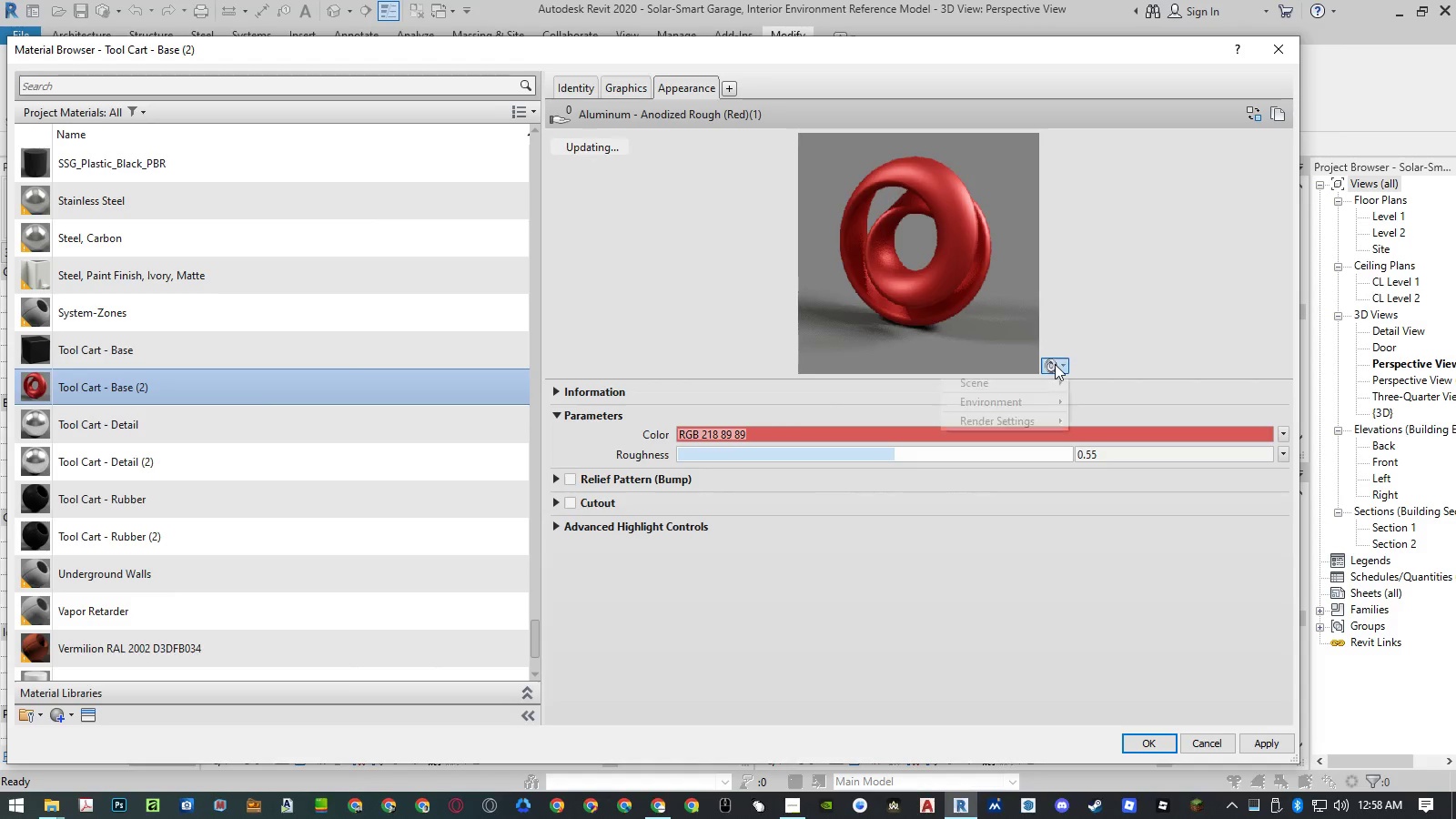 
double_click([1035, 376])
 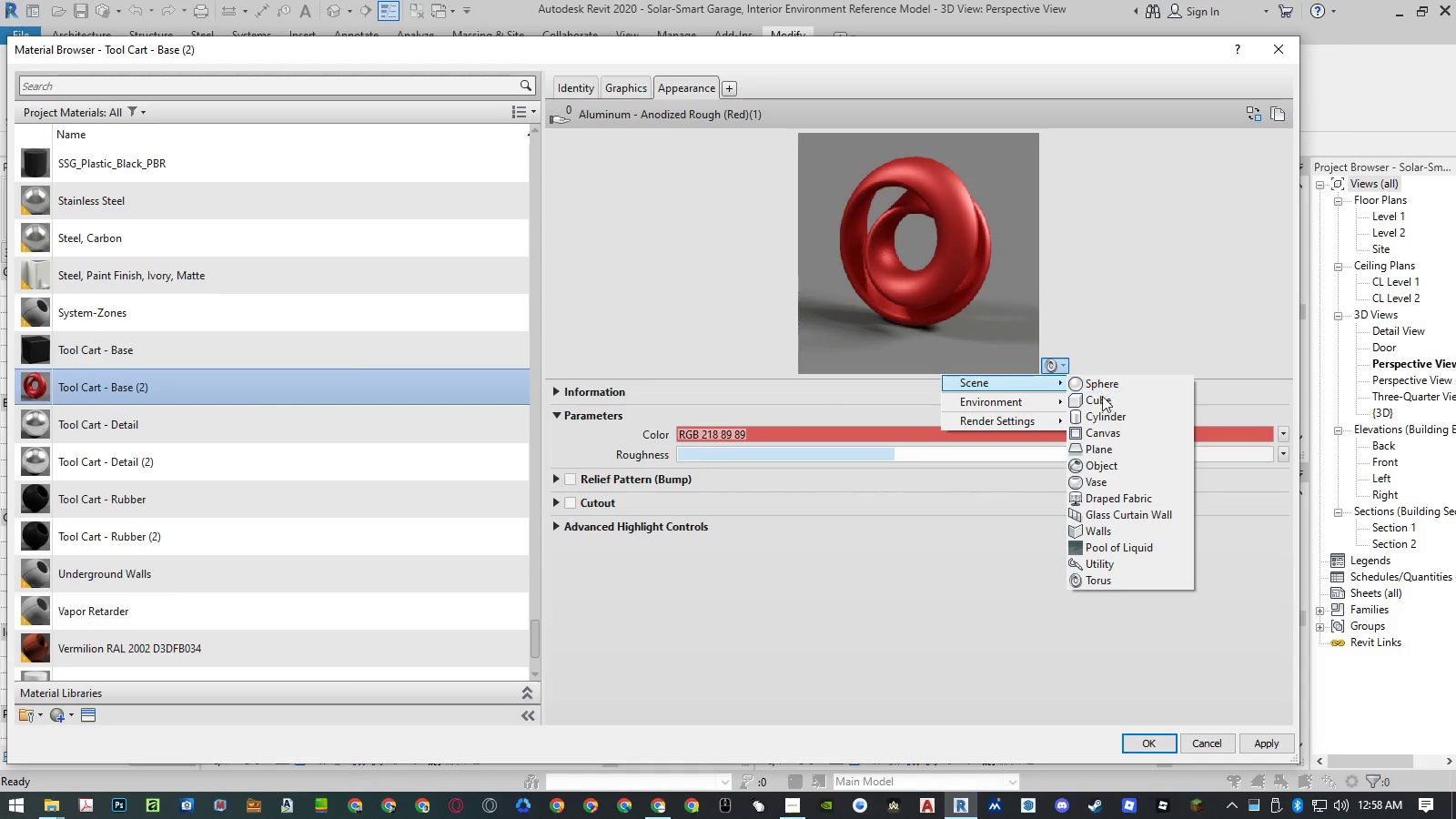 
left_click([1102, 399])
 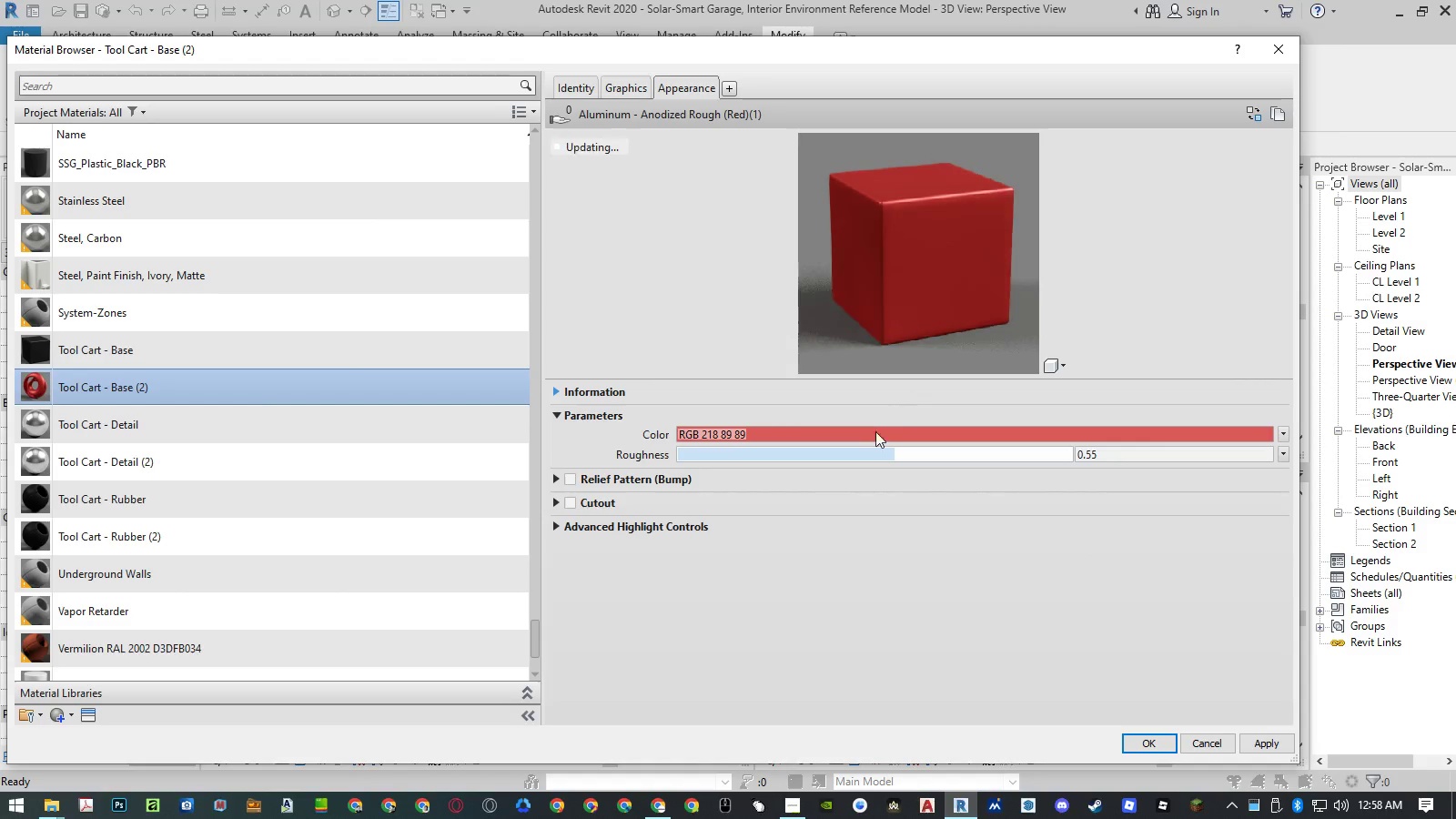 
left_click([872, 436])
 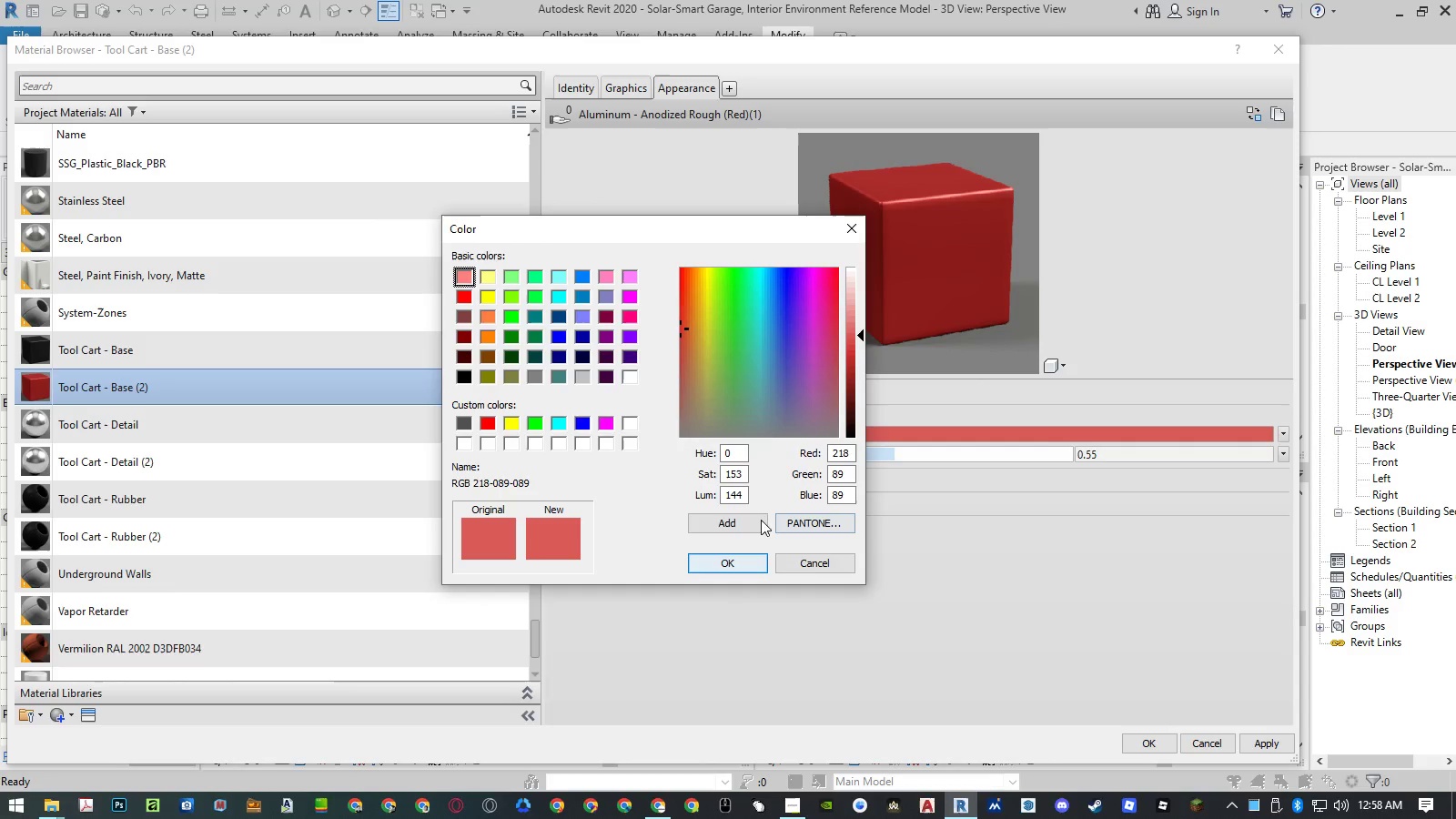 
left_click([463, 421])
 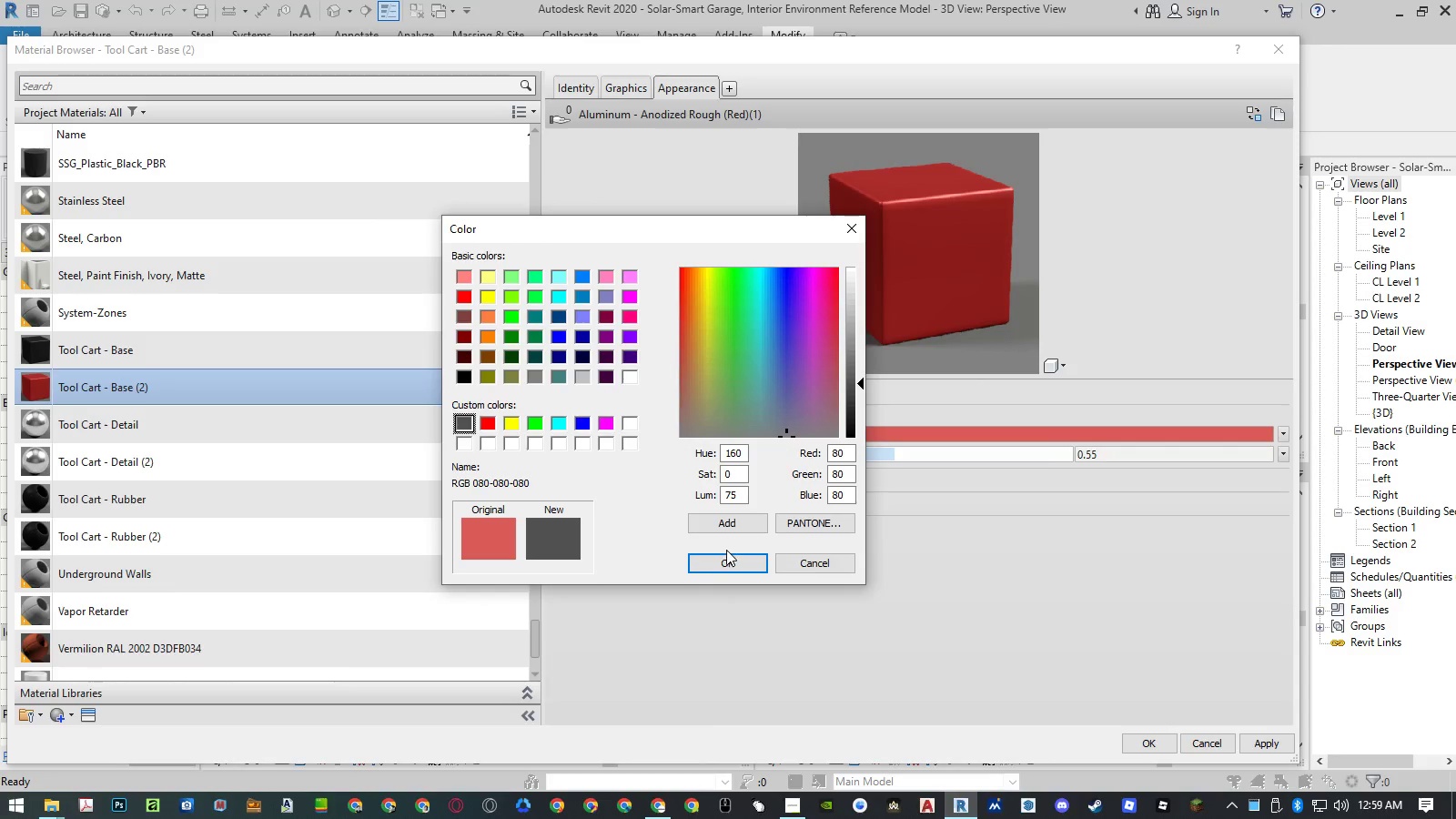 
left_click([727, 558])
 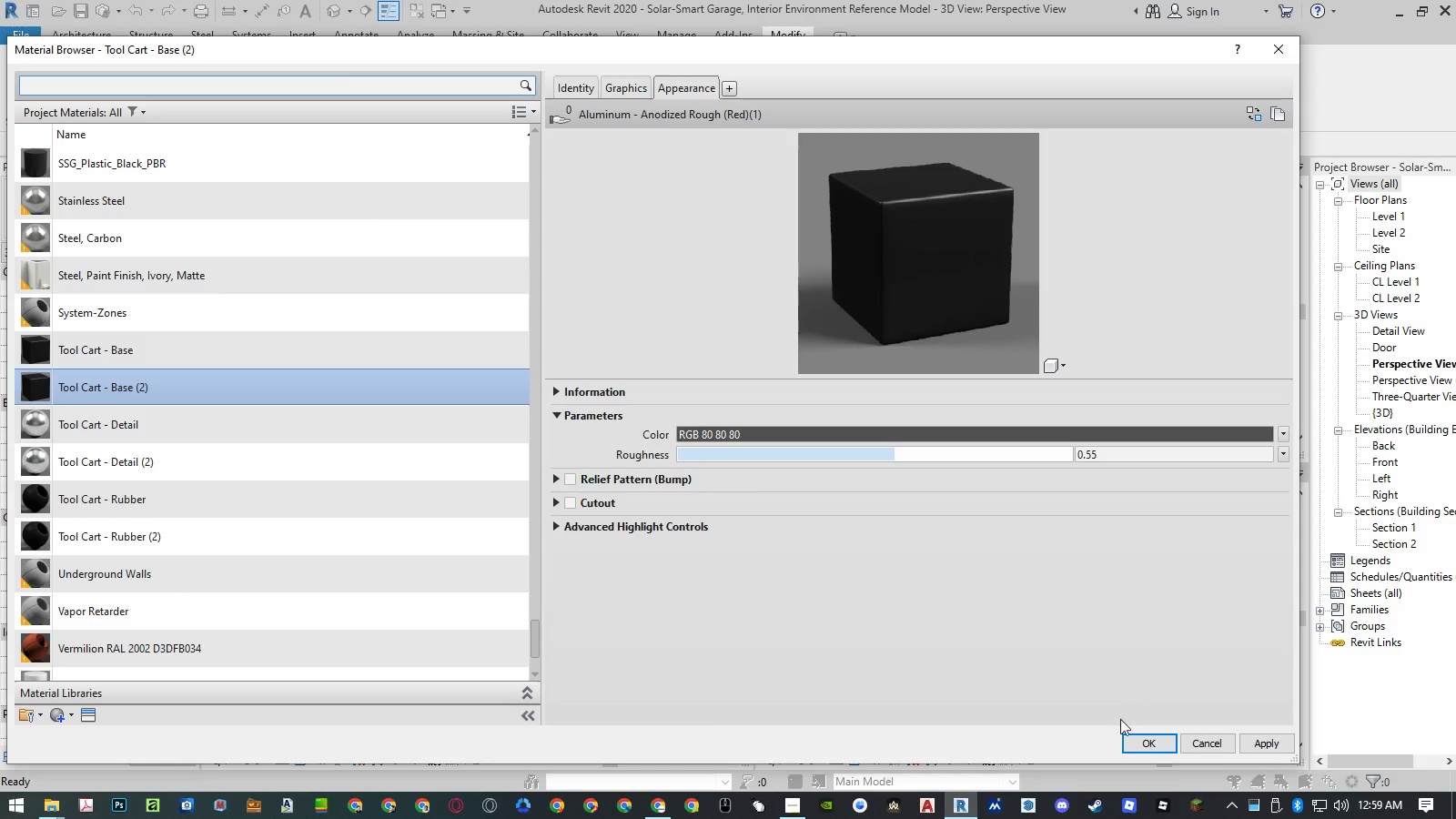 
left_click([1146, 742])
 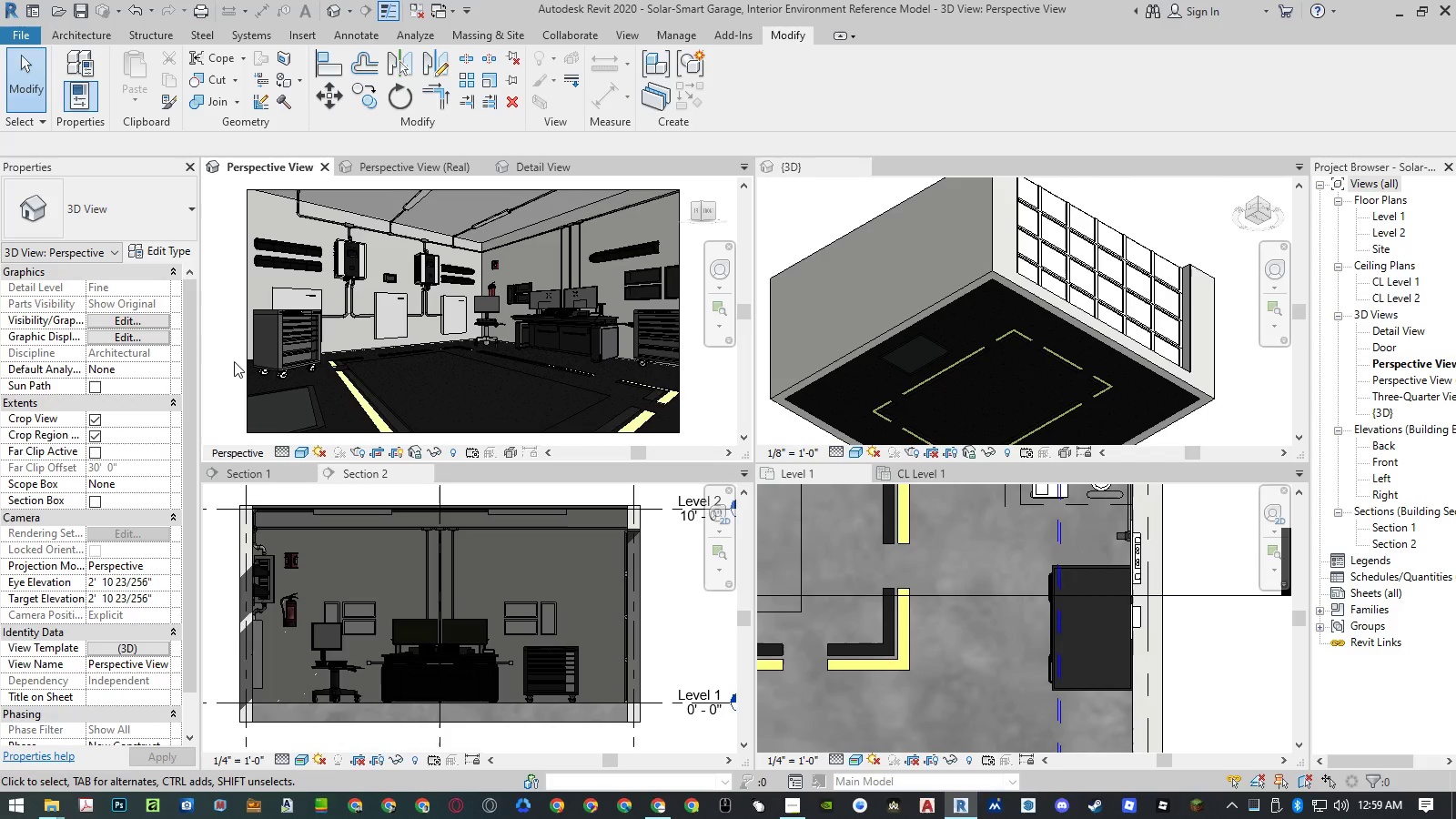 
wait(11.81)
 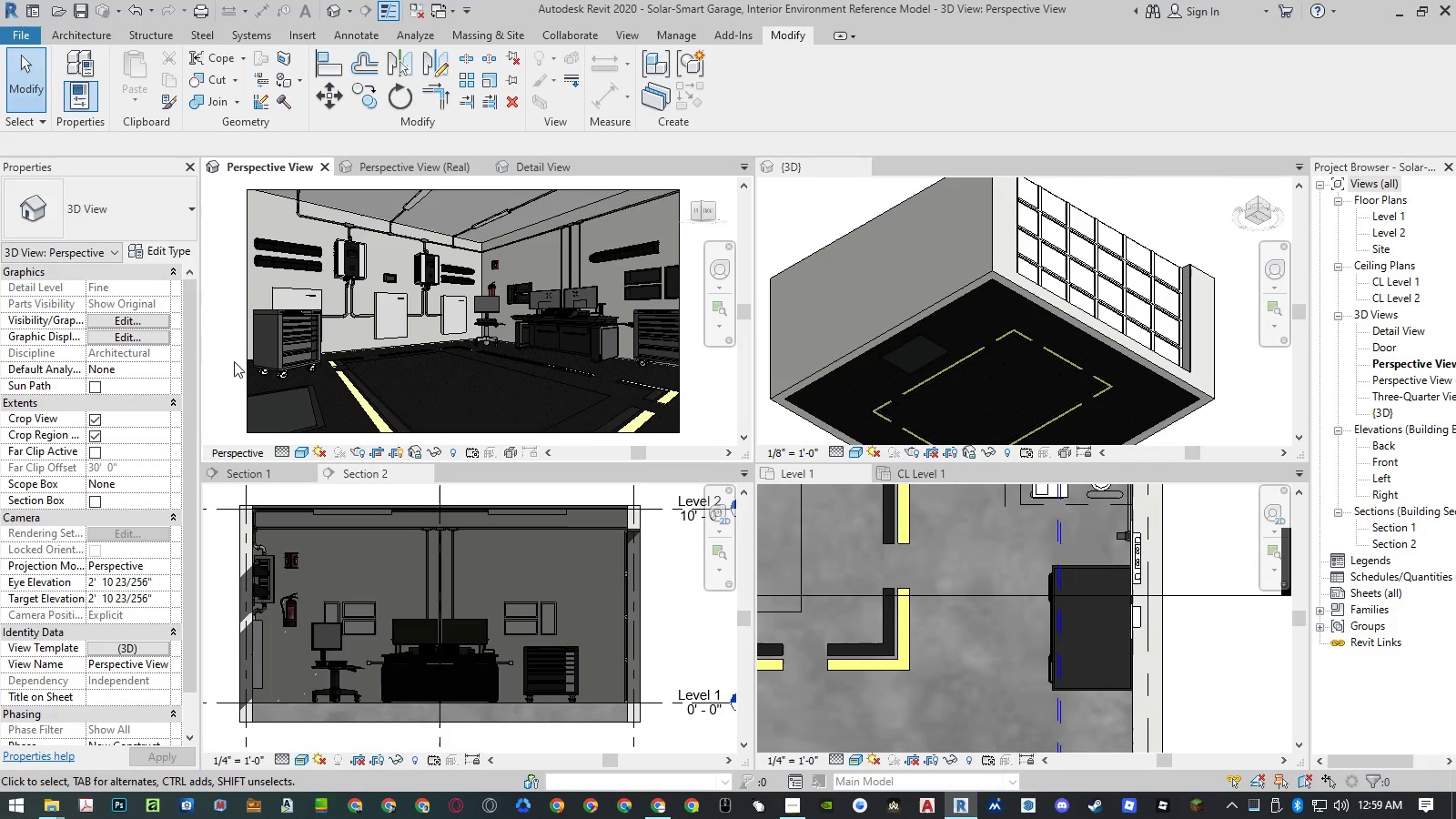 
left_click([431, 163])
 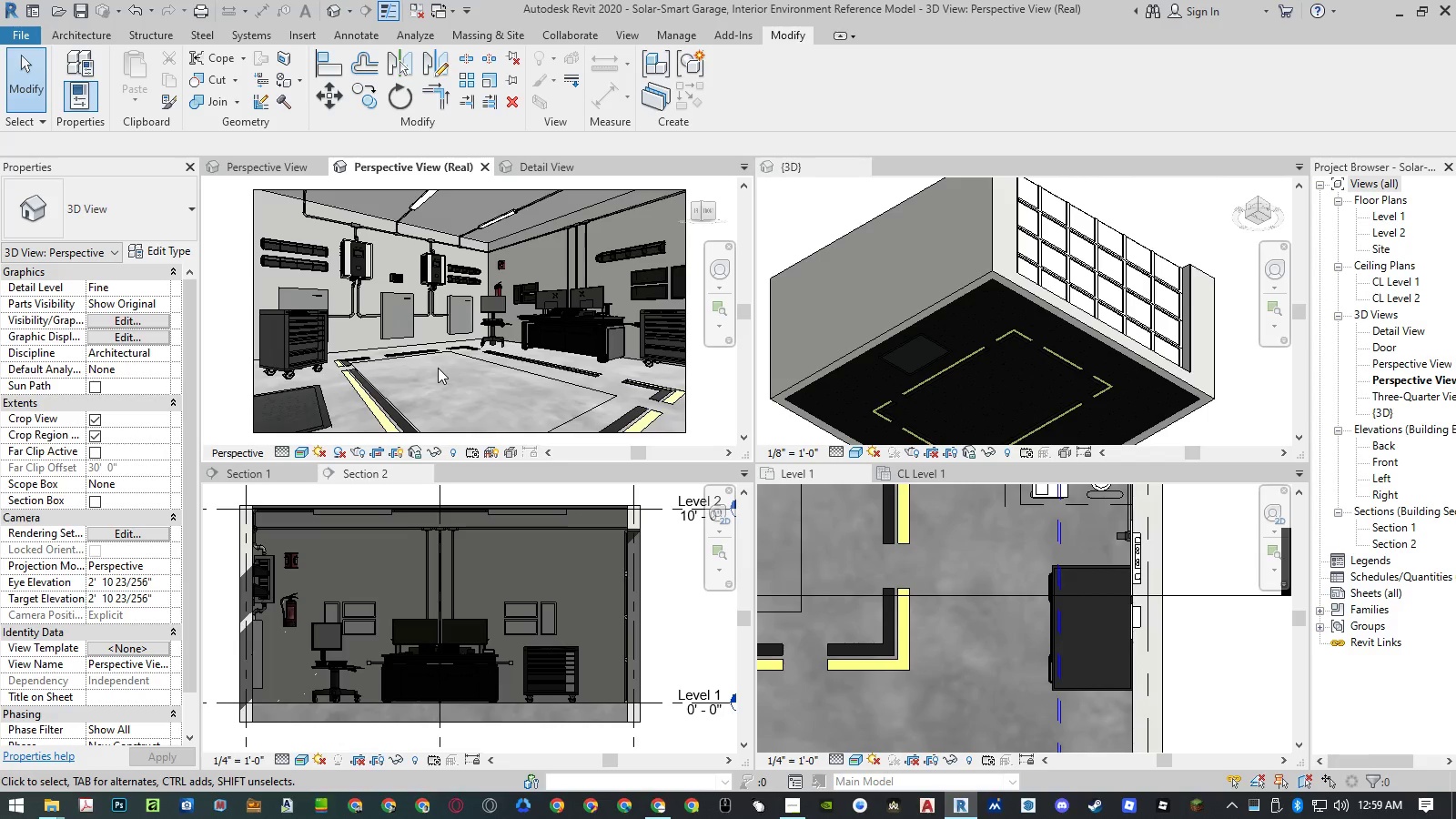 
wait(8.44)
 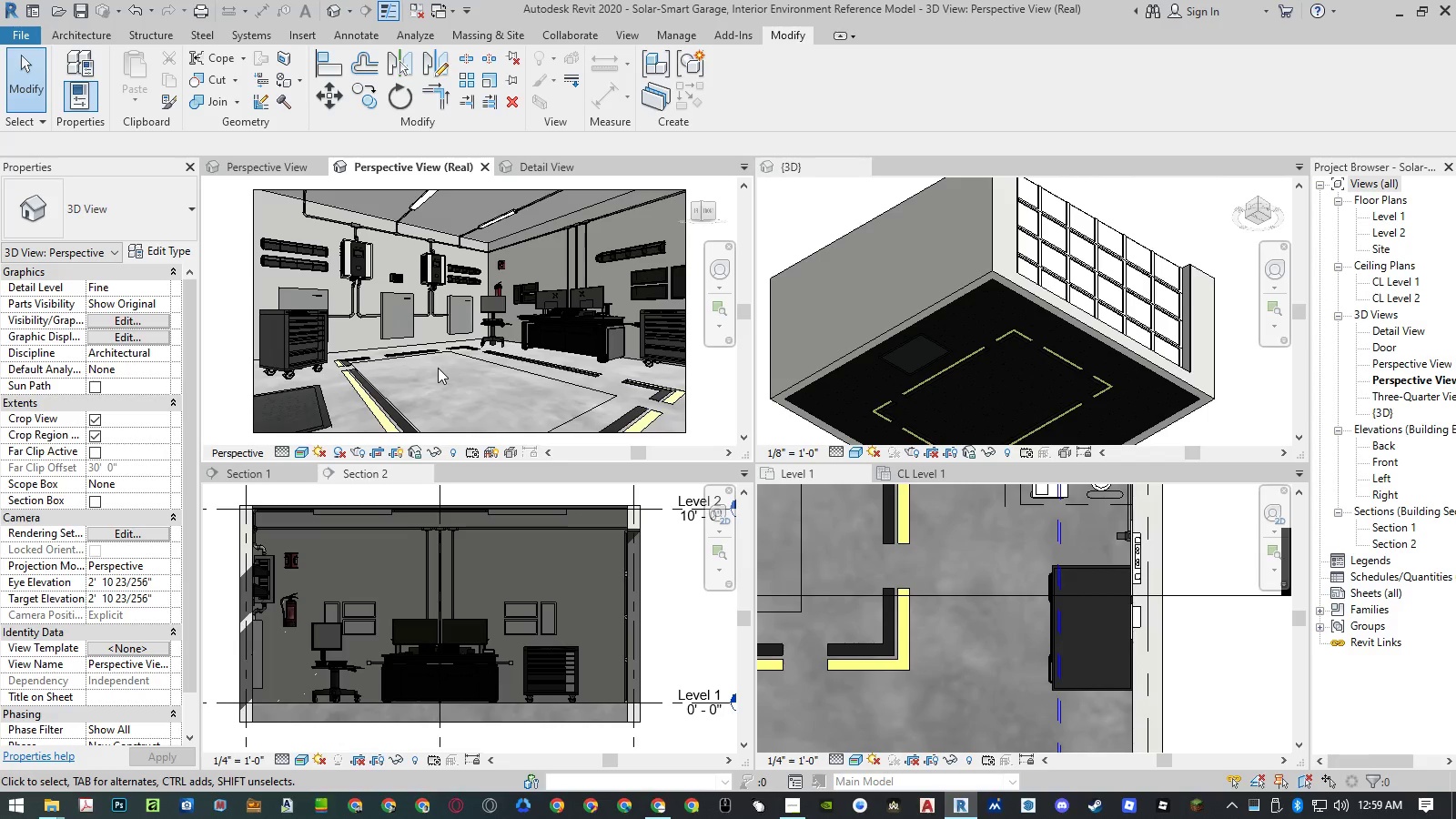 
left_click([587, 172])
 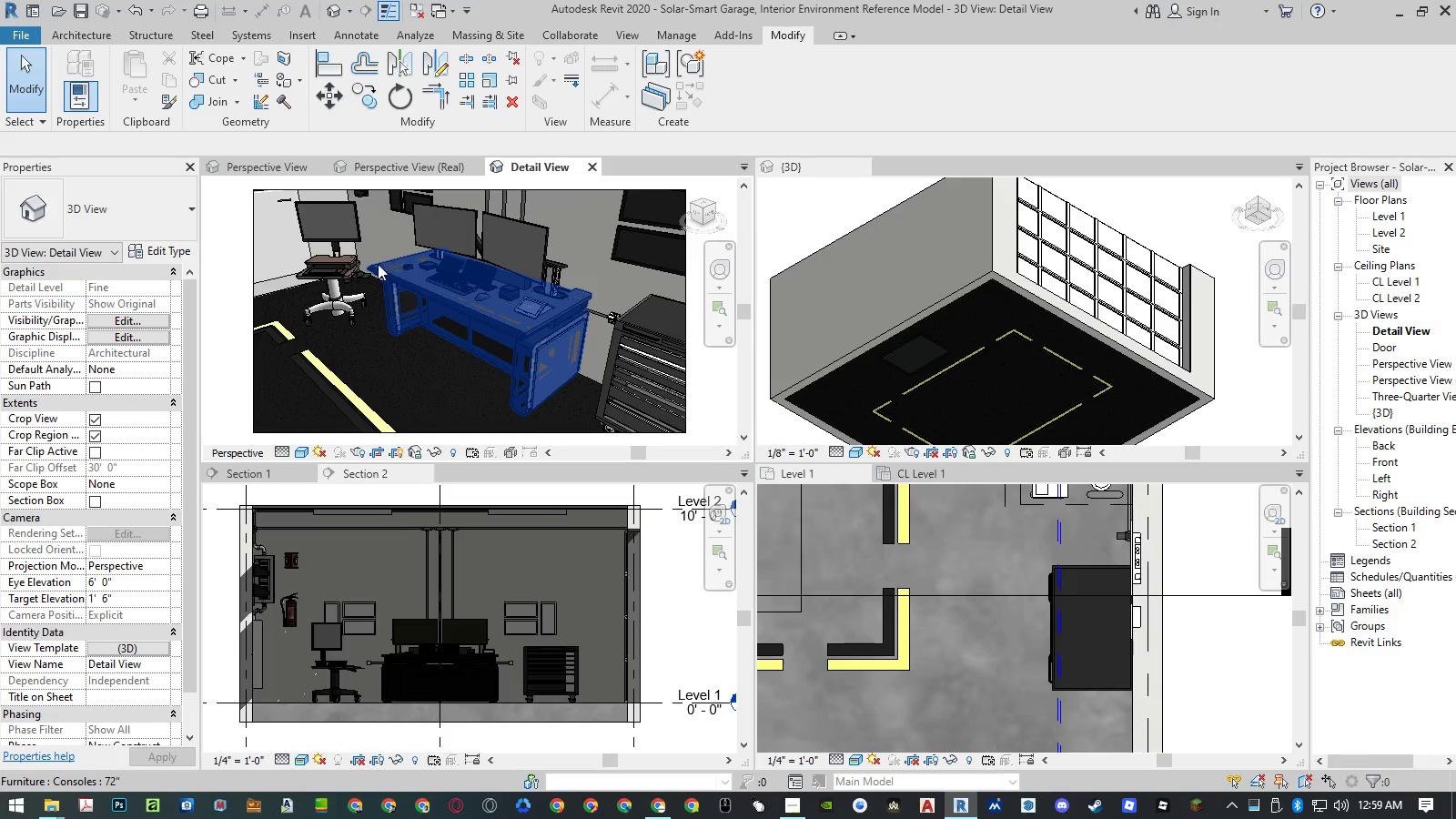 
left_click([349, 293])
 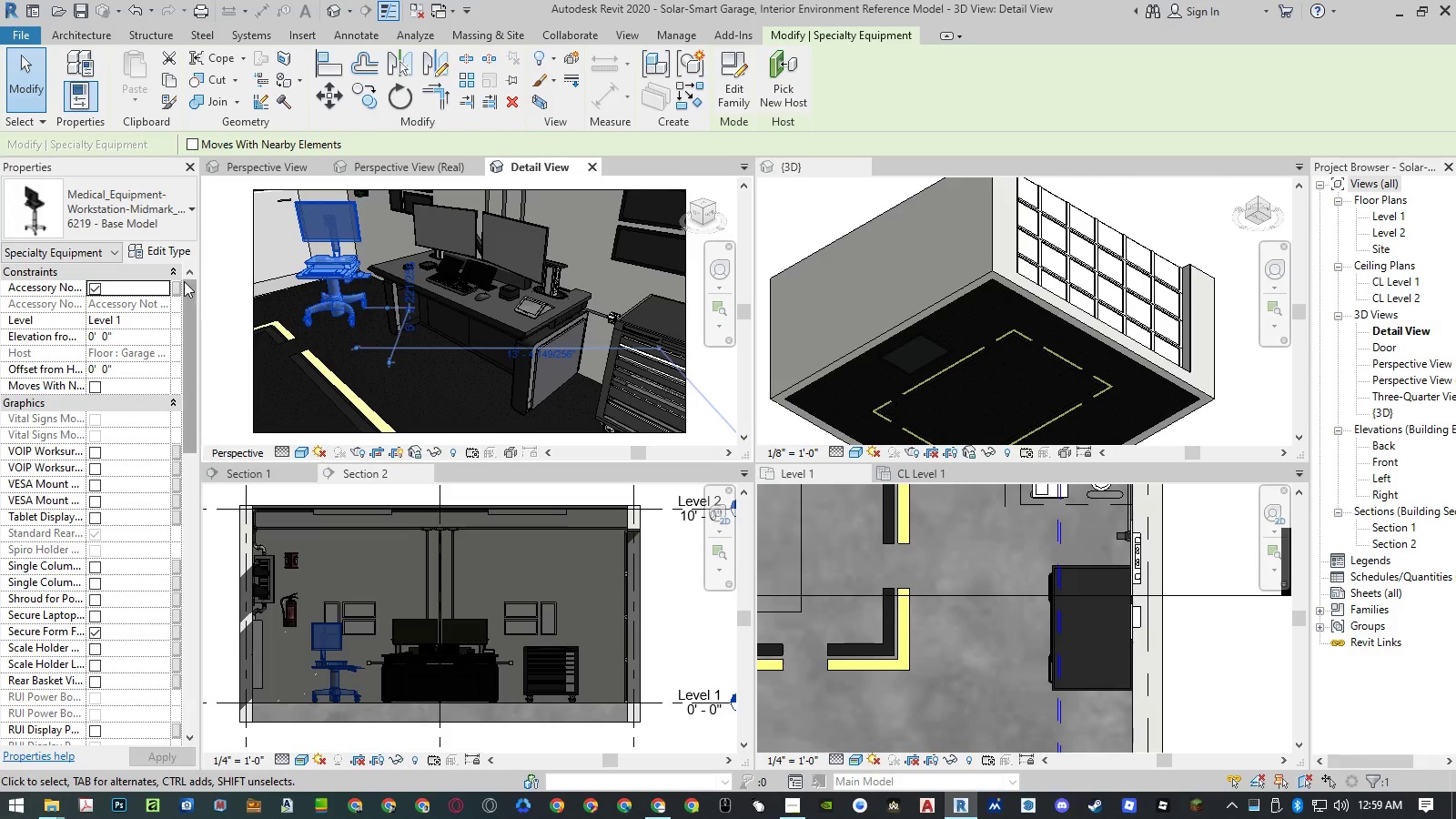 
left_click([169, 249])
 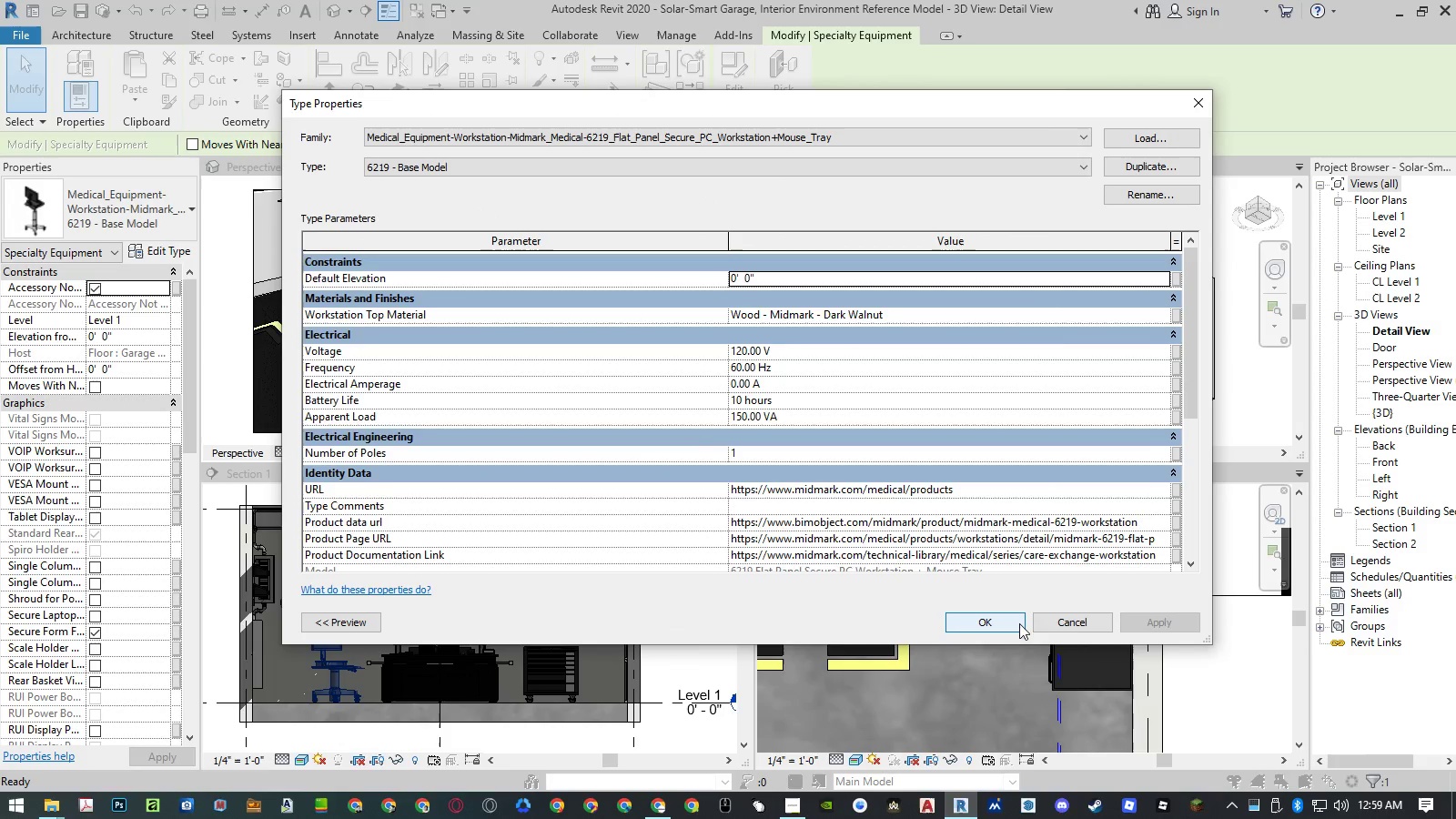 
left_click([1074, 621])
 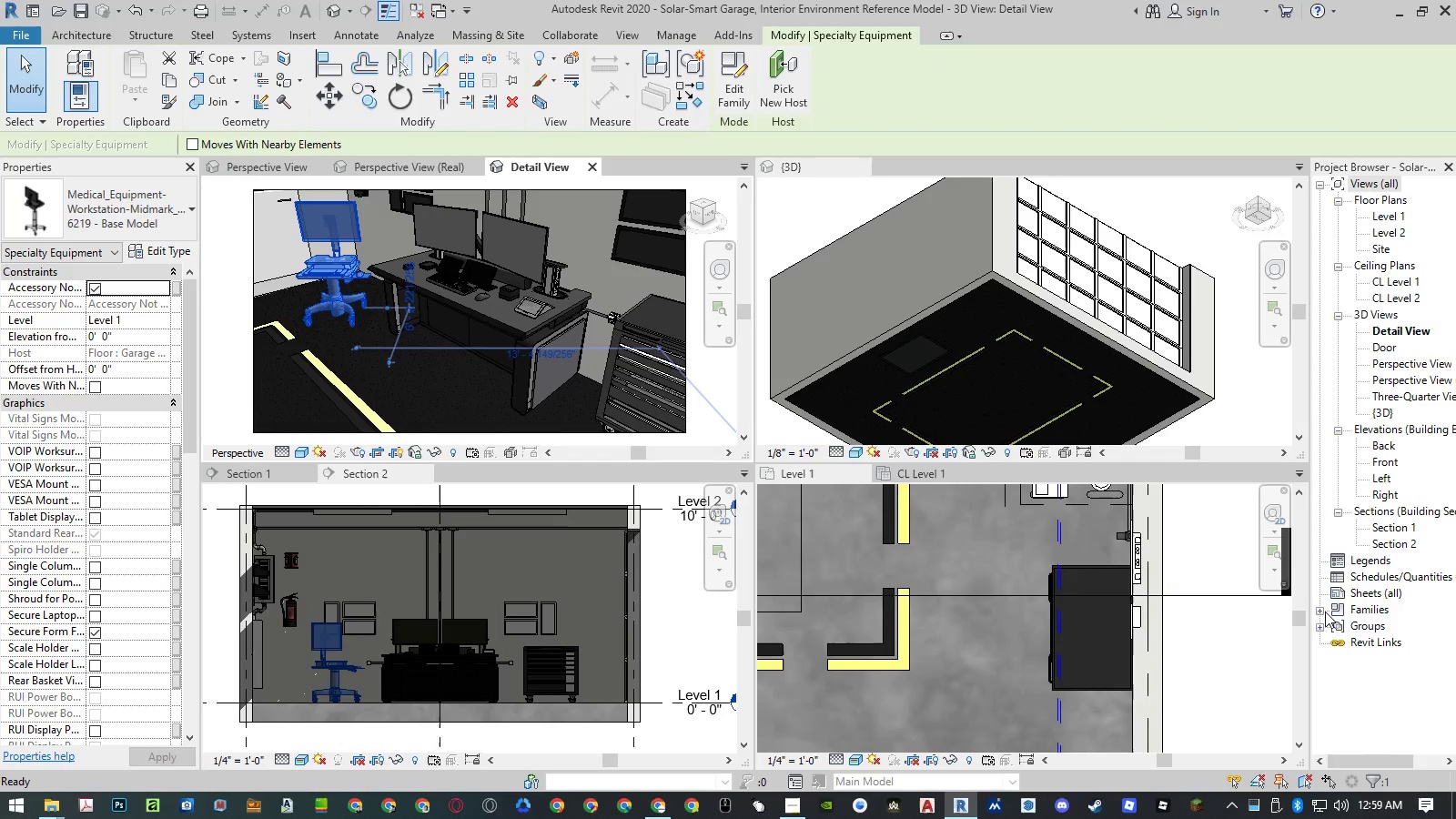 
left_click([1322, 612])
 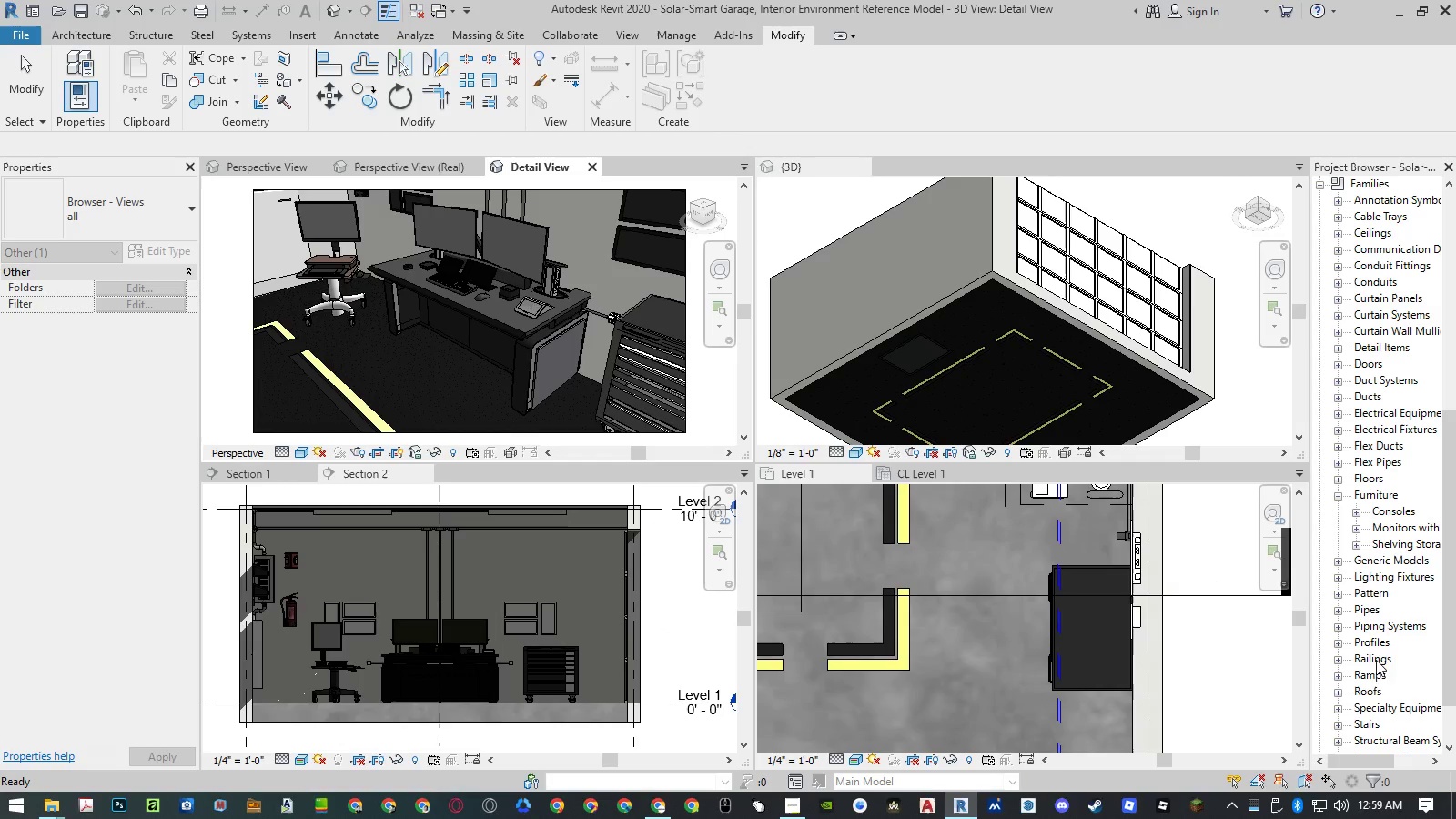 
left_click([1340, 709])
 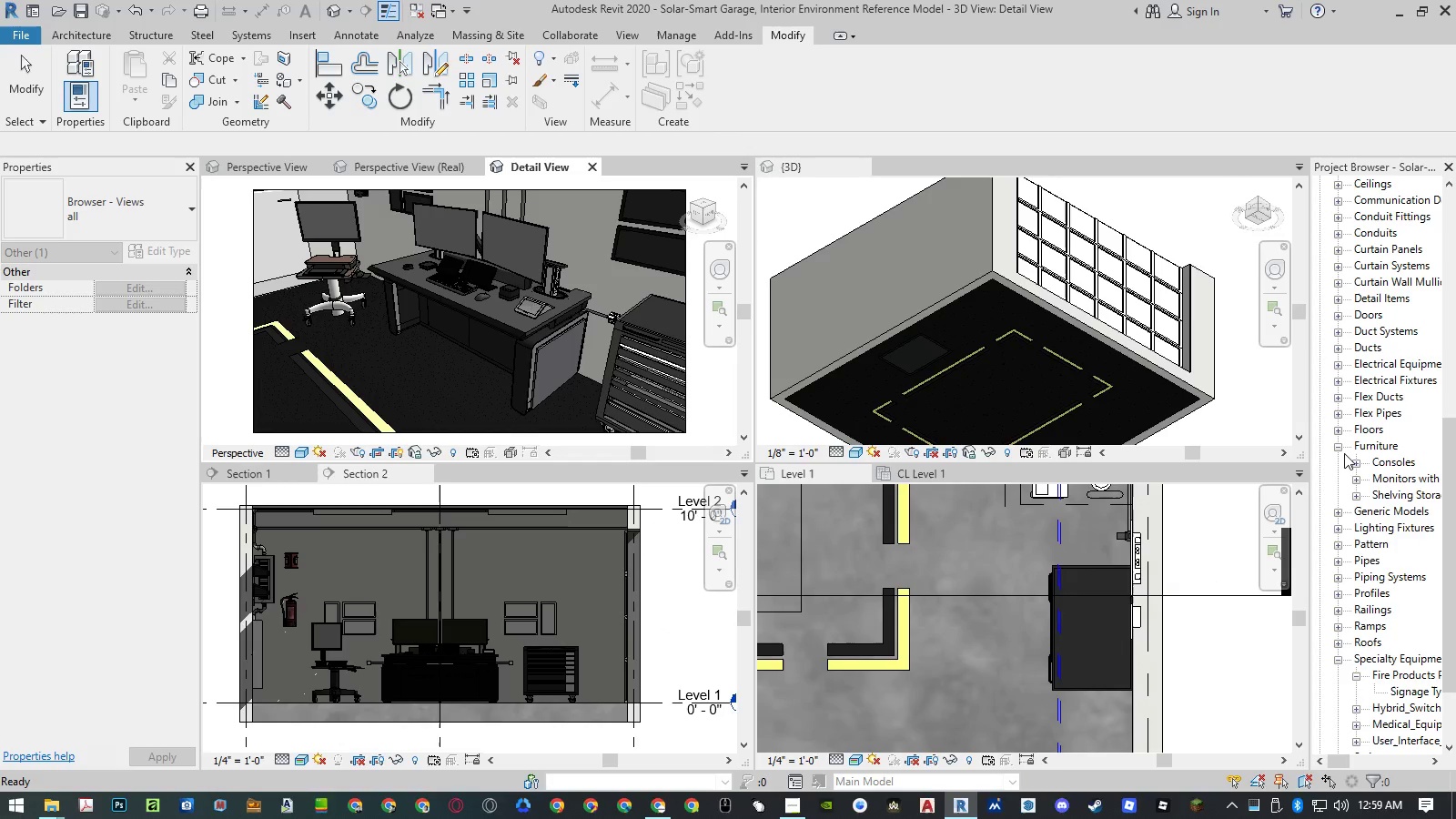 
left_click([1341, 446])
 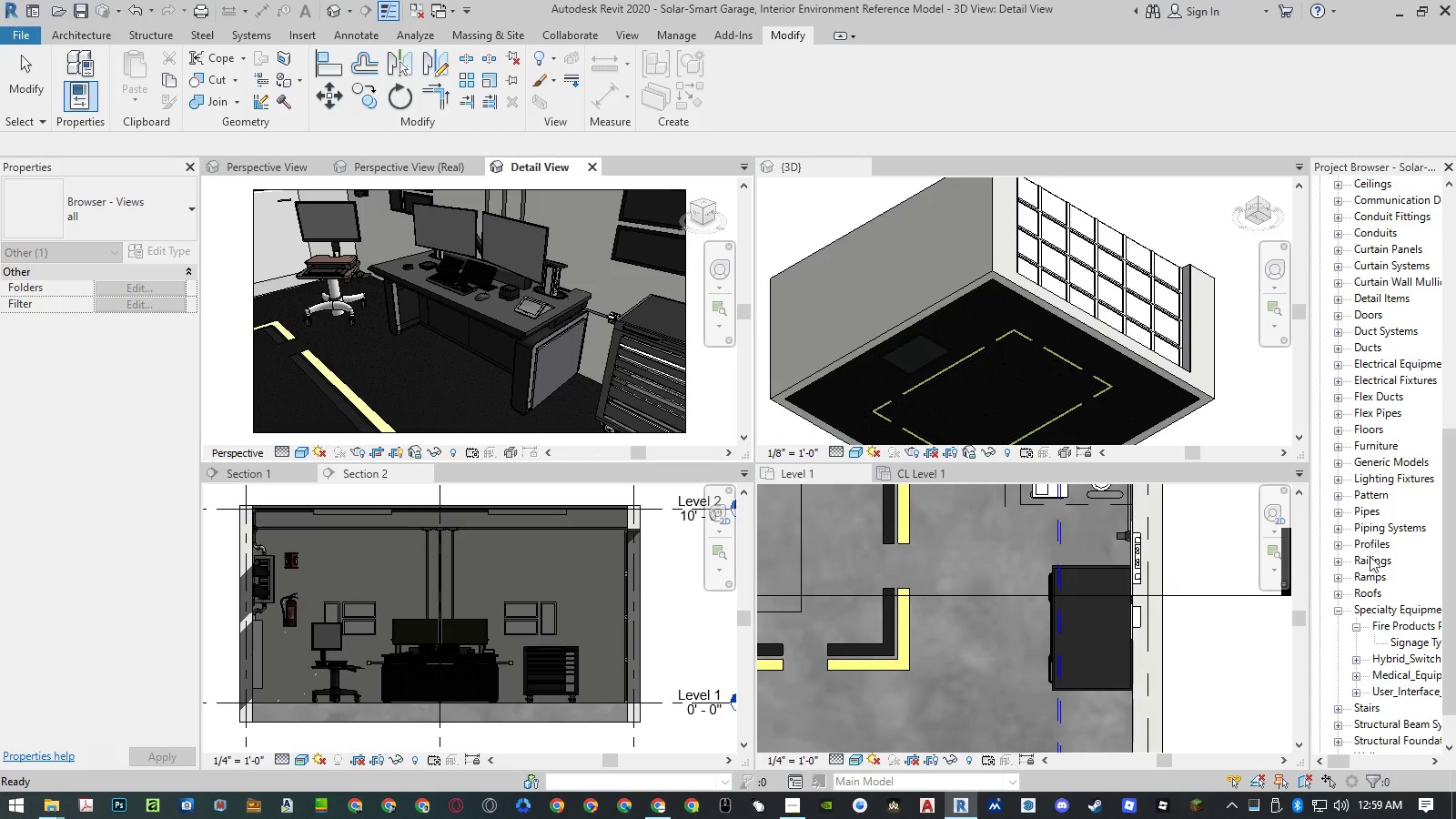 
scroll: coordinate [1370, 561], scroll_direction: down, amount: 1.0
 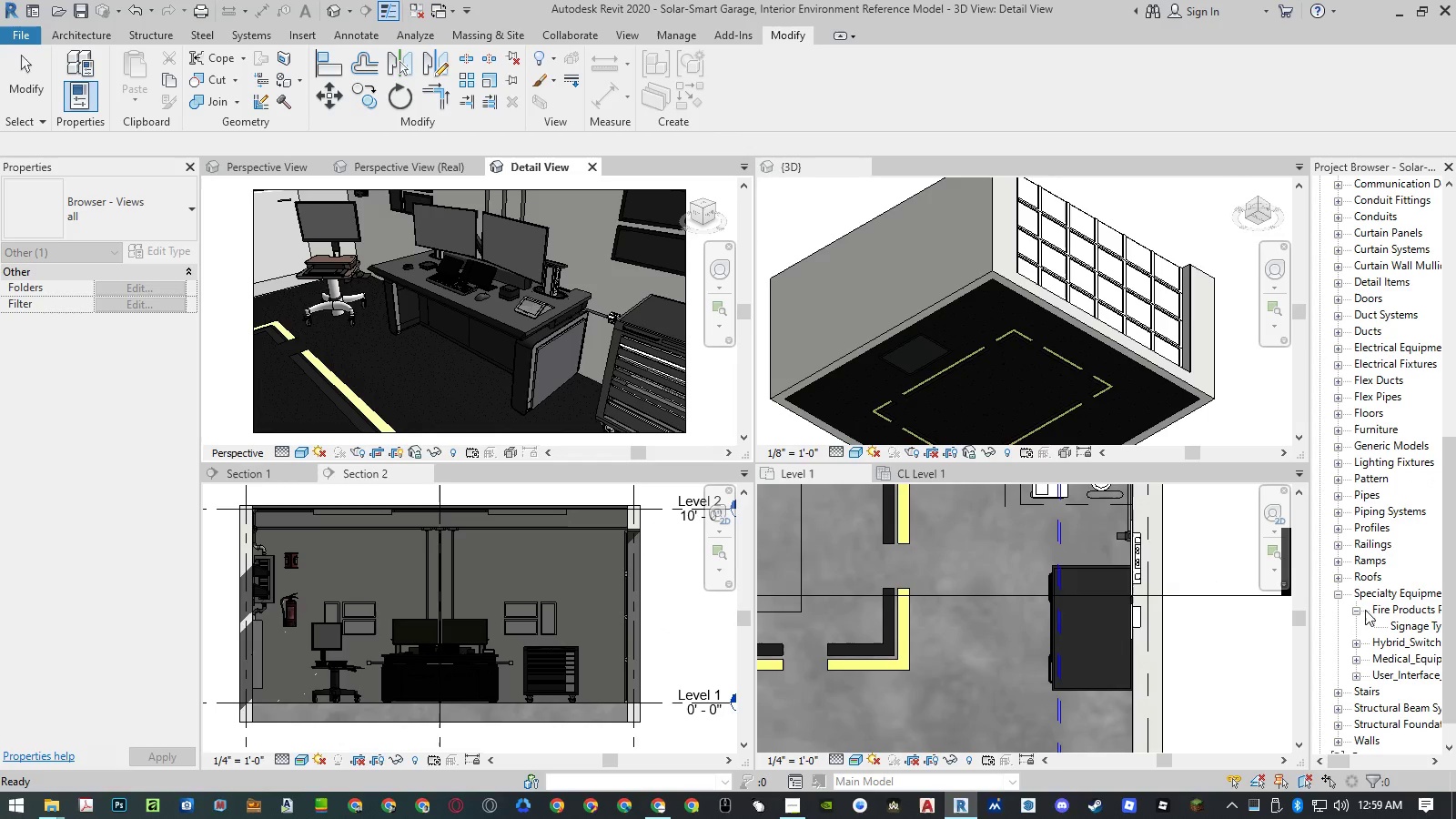 
left_click([1360, 609])
 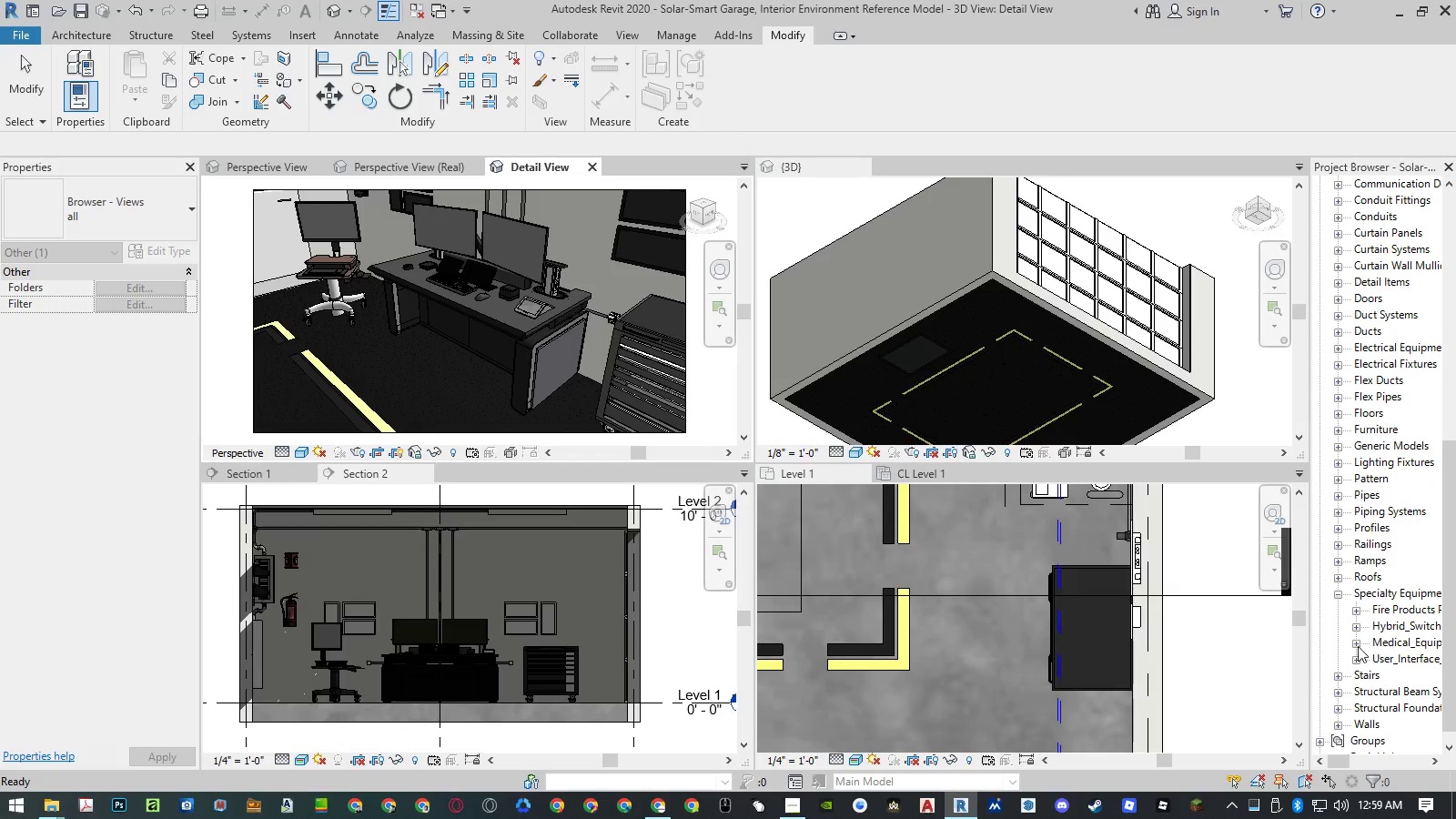 
left_click([1357, 646])
 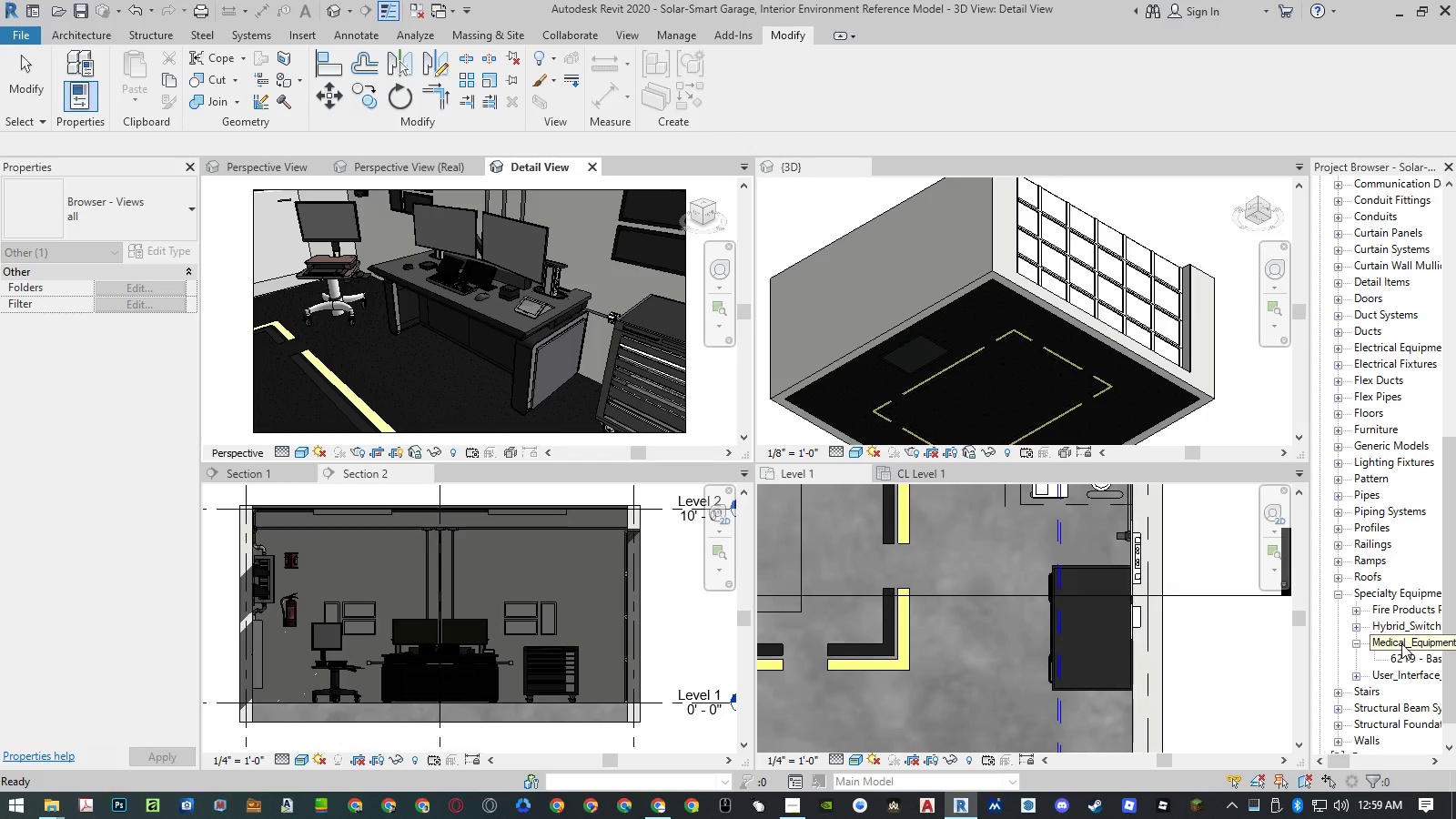 
right_click([1401, 642])
 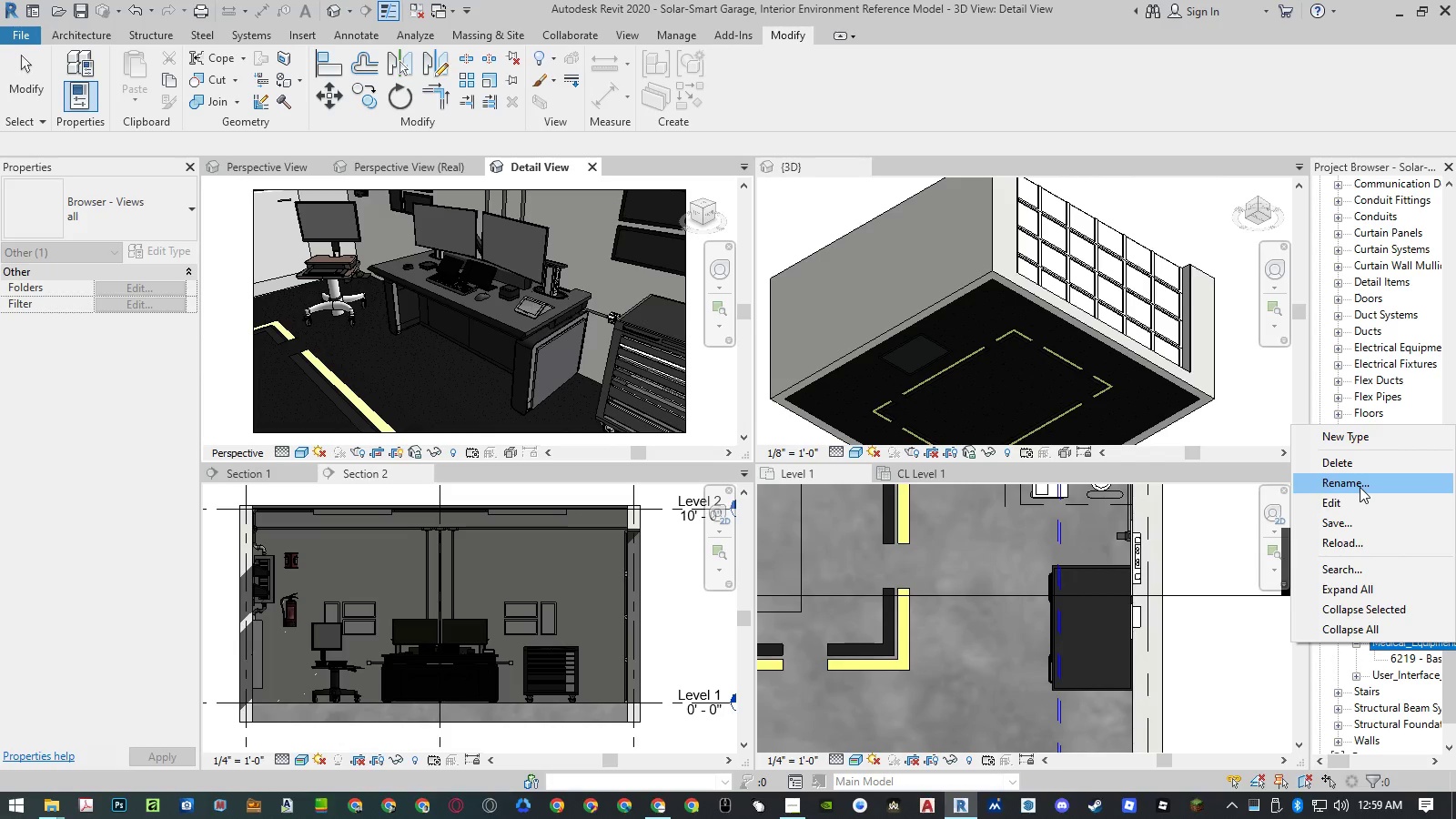 
left_click([1360, 487])
 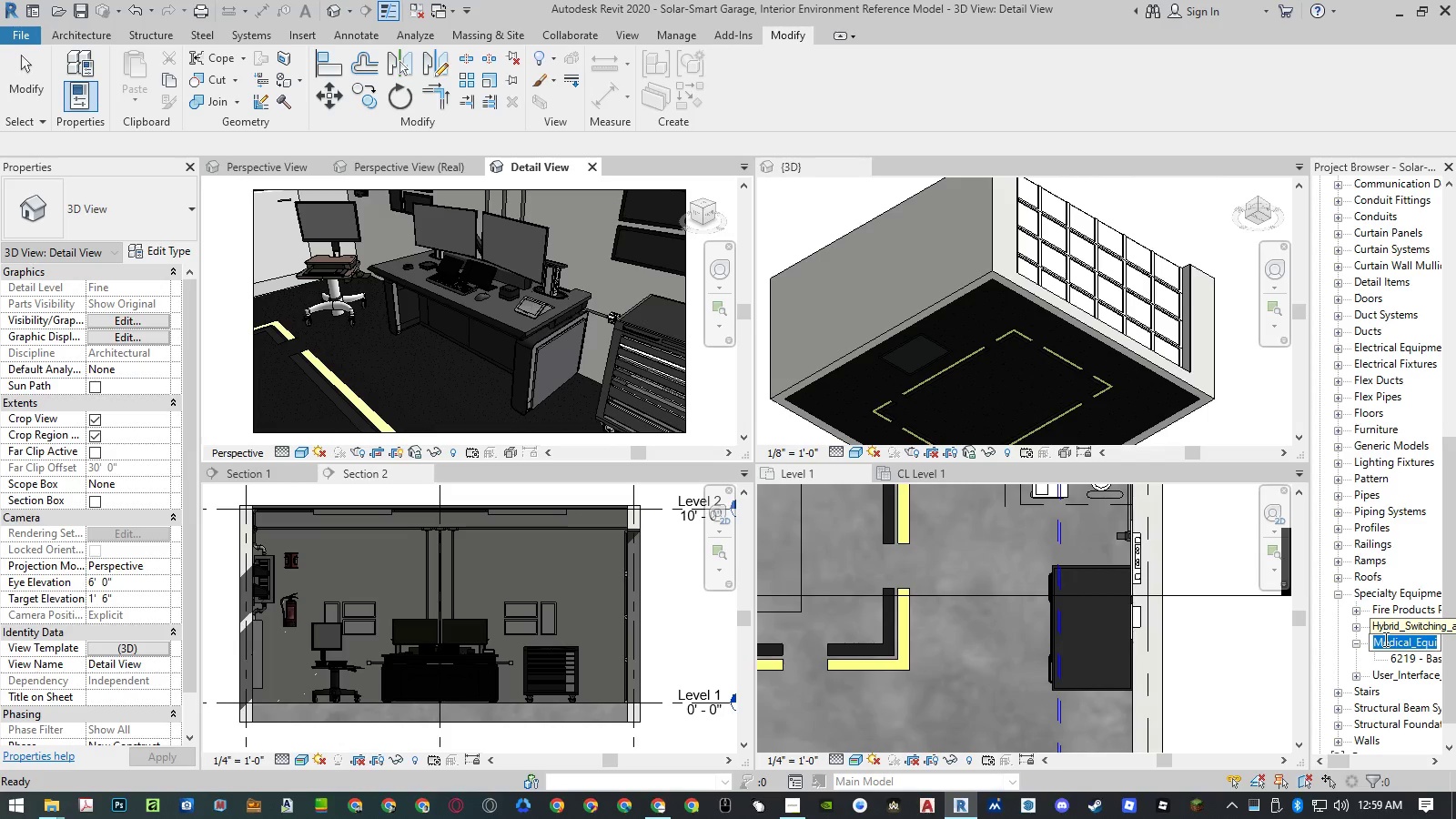 
double_click([1384, 639])
 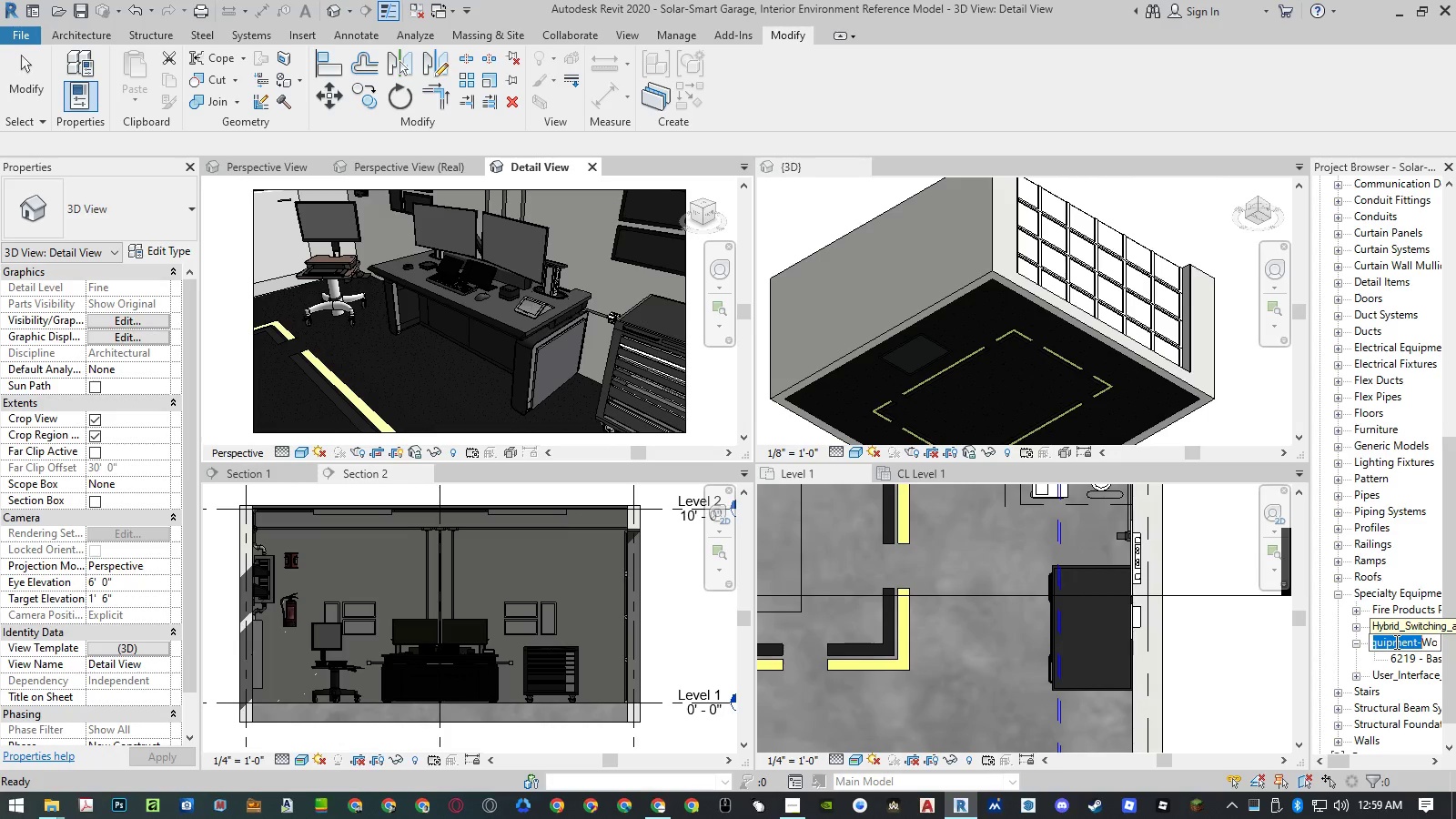 
left_click([1395, 642])
 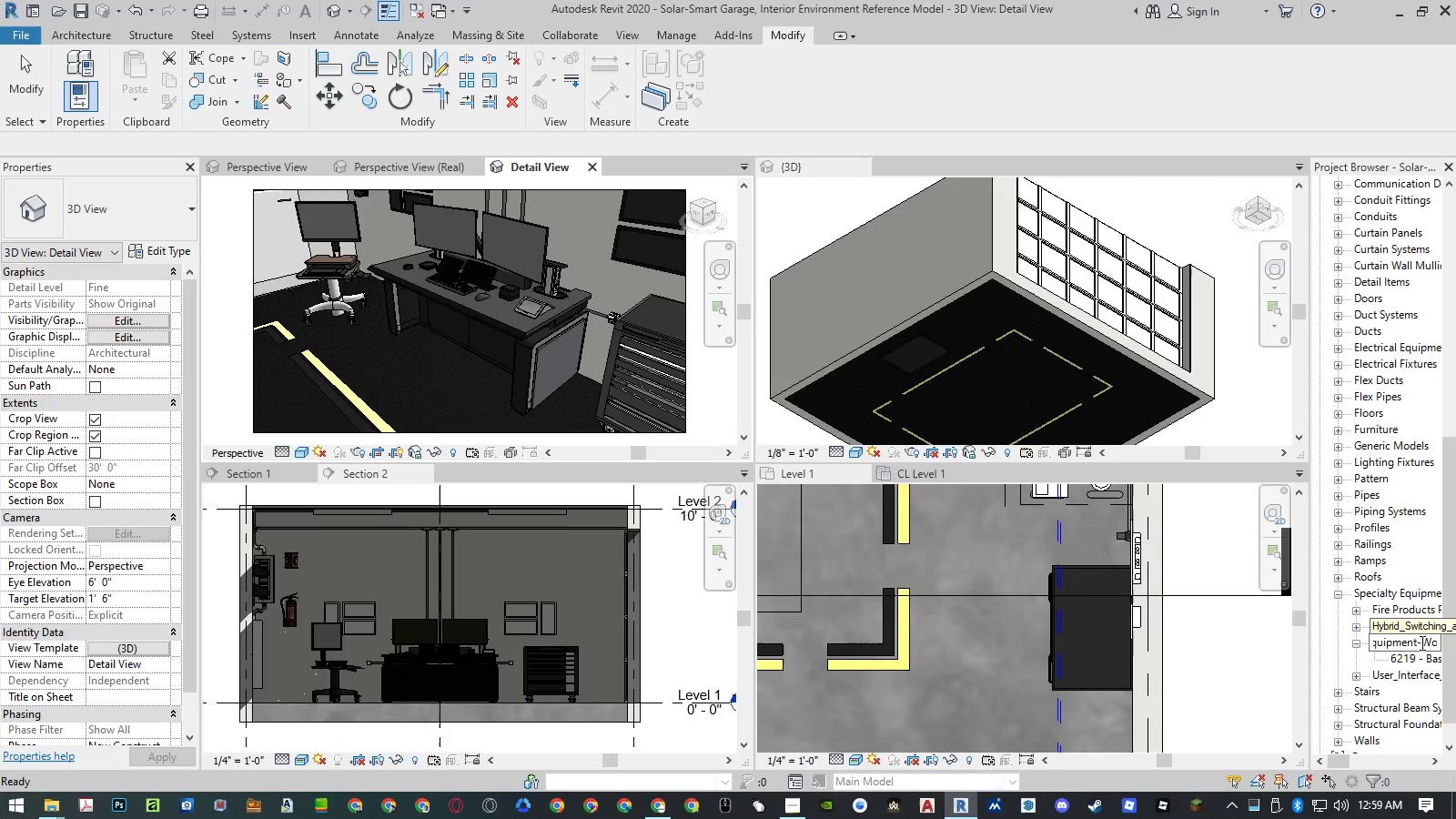 
left_click_drag(start_coordinate=[1421, 642], to_coordinate=[1175, 638])
 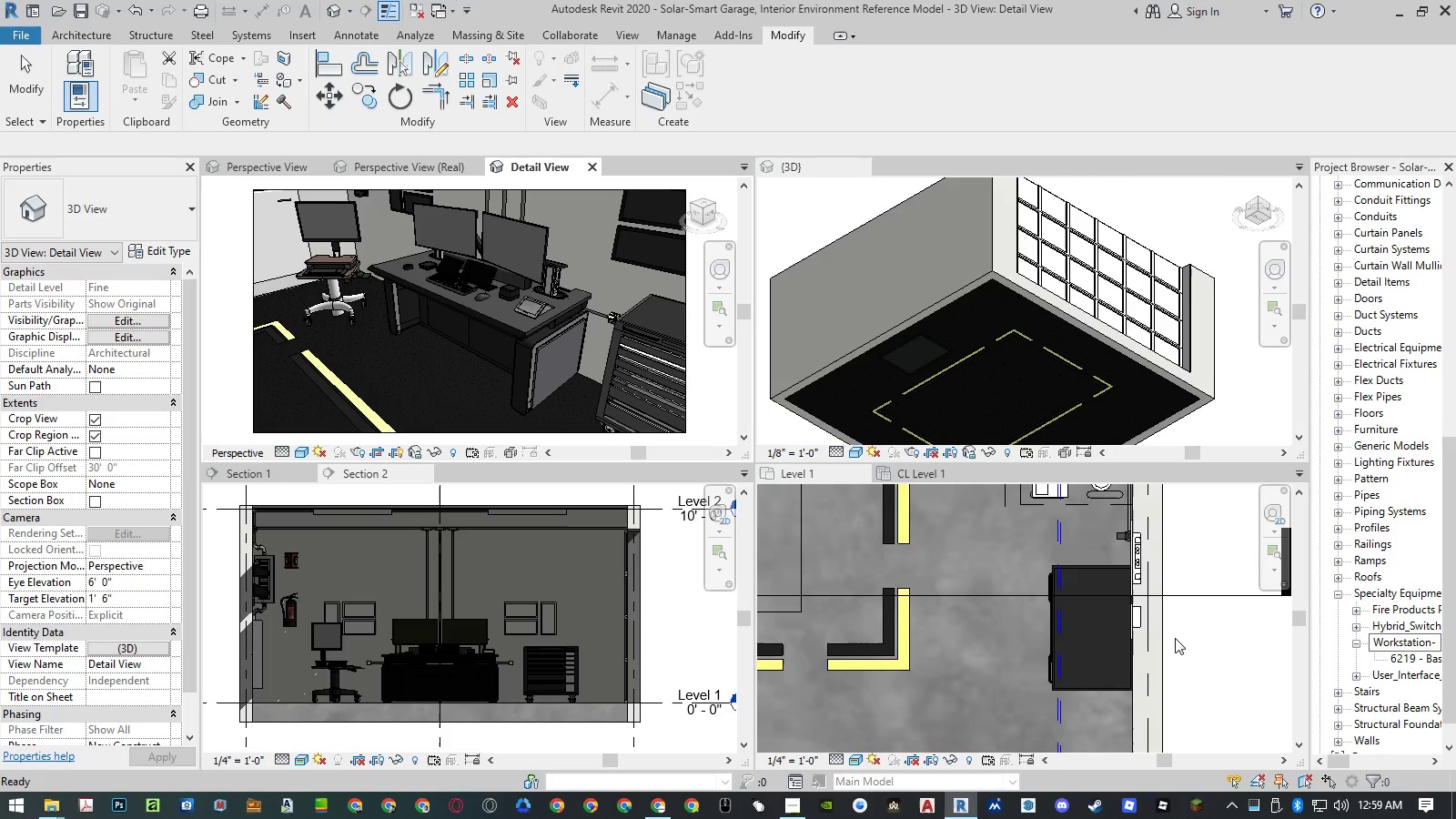 
key(Backspace)
 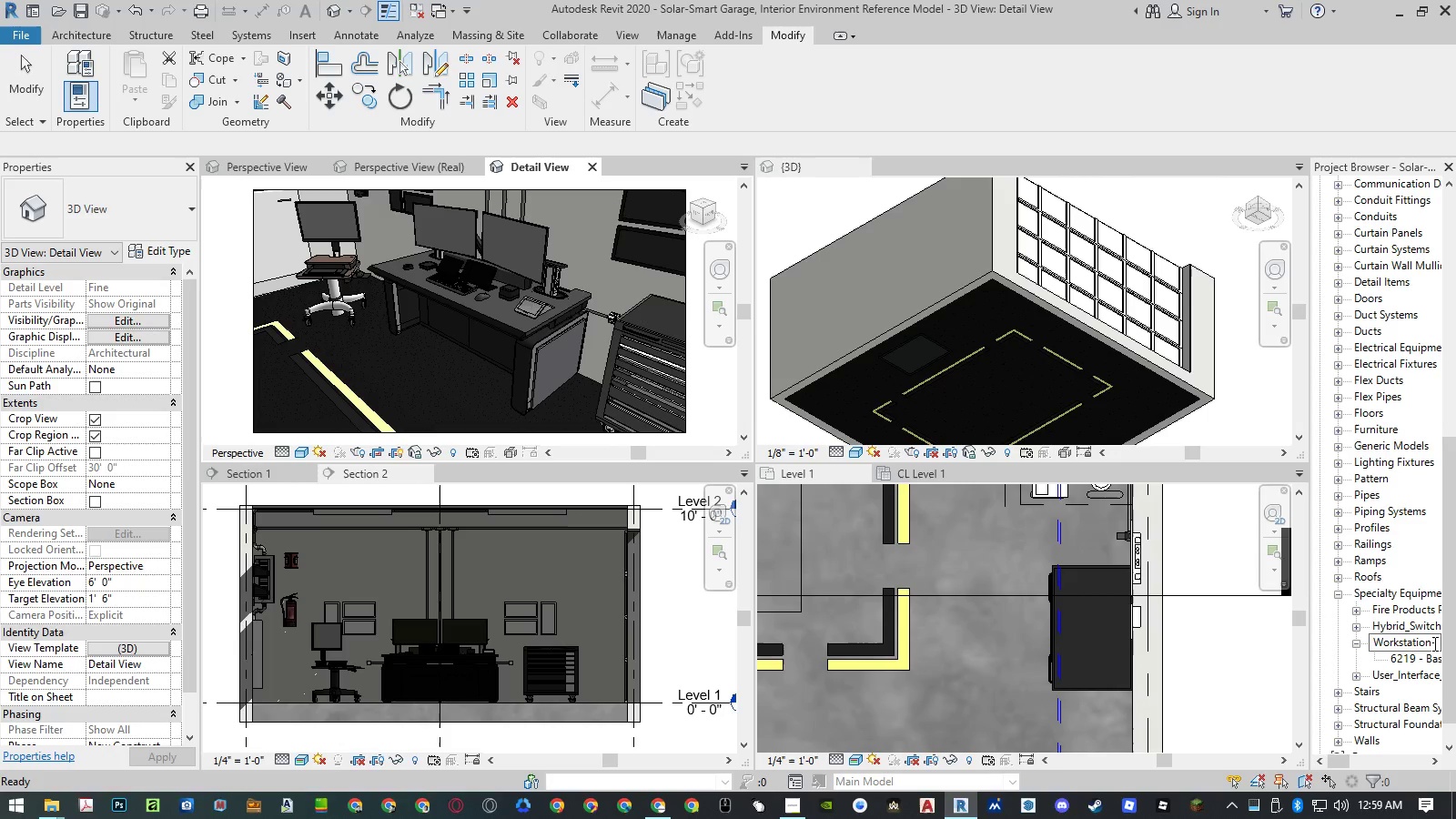 
left_click_drag(start_coordinate=[1433, 642], to_coordinate=[1455, 640])
 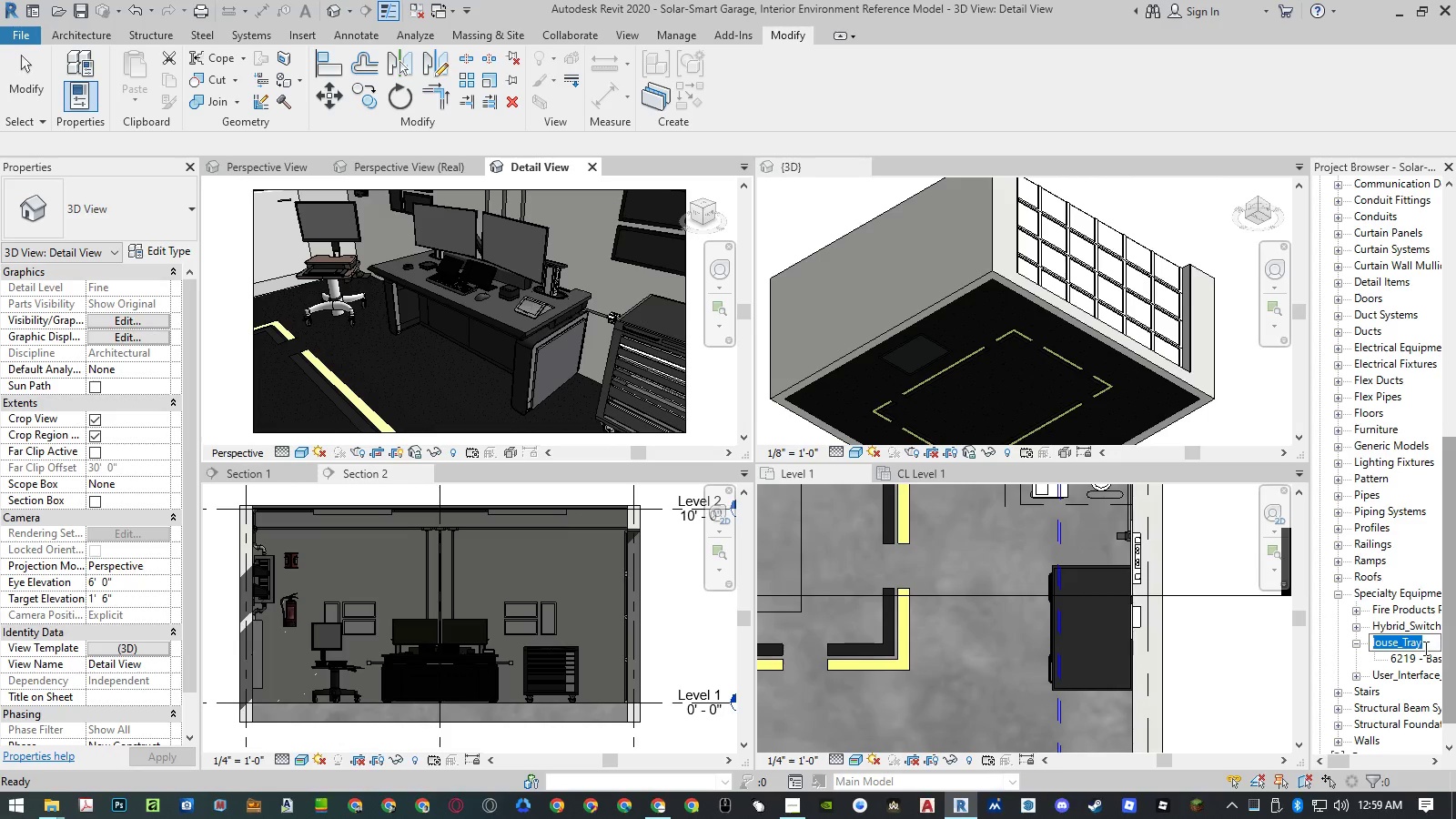 
key(Enter)
 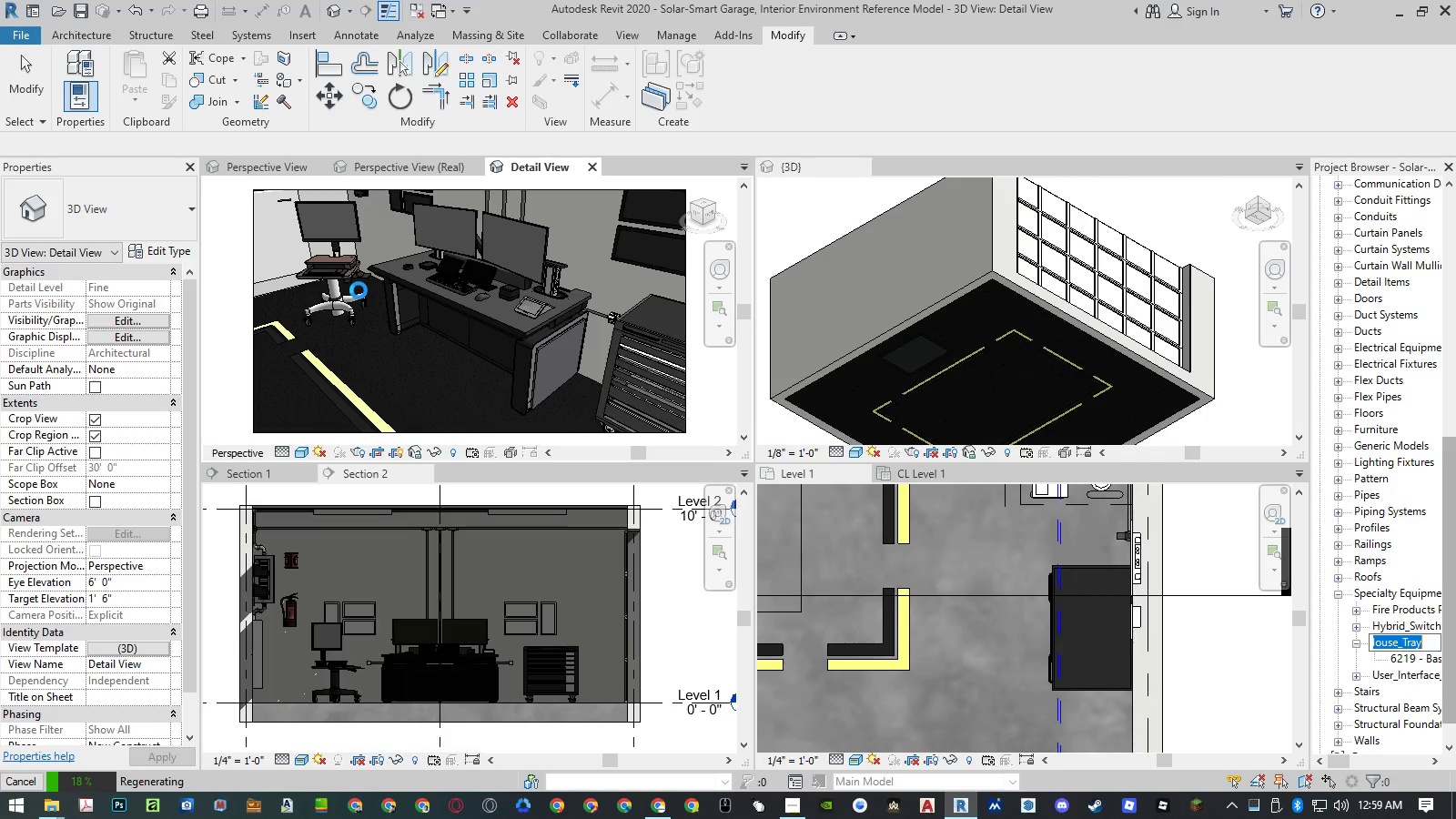 
wait(9.27)
 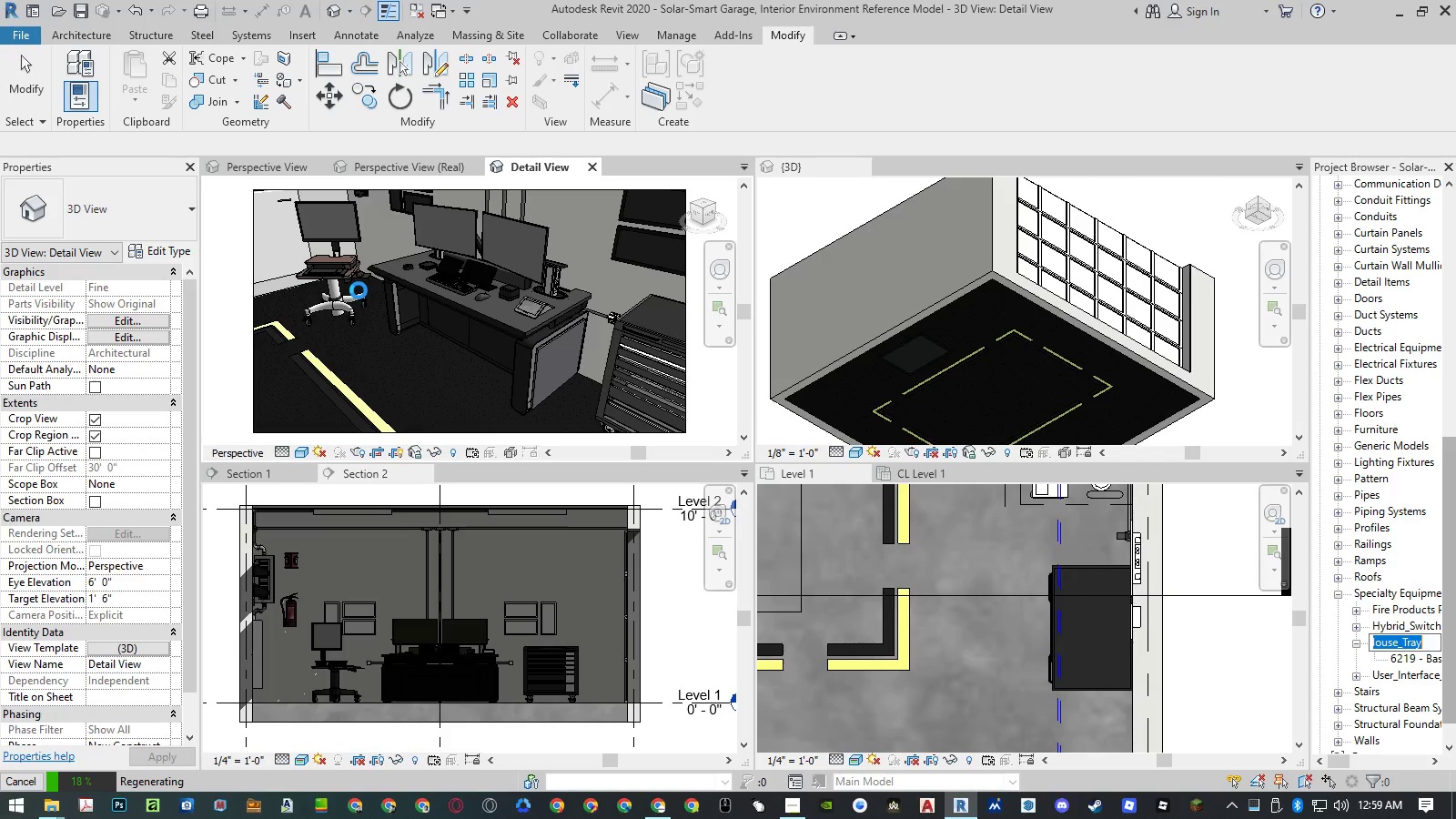 
left_click([321, 278])
 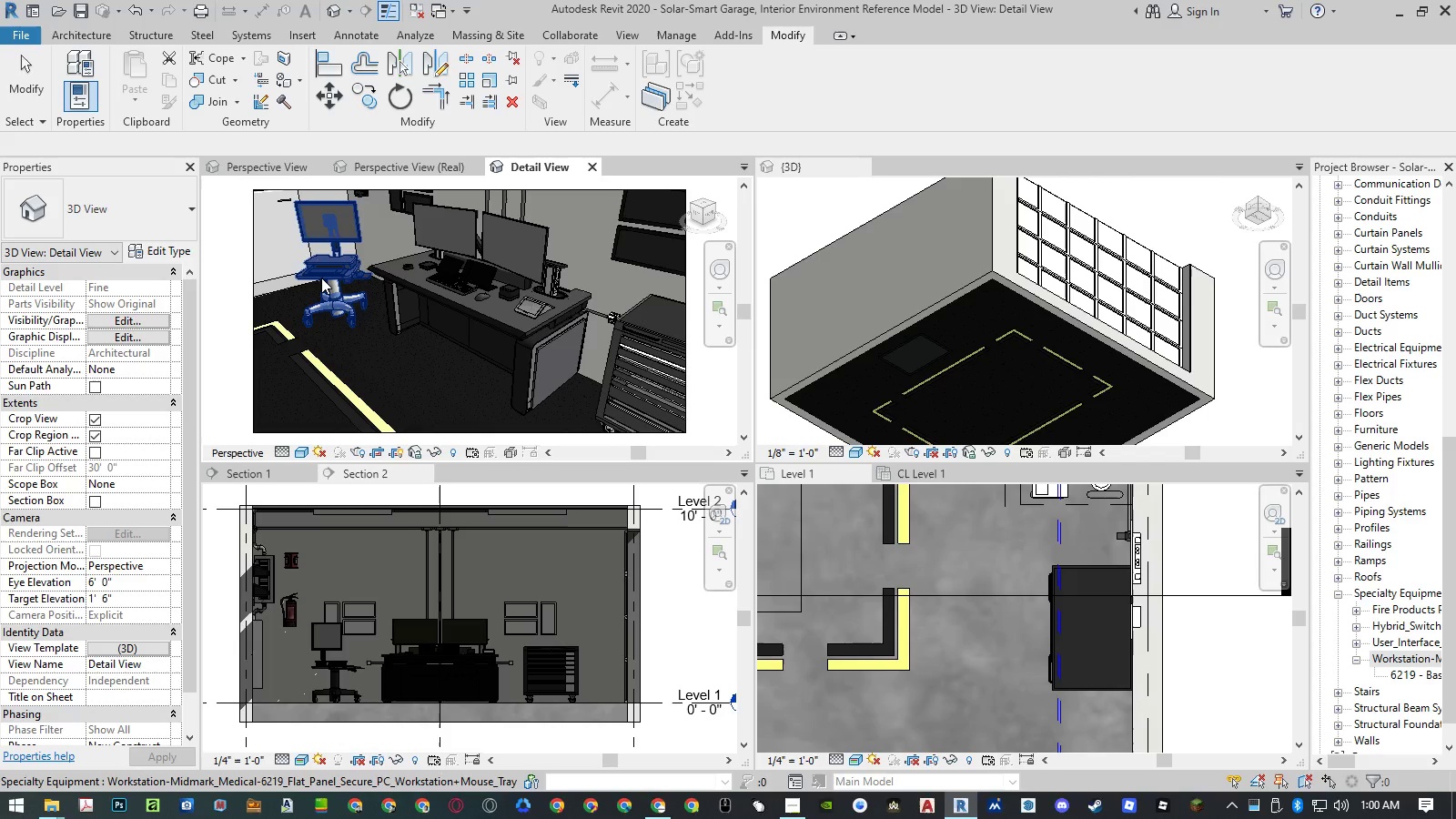 
left_click([321, 278])
 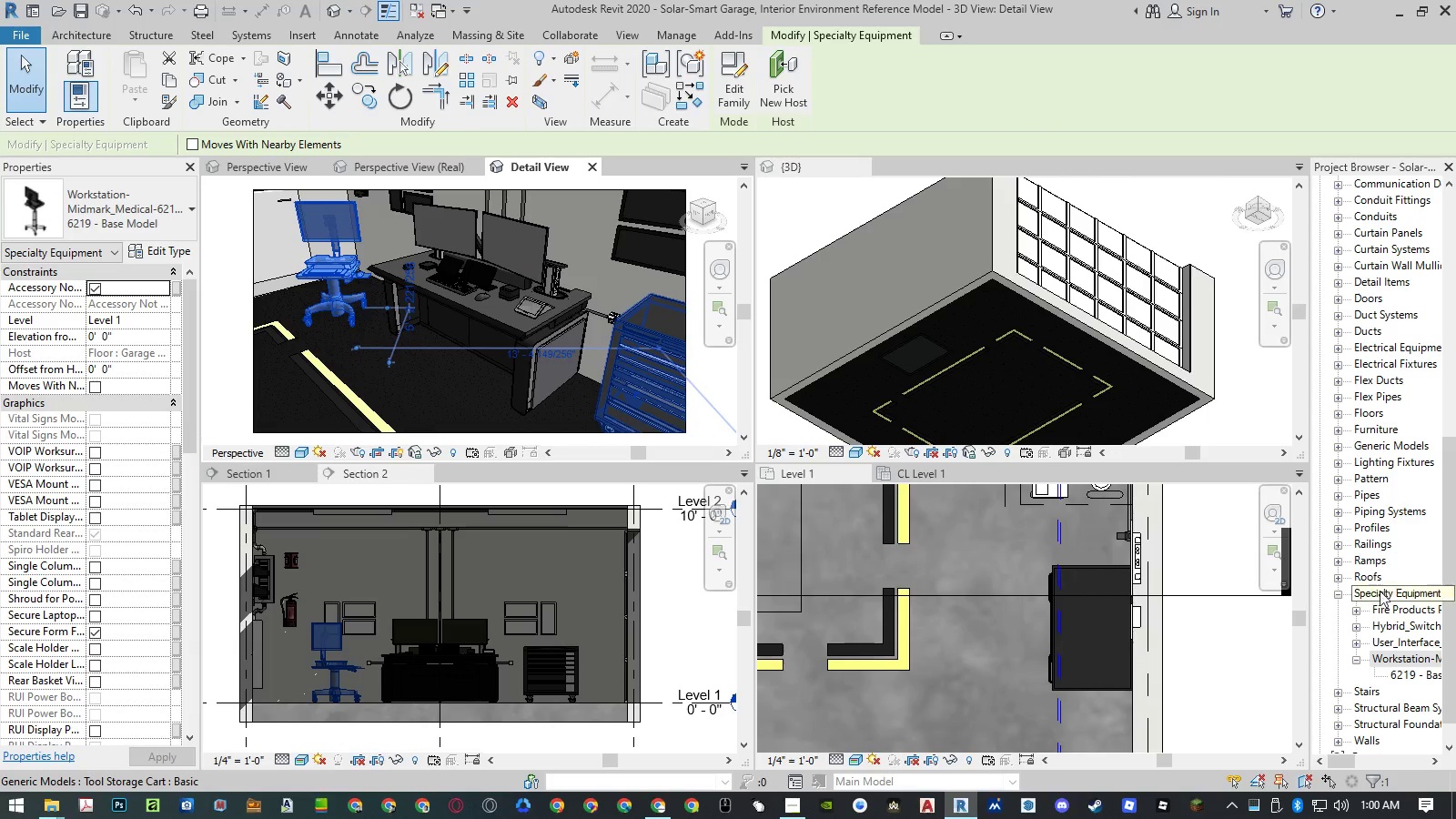 
wait(5.75)
 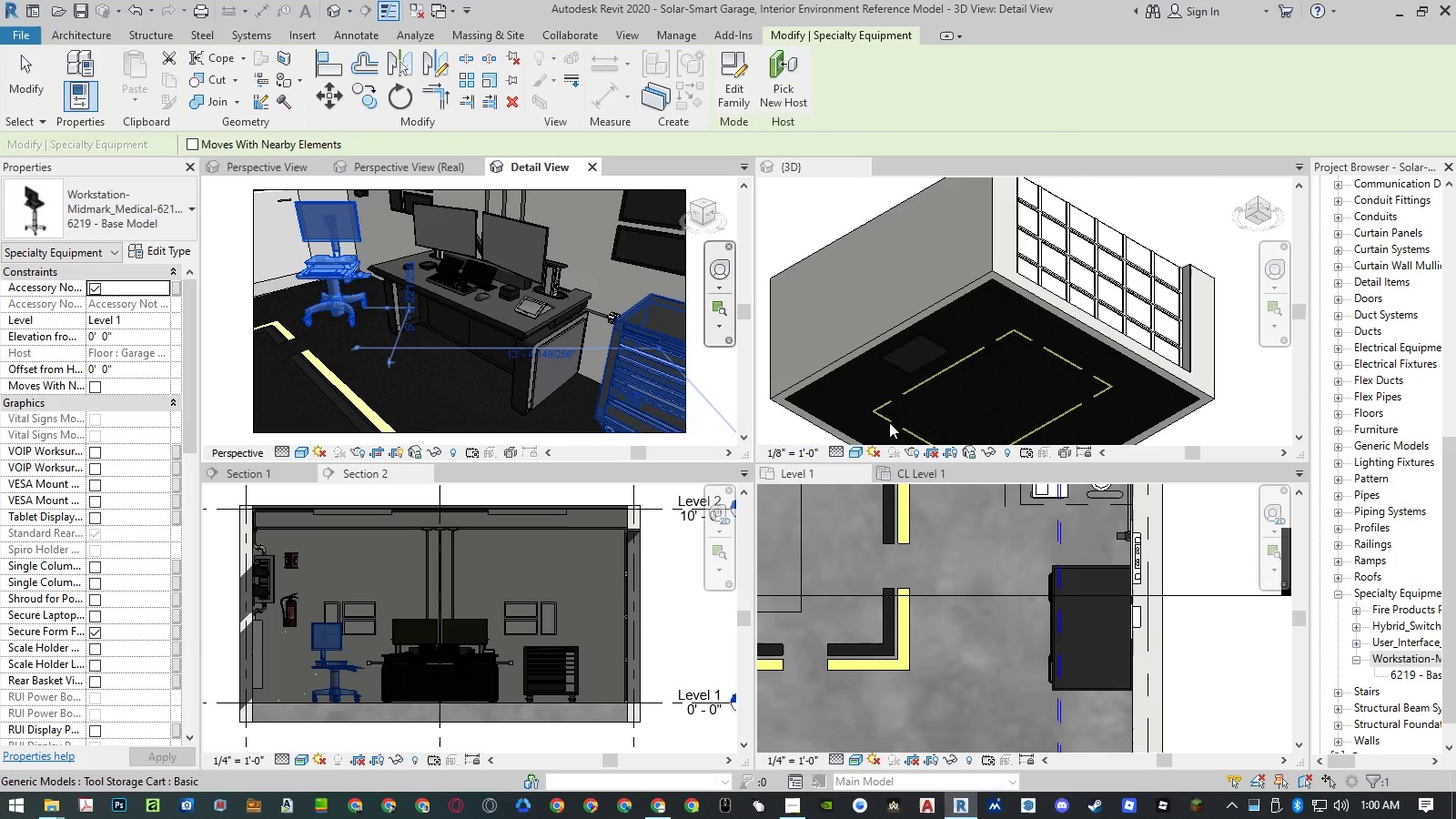 
right_click([1400, 672])
 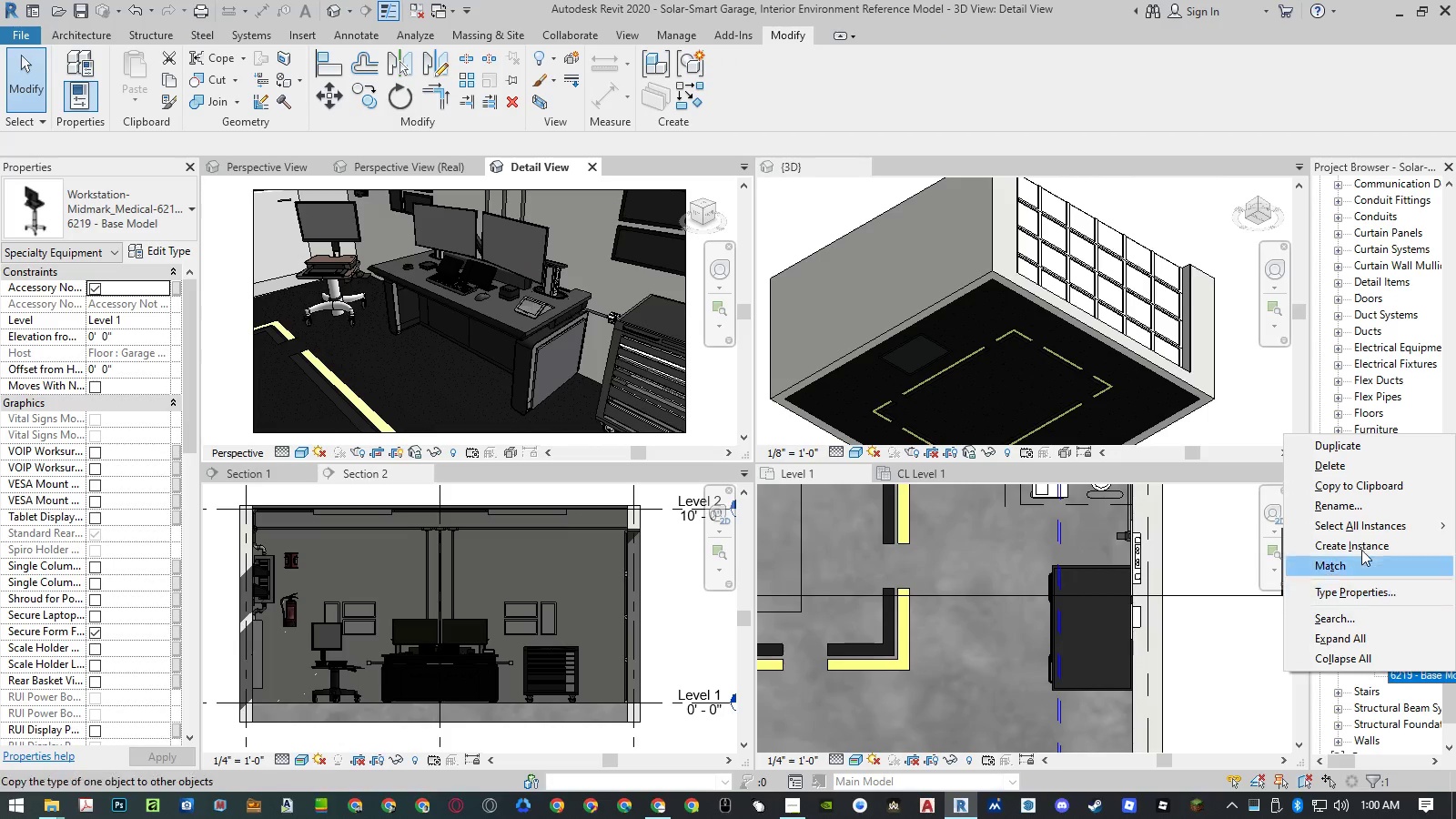 
left_click([1361, 511])
 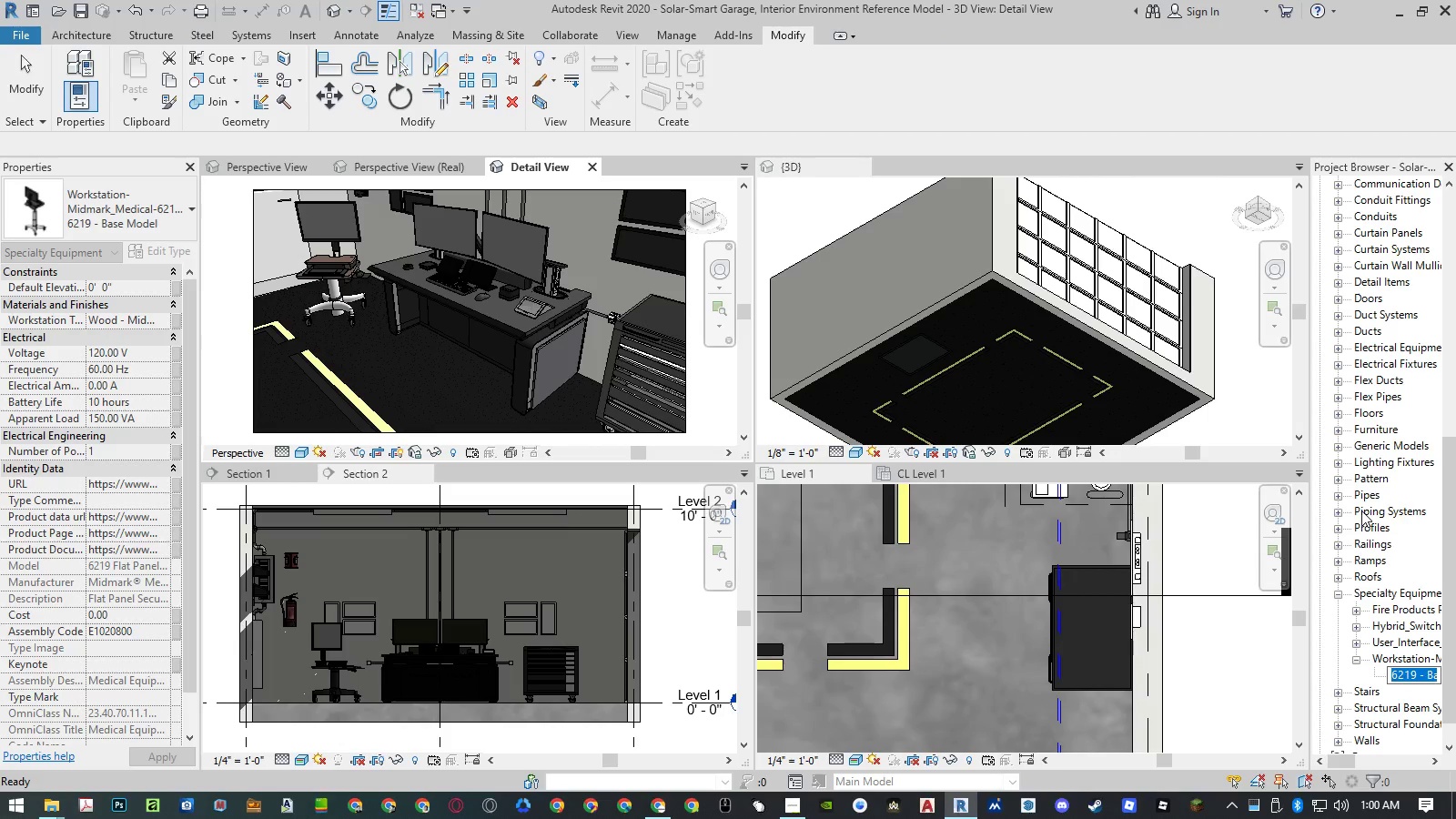 
type(Basic)
 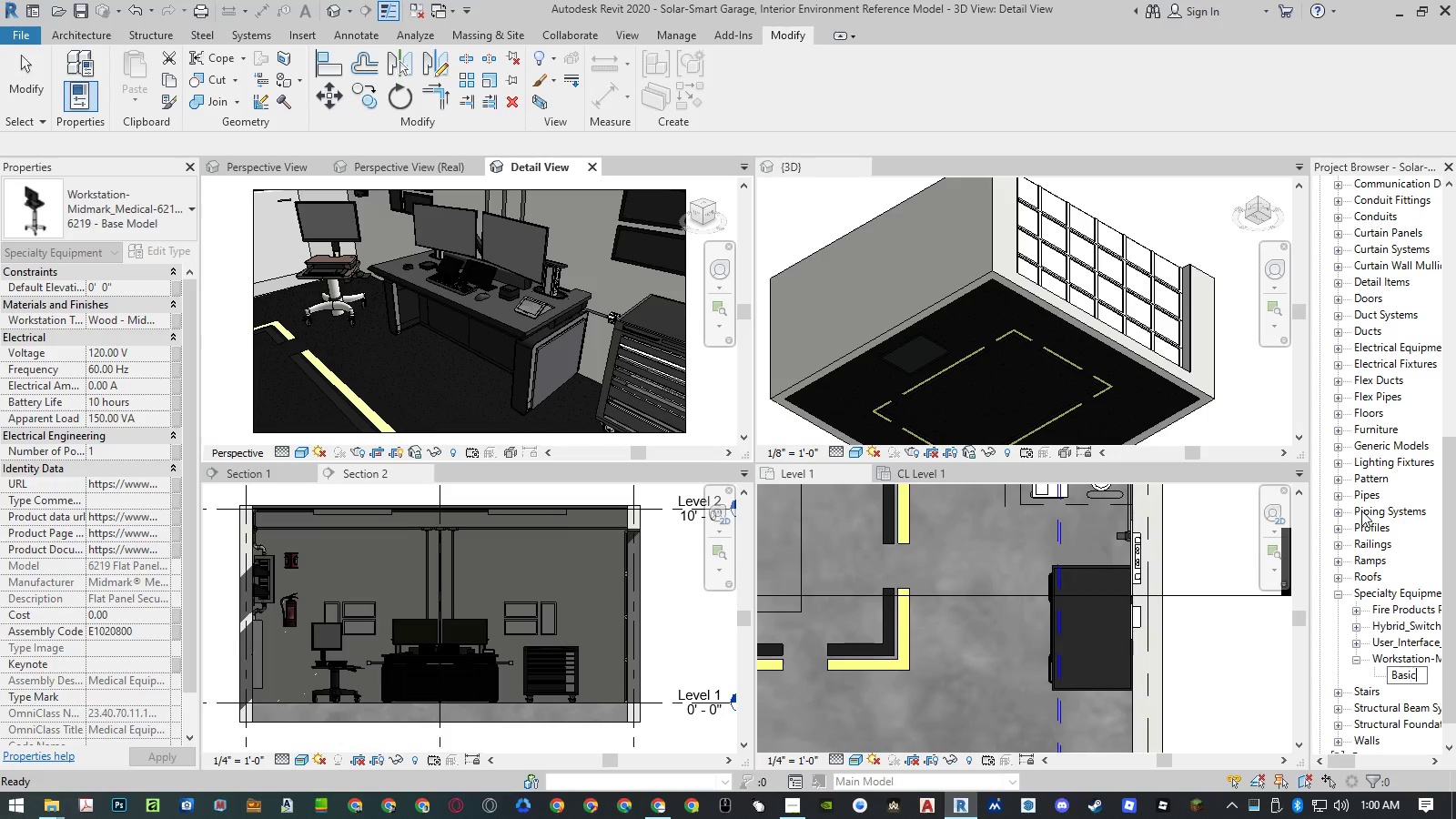 
key(Enter)
 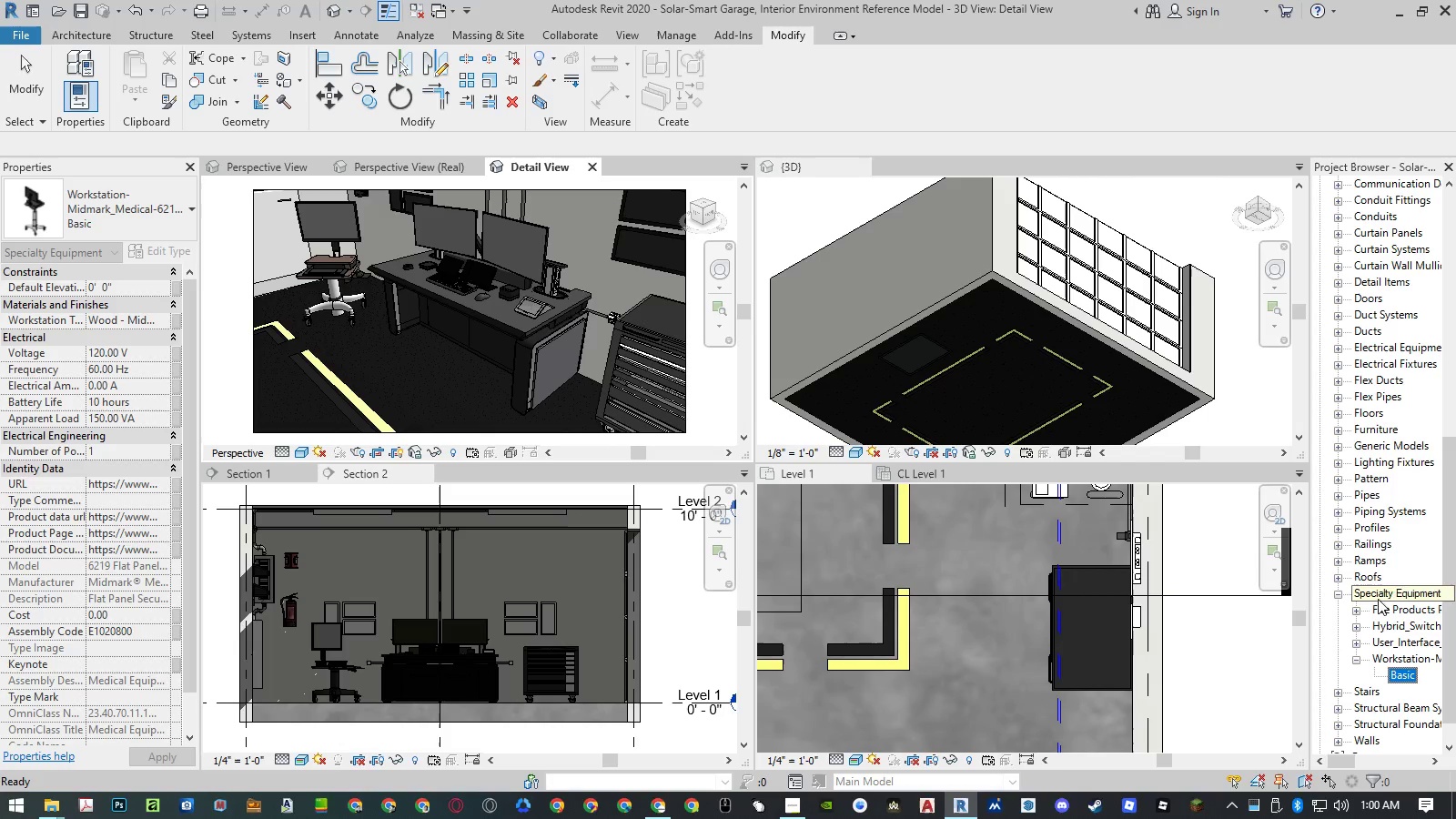 
right_click([1399, 660])
 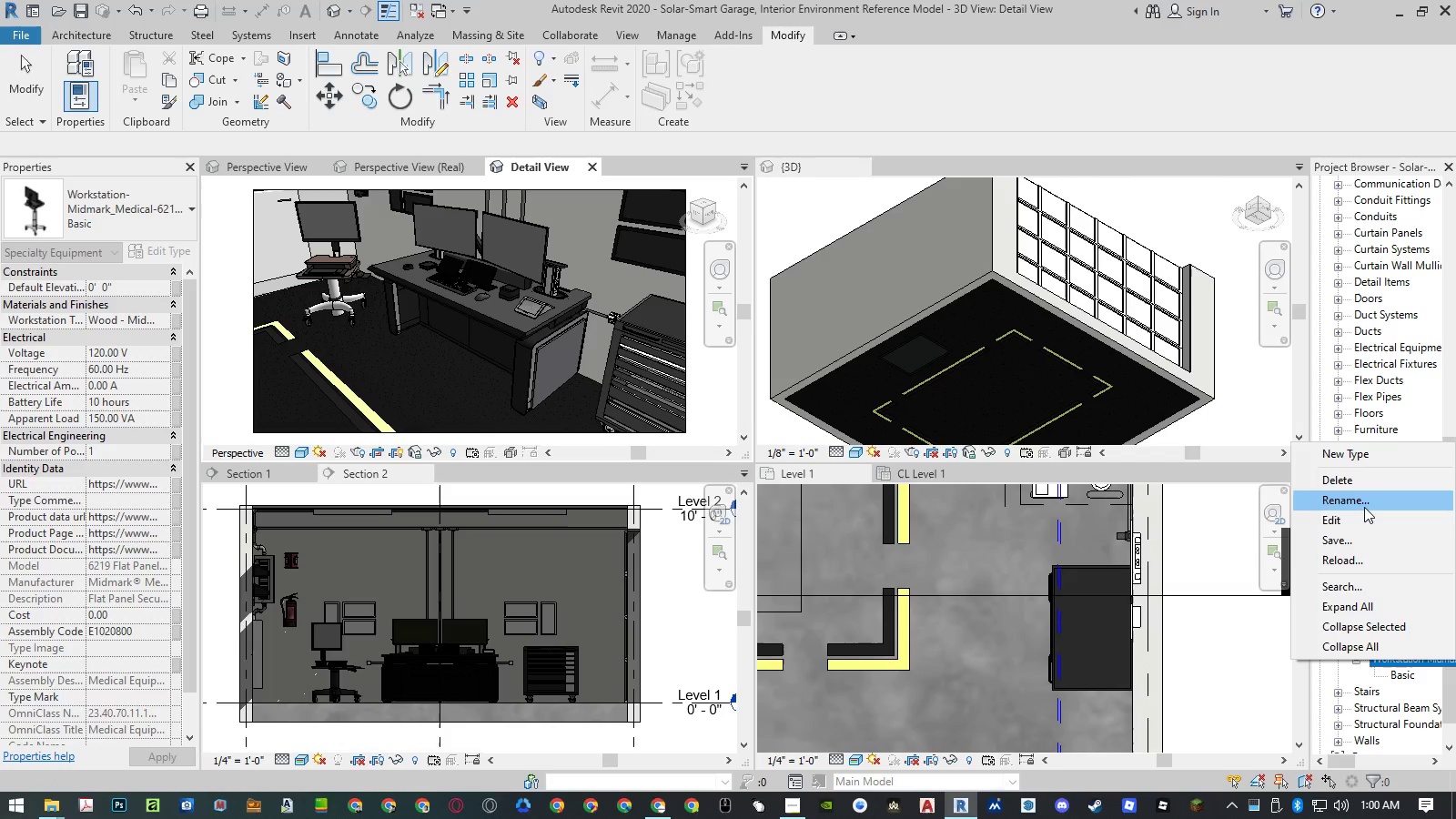 
left_click([1364, 507])
 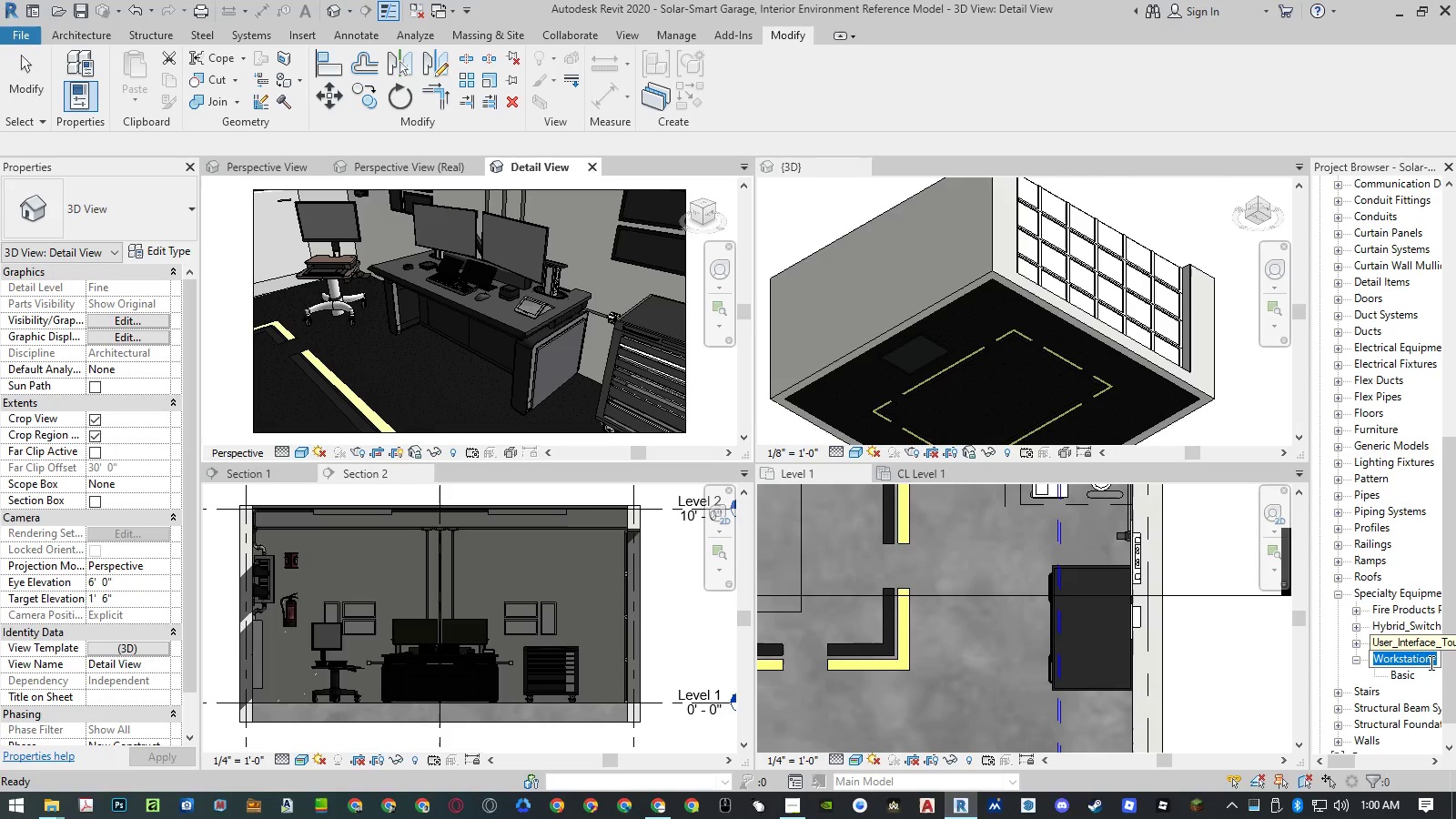 
left_click_drag(start_coordinate=[1431, 662], to_coordinate=[1449, 679])
 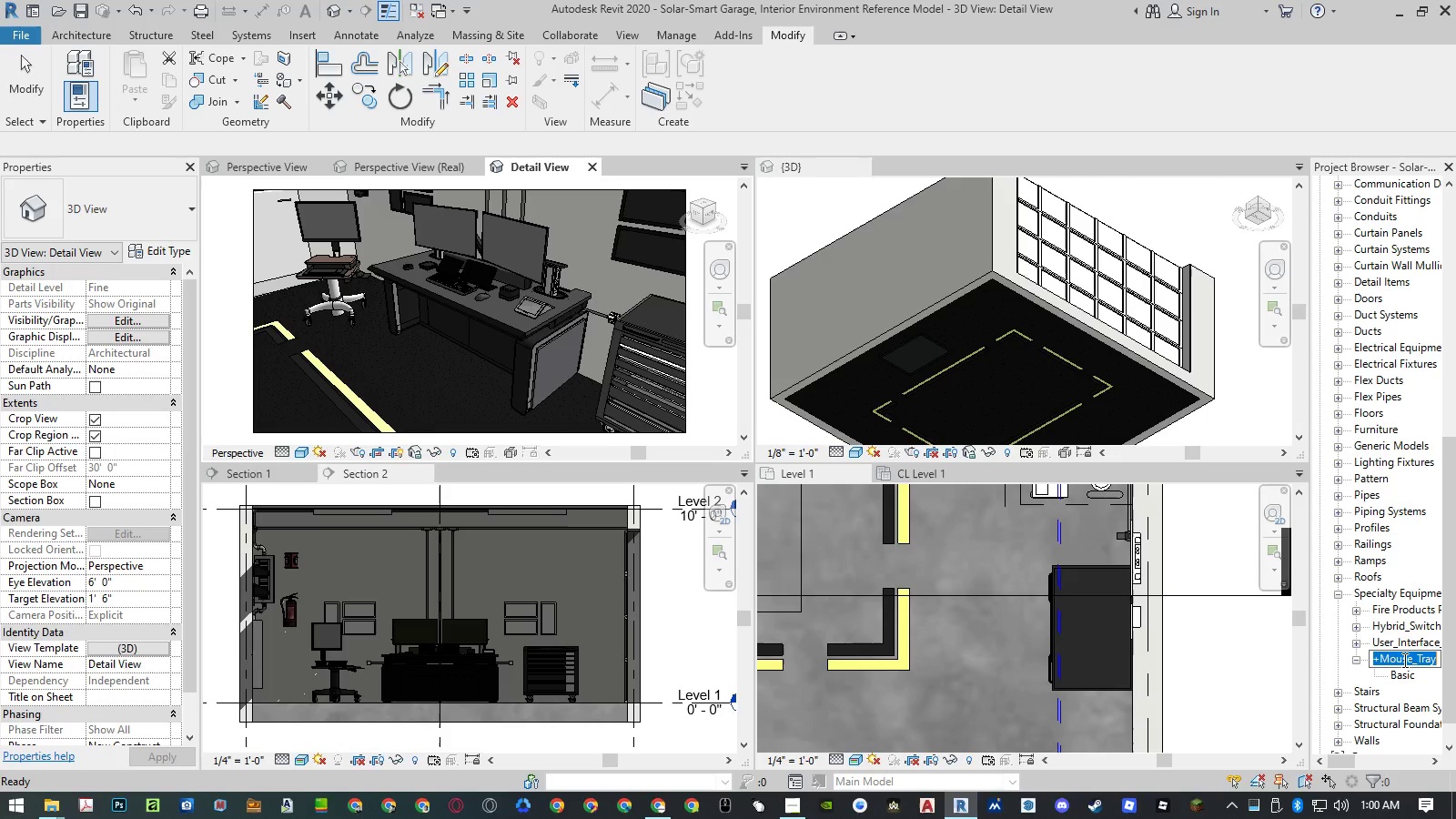 
left_click([1403, 659])
 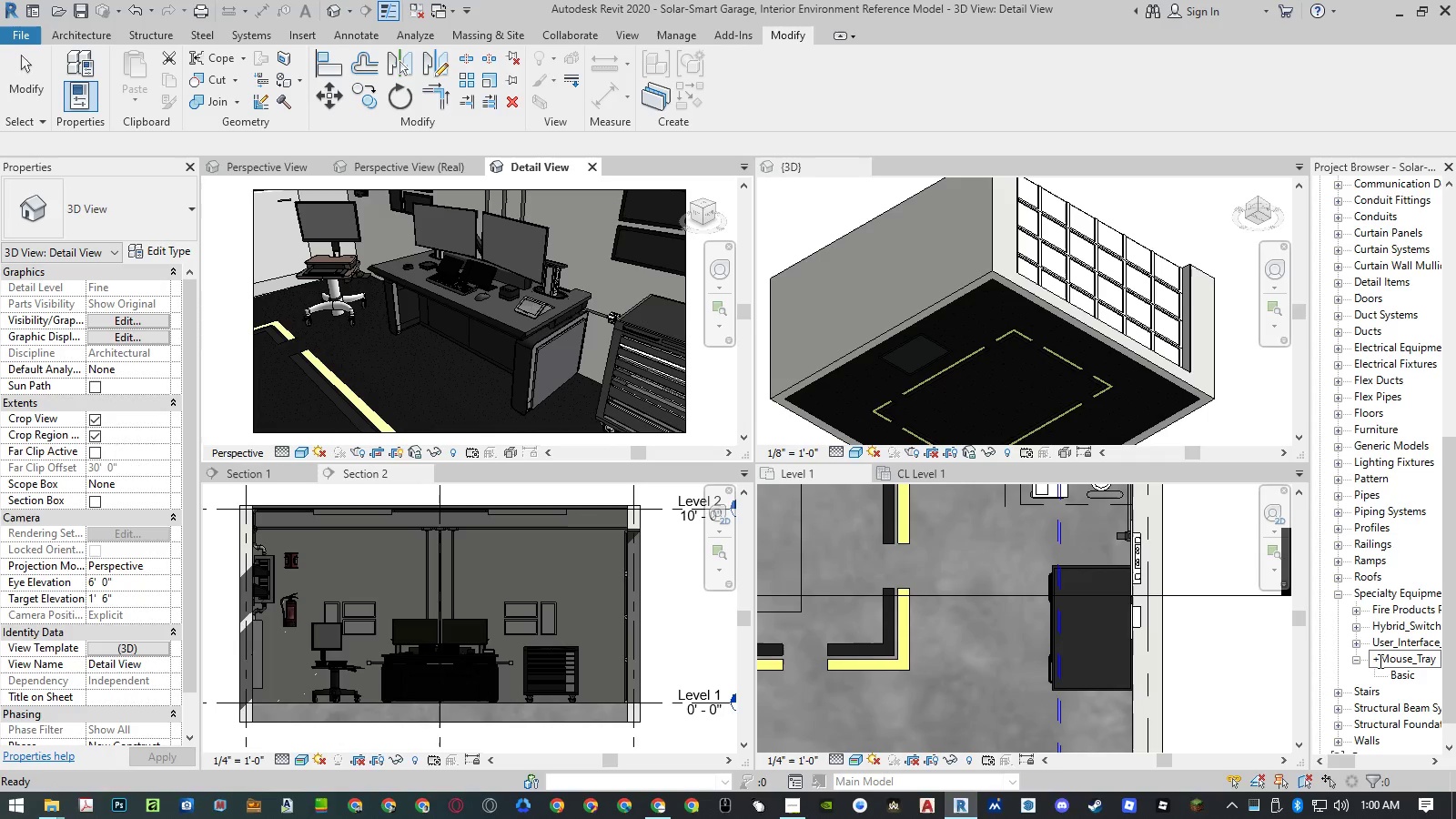 
left_click_drag(start_coordinate=[1376, 661], to_coordinate=[1363, 661])
 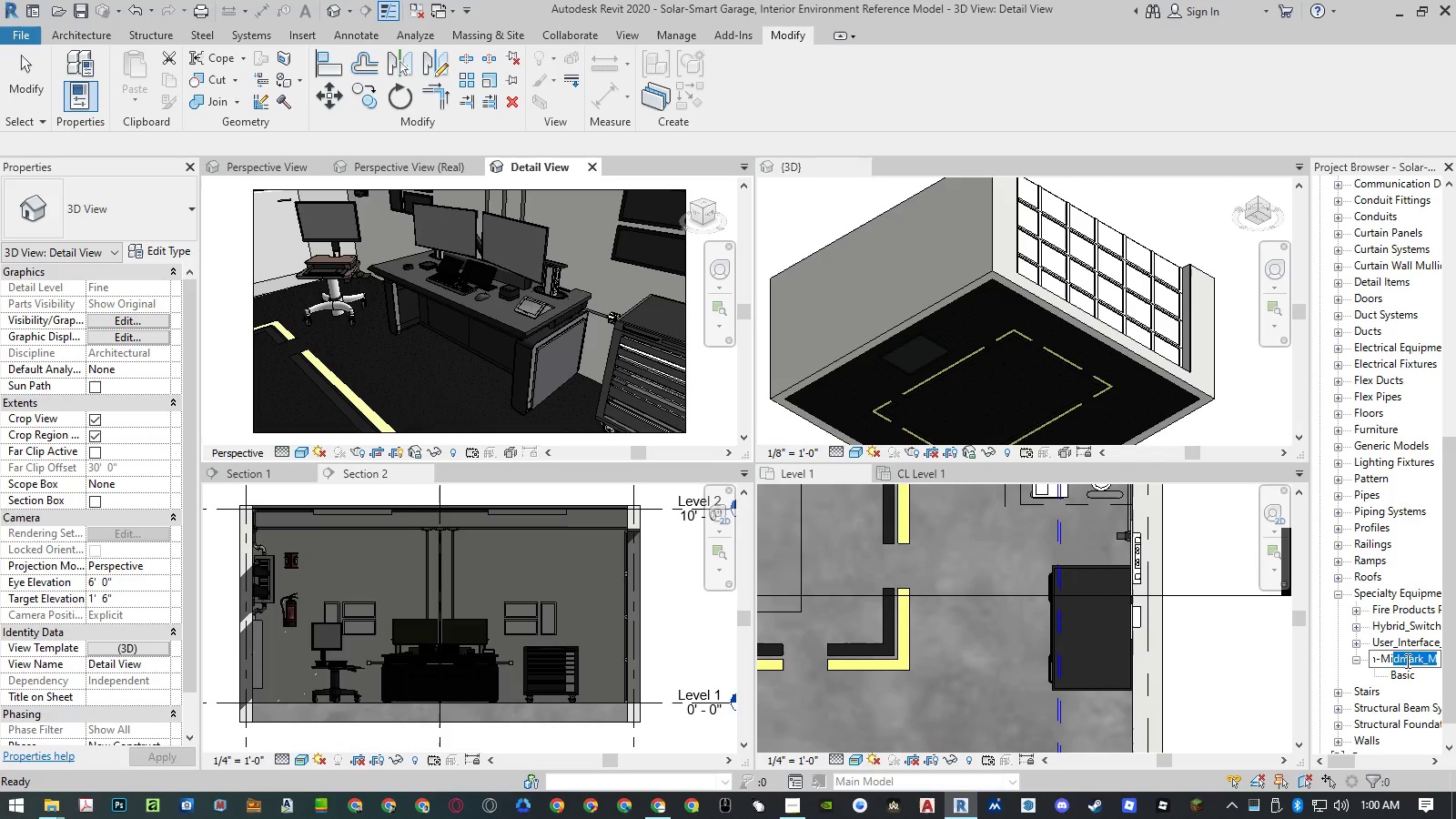 
left_click([1406, 661])
 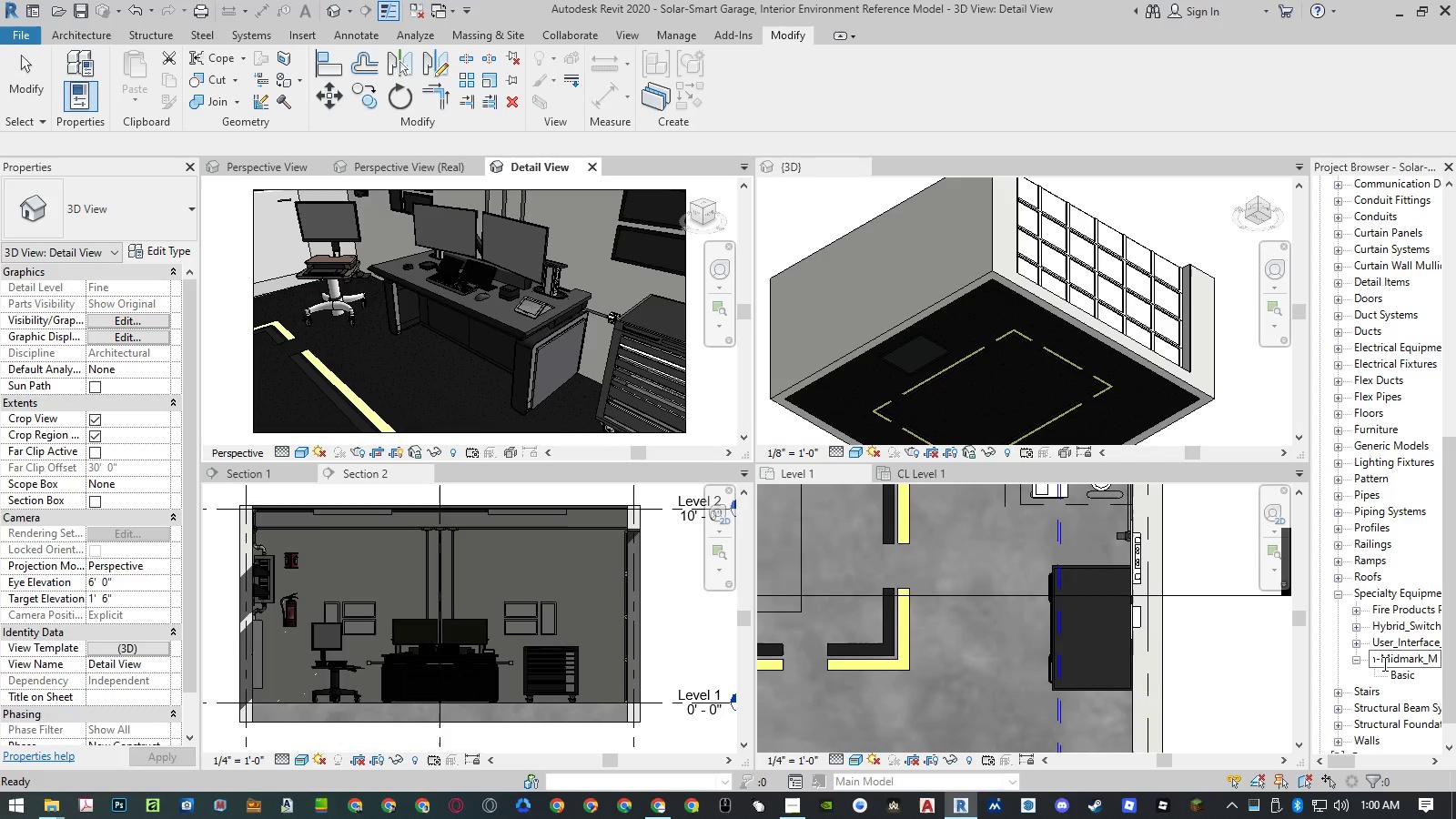 
key(Escape)
 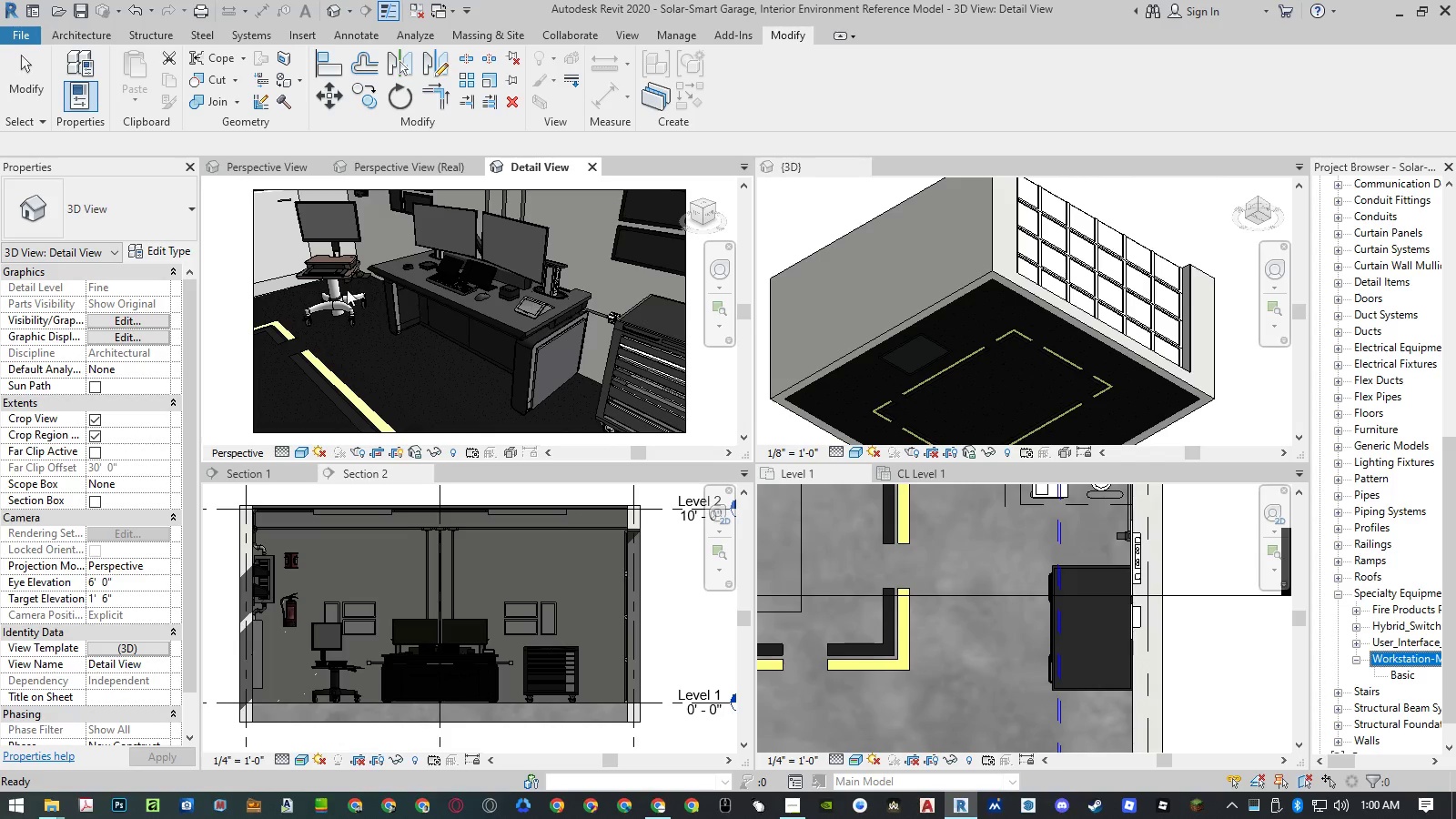 
left_click([335, 272])
 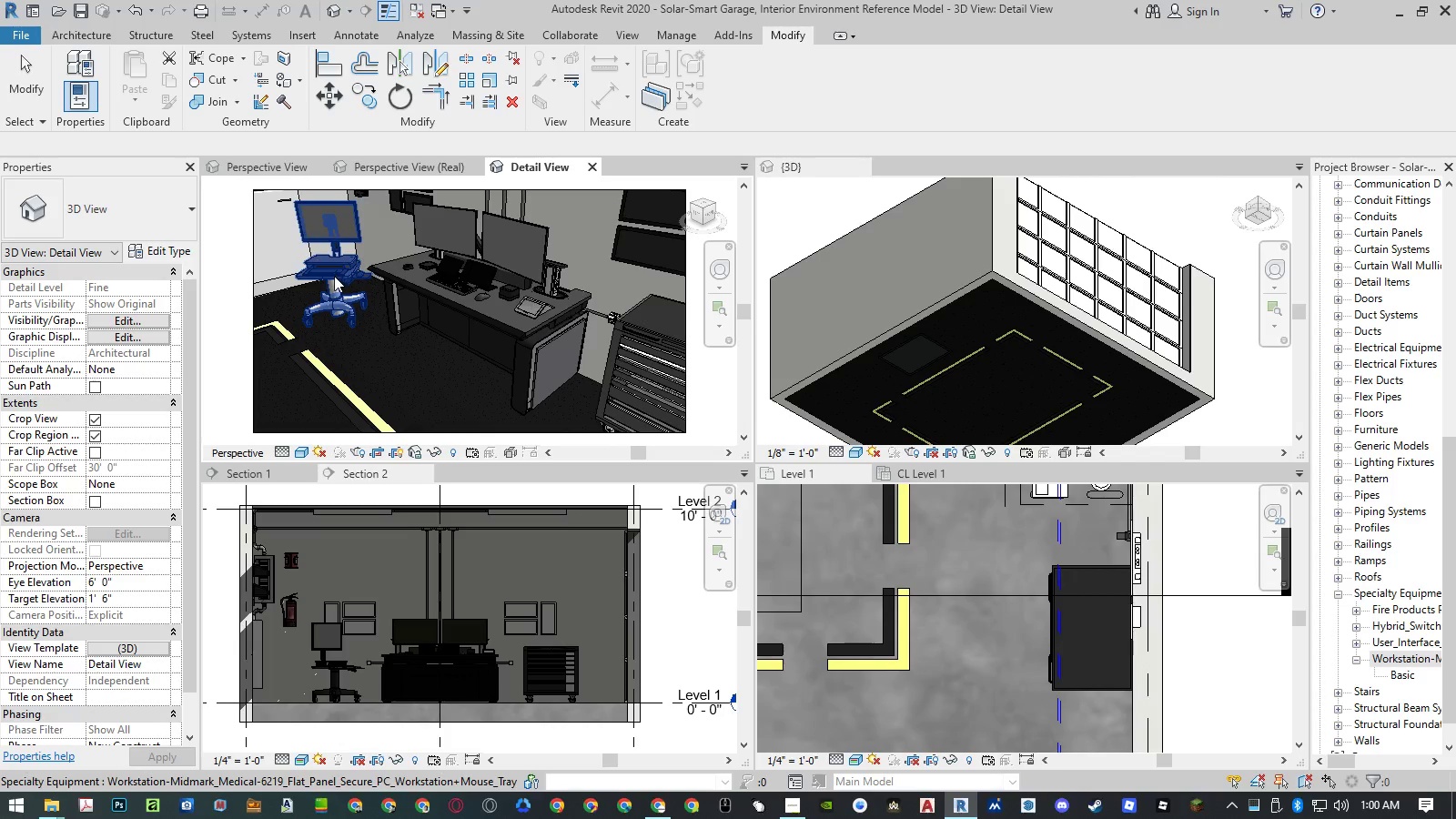 
left_click([334, 276])
 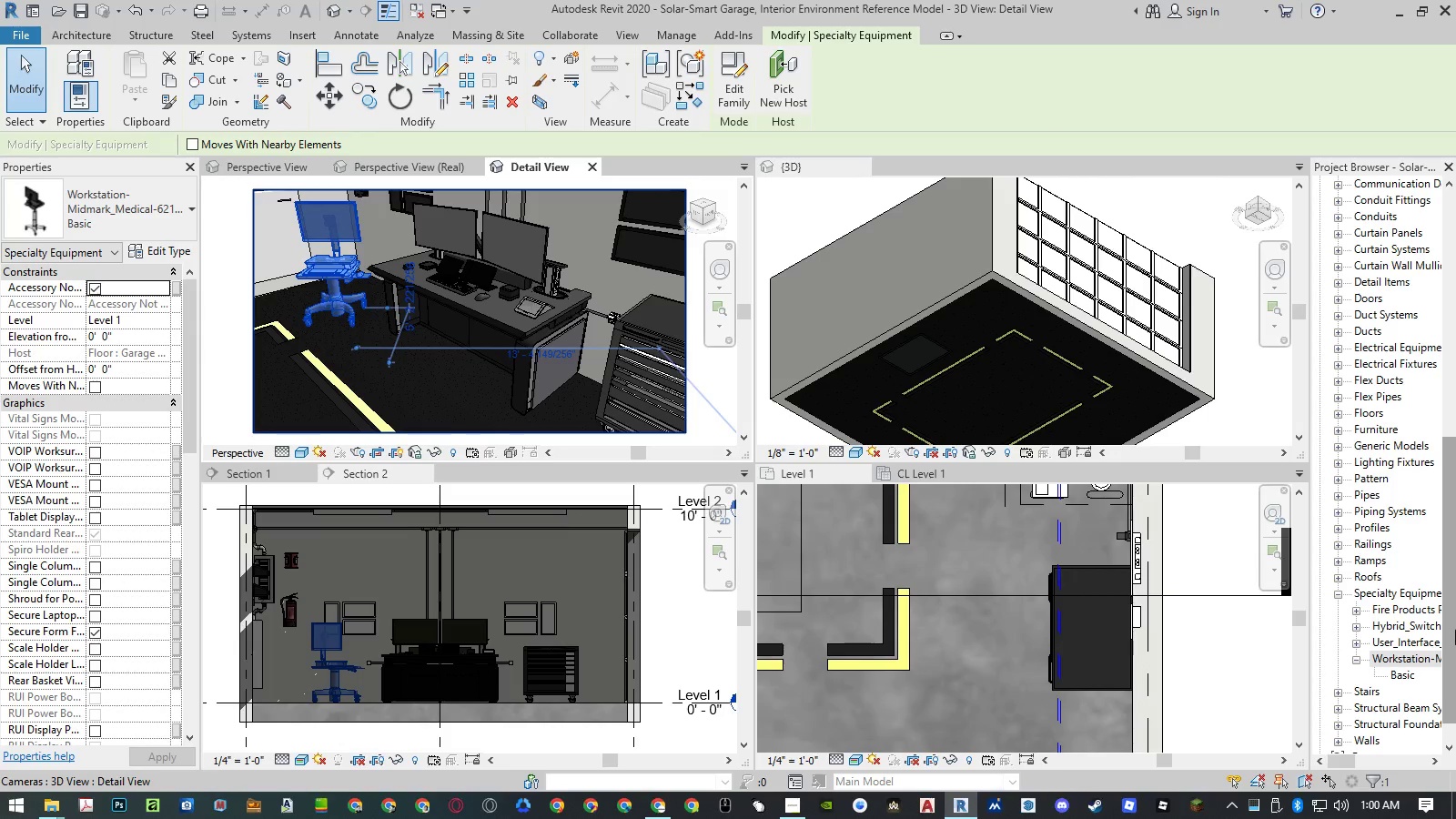 
right_click([1383, 657])
 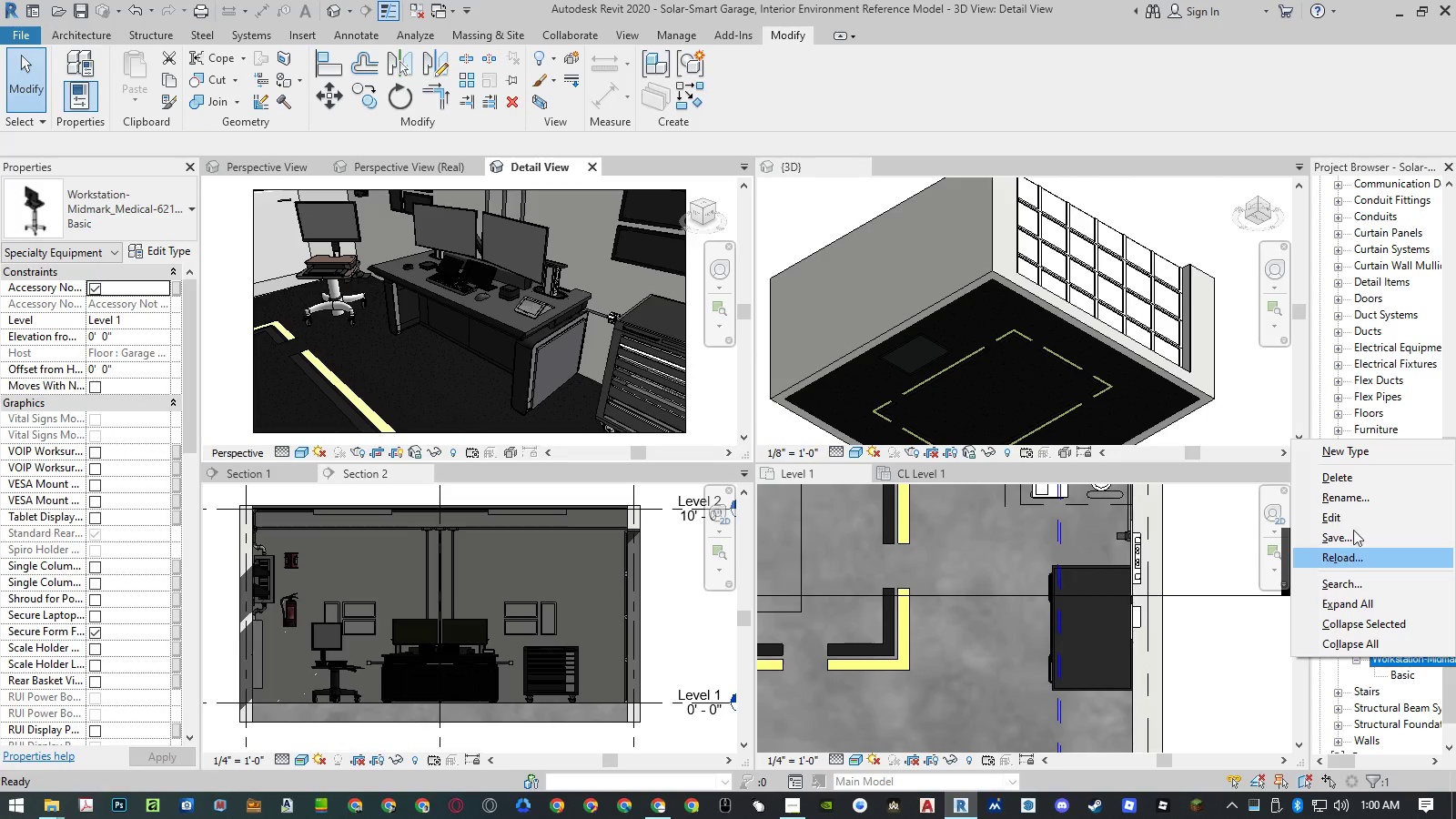 
left_click([1354, 500])
 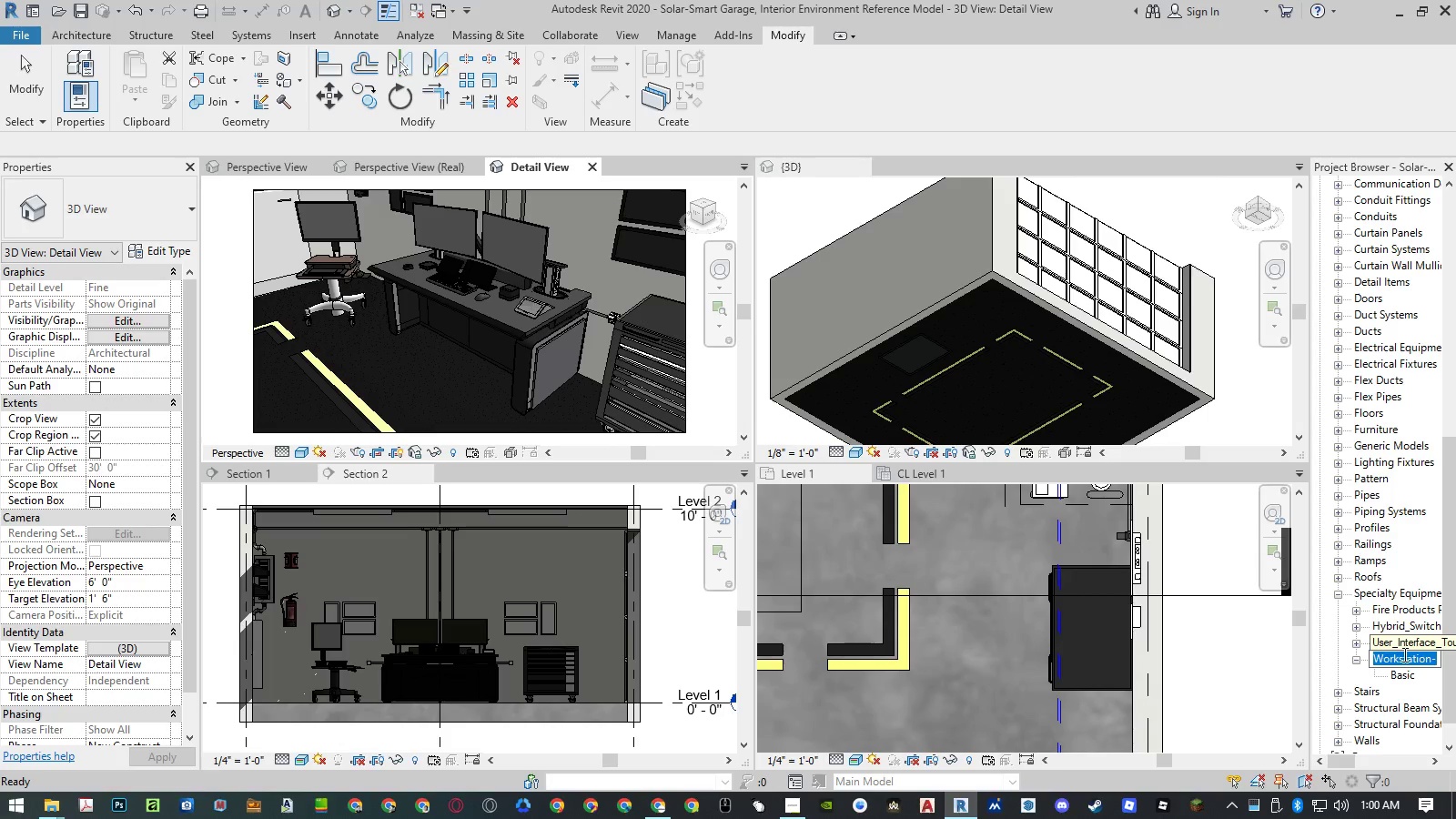 
double_click([1403, 654])
 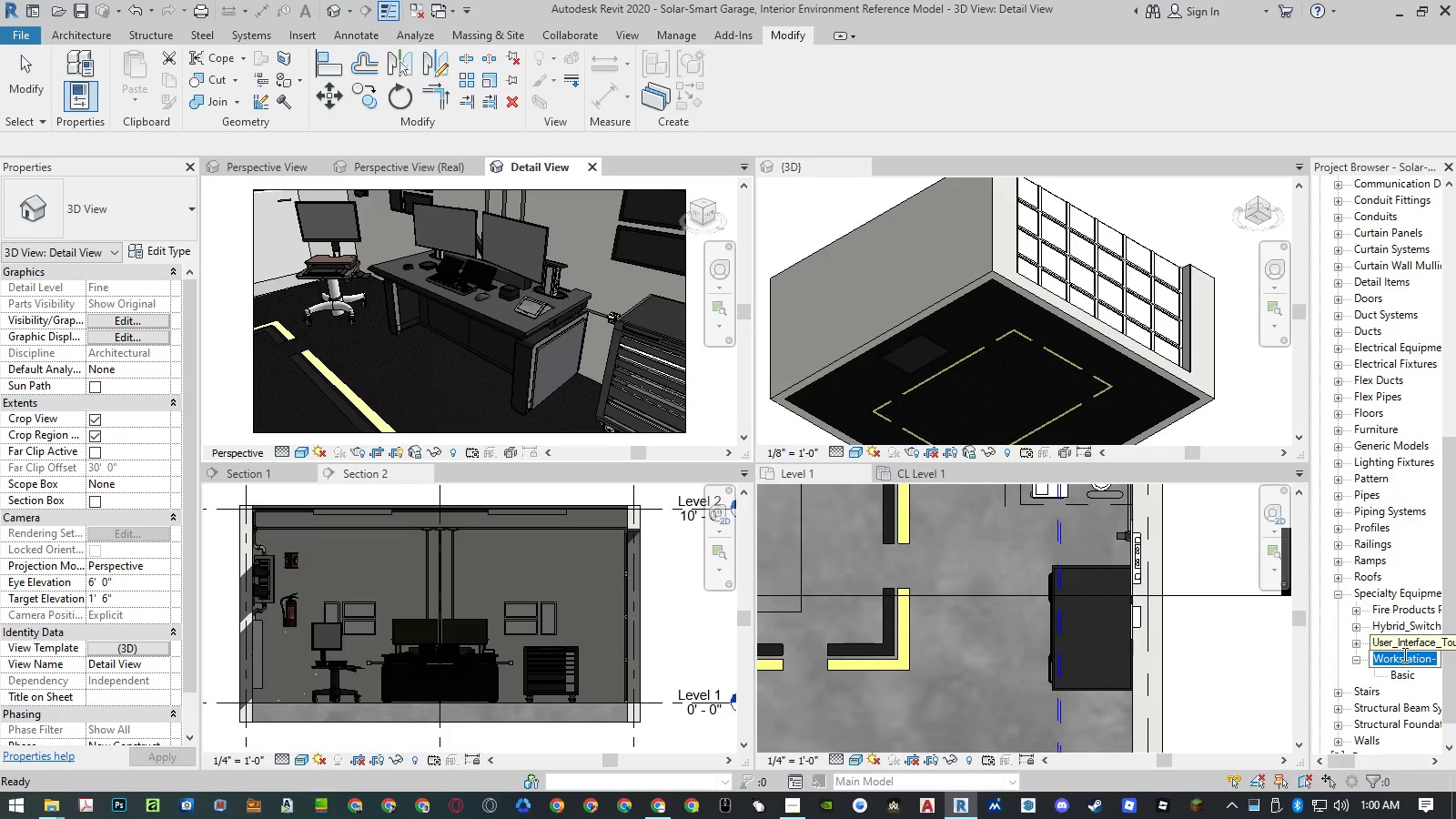 
key(Backspace)
 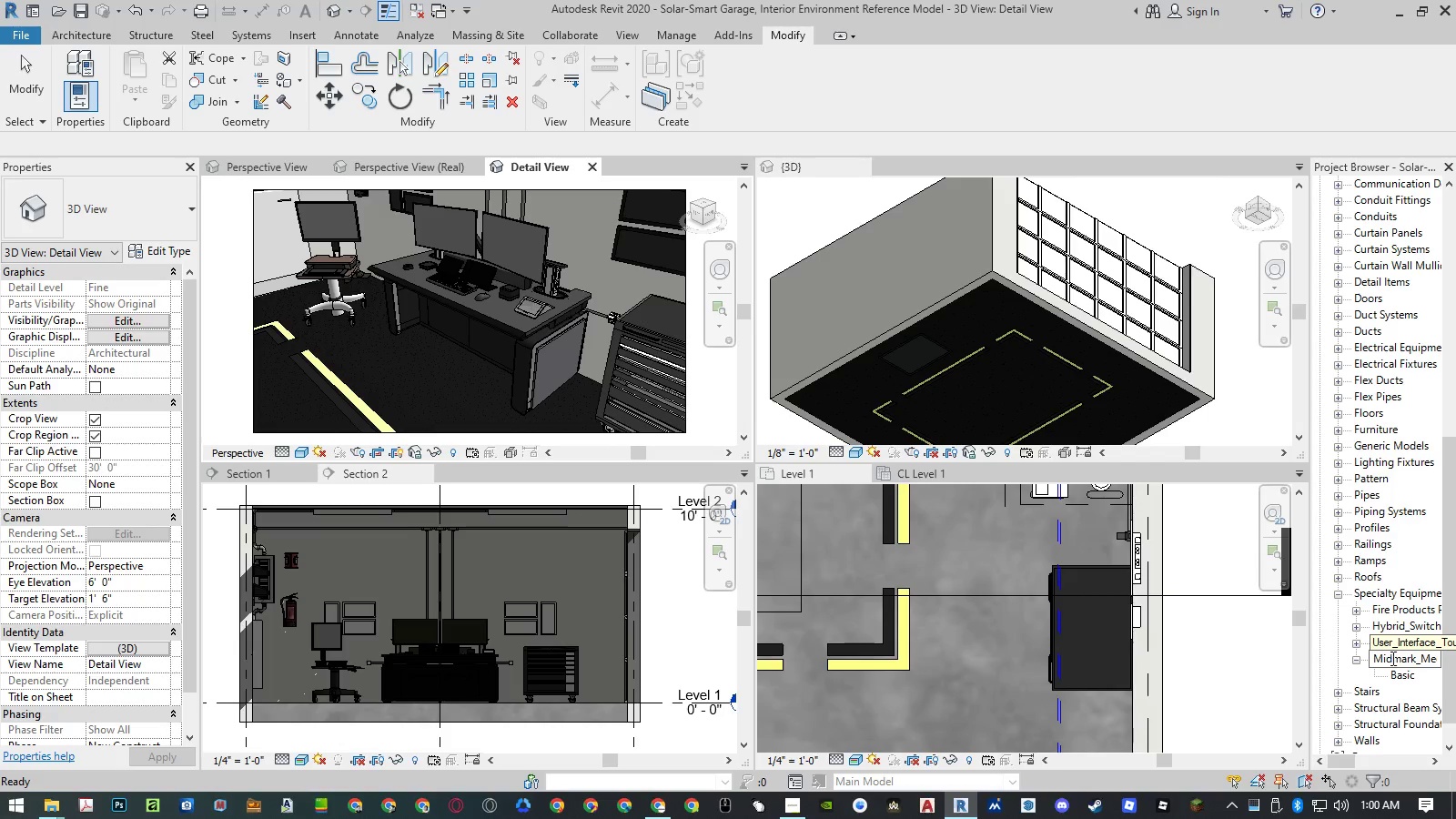 
double_click([1391, 658])
 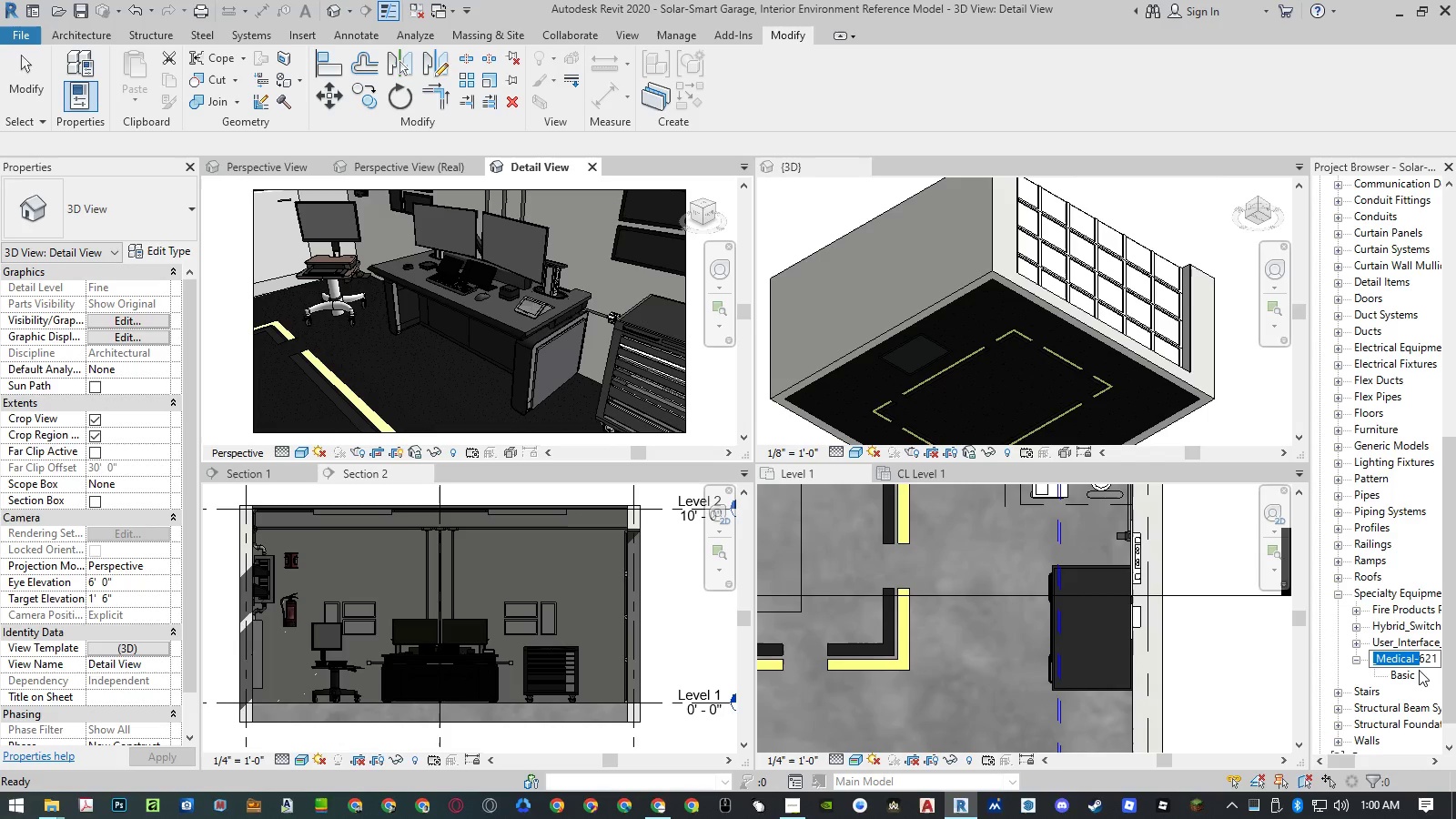 
key(Backspace)
 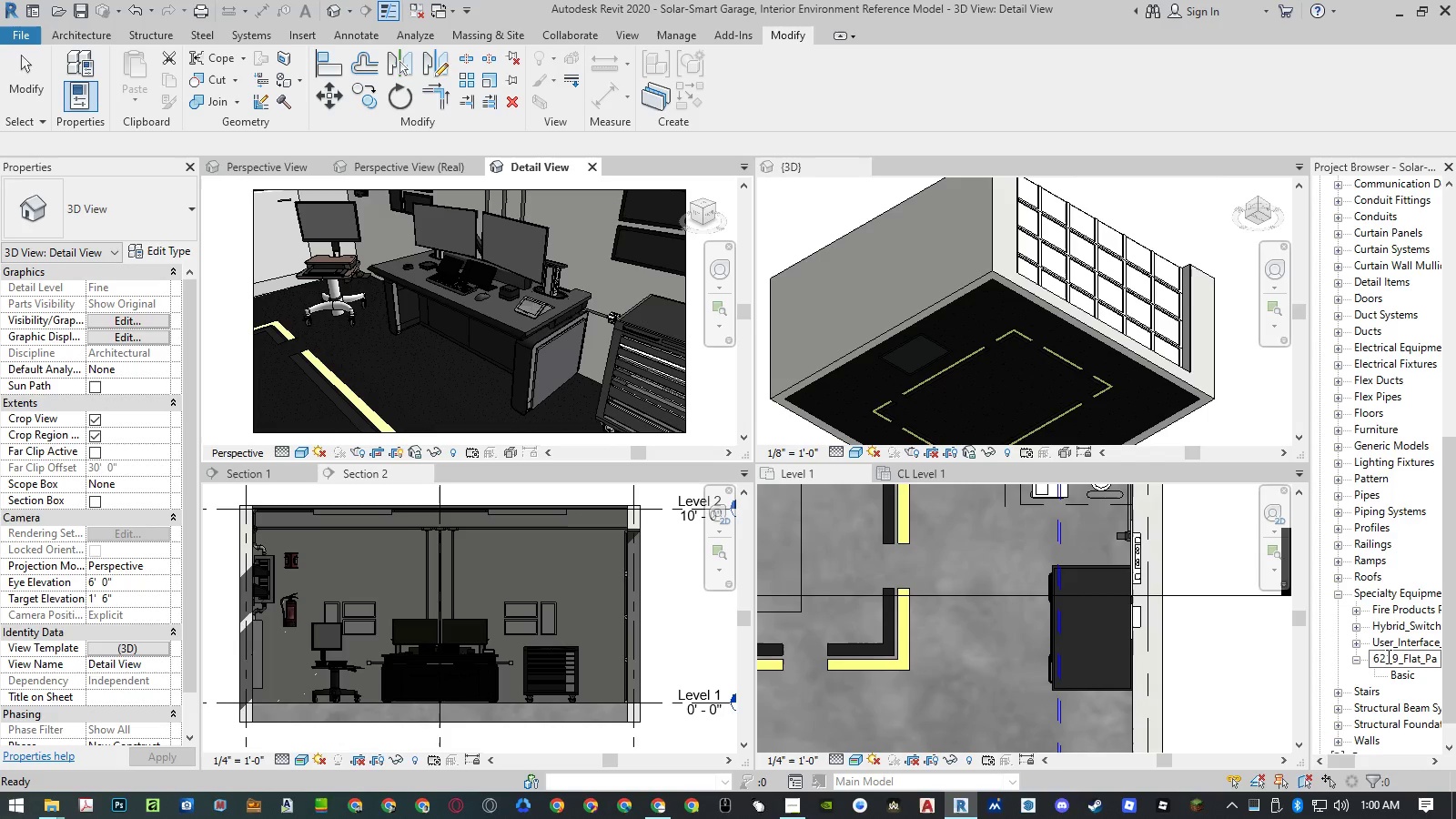 
double_click([1387, 656])
 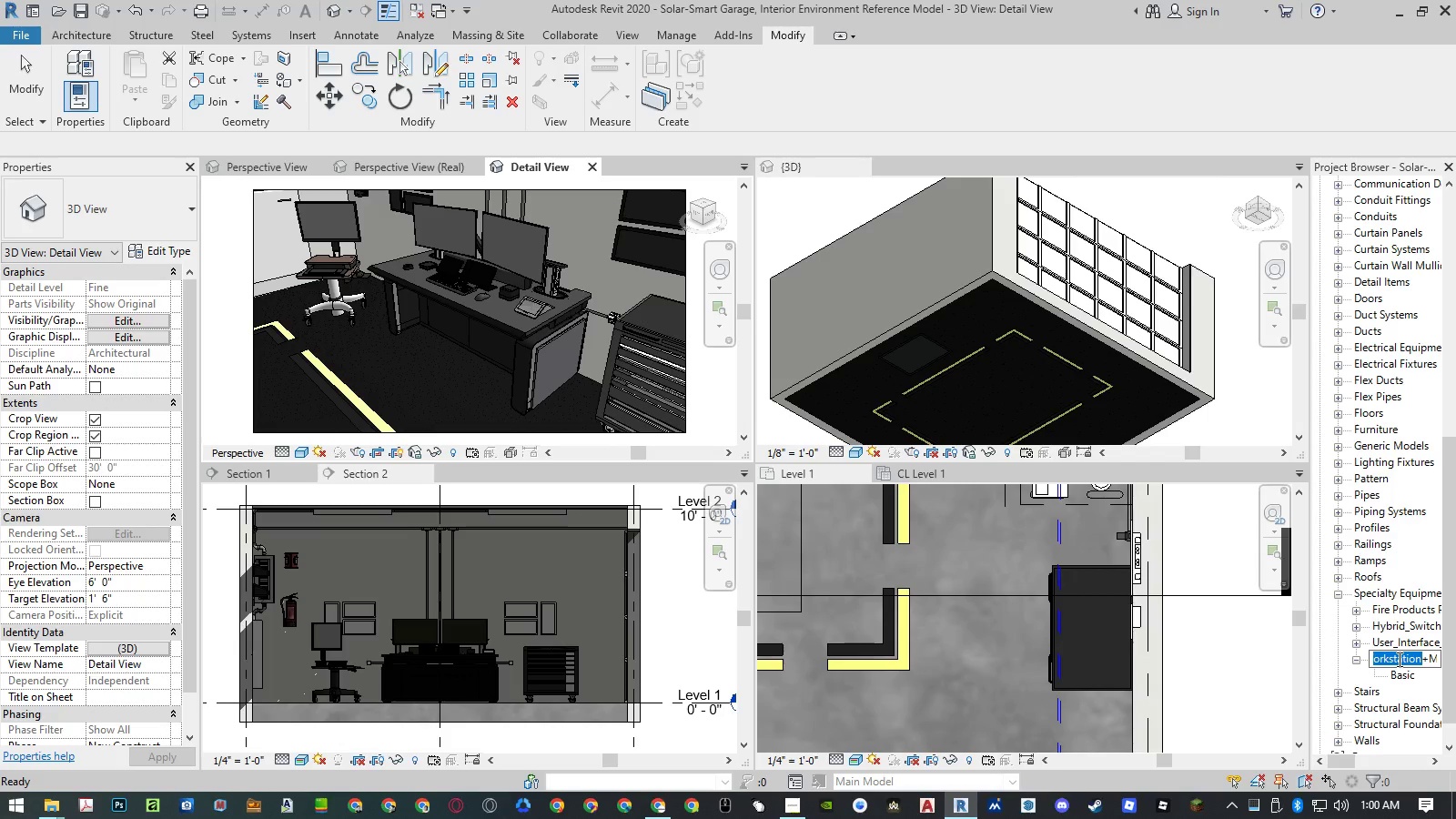 
left_click([1399, 659])
 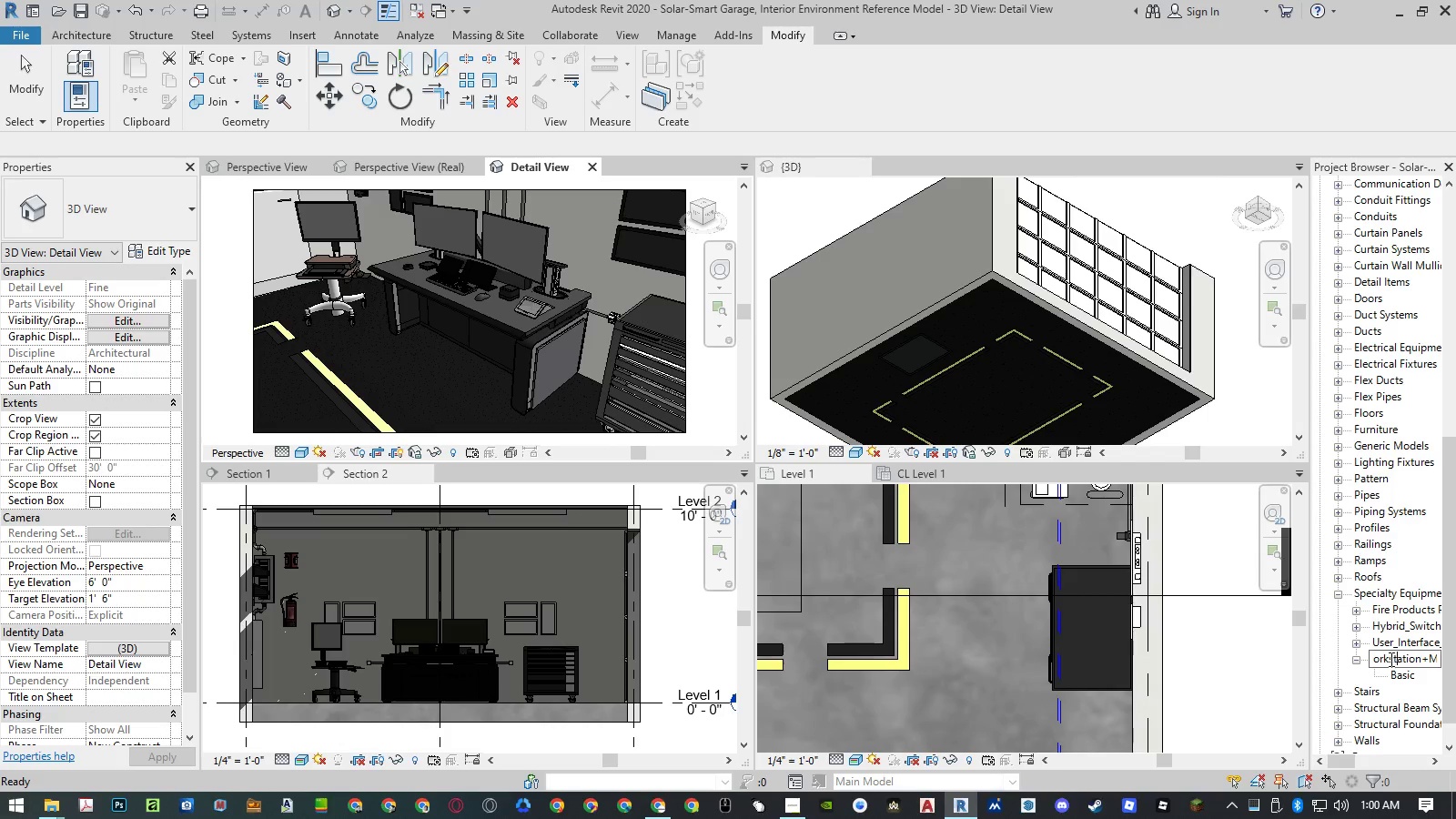 
left_click_drag(start_coordinate=[1387, 658], to_coordinate=[1365, 658])
 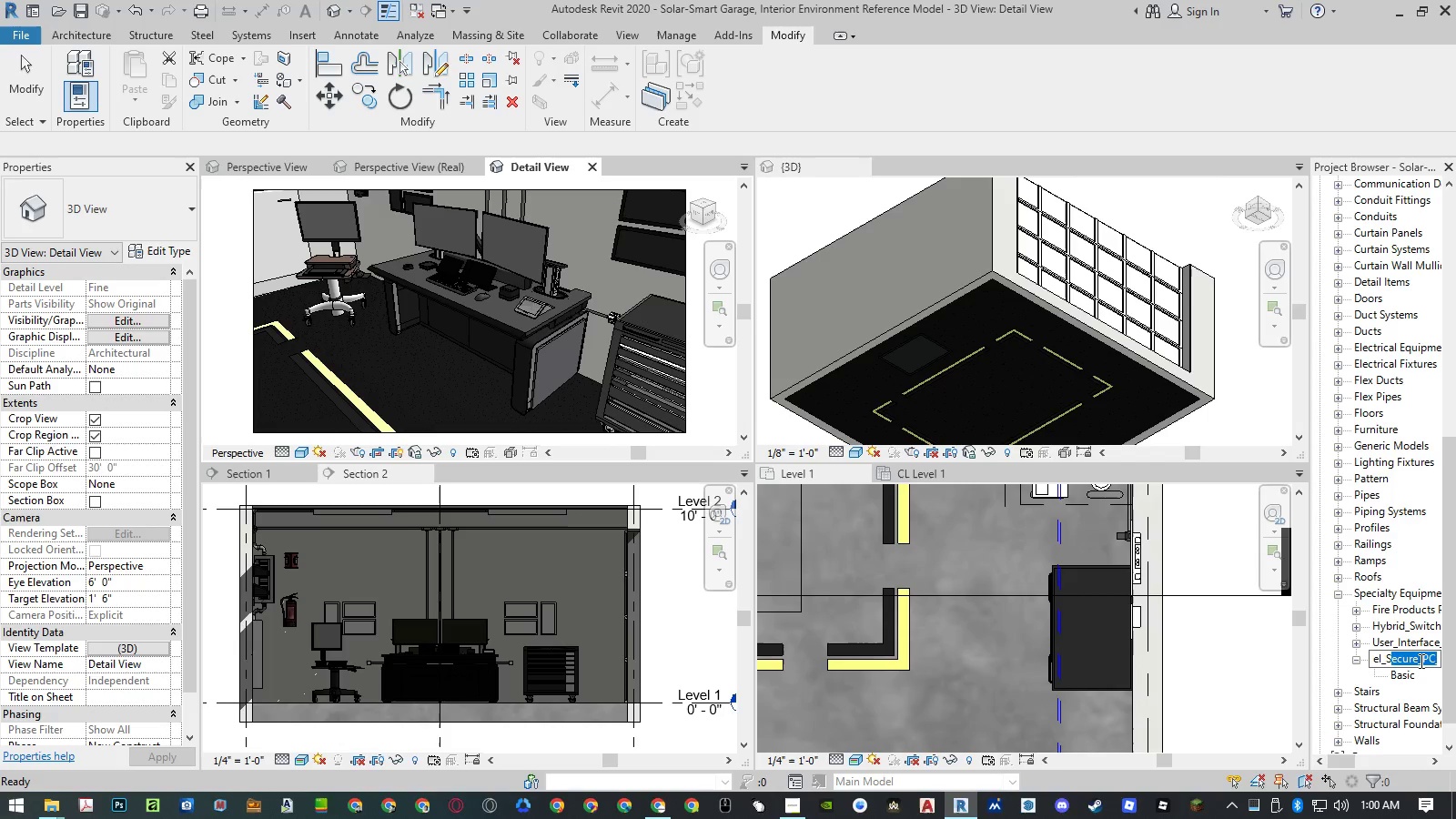 
left_click([1421, 660])
 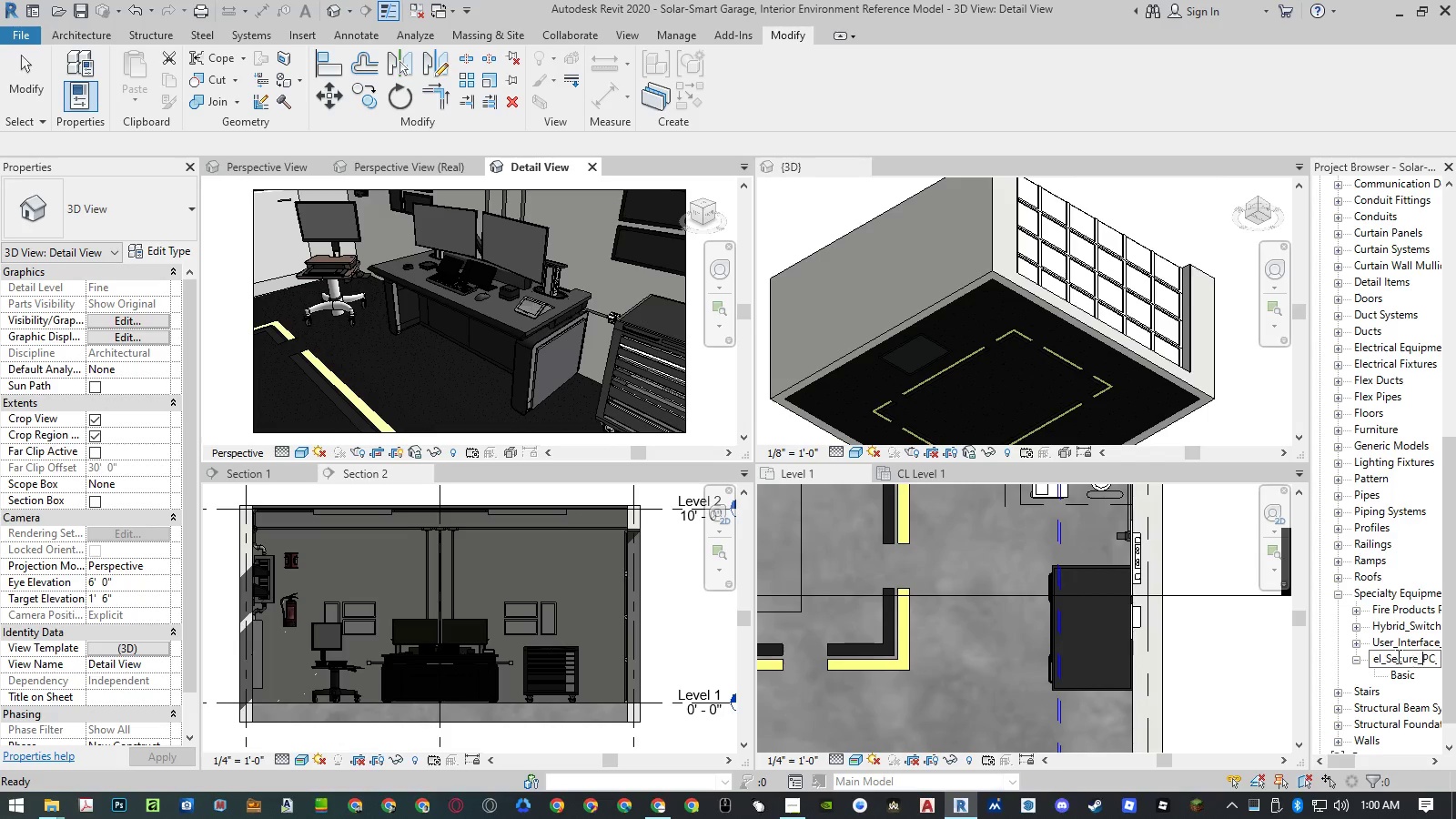 
left_click_drag(start_coordinate=[1396, 656], to_coordinate=[1362, 656])
 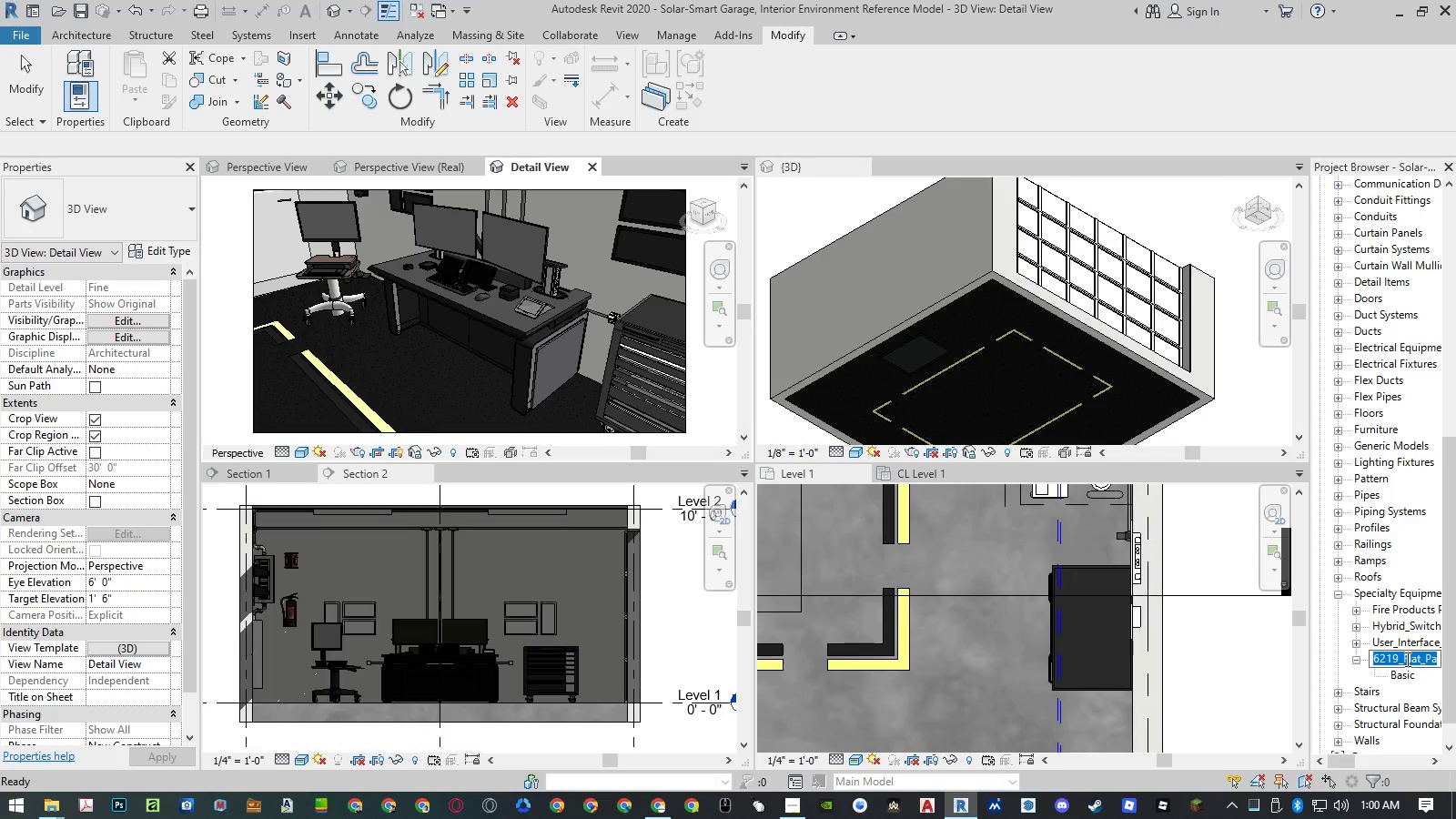 
left_click_drag(start_coordinate=[1405, 658], to_coordinate=[1315, 657])
 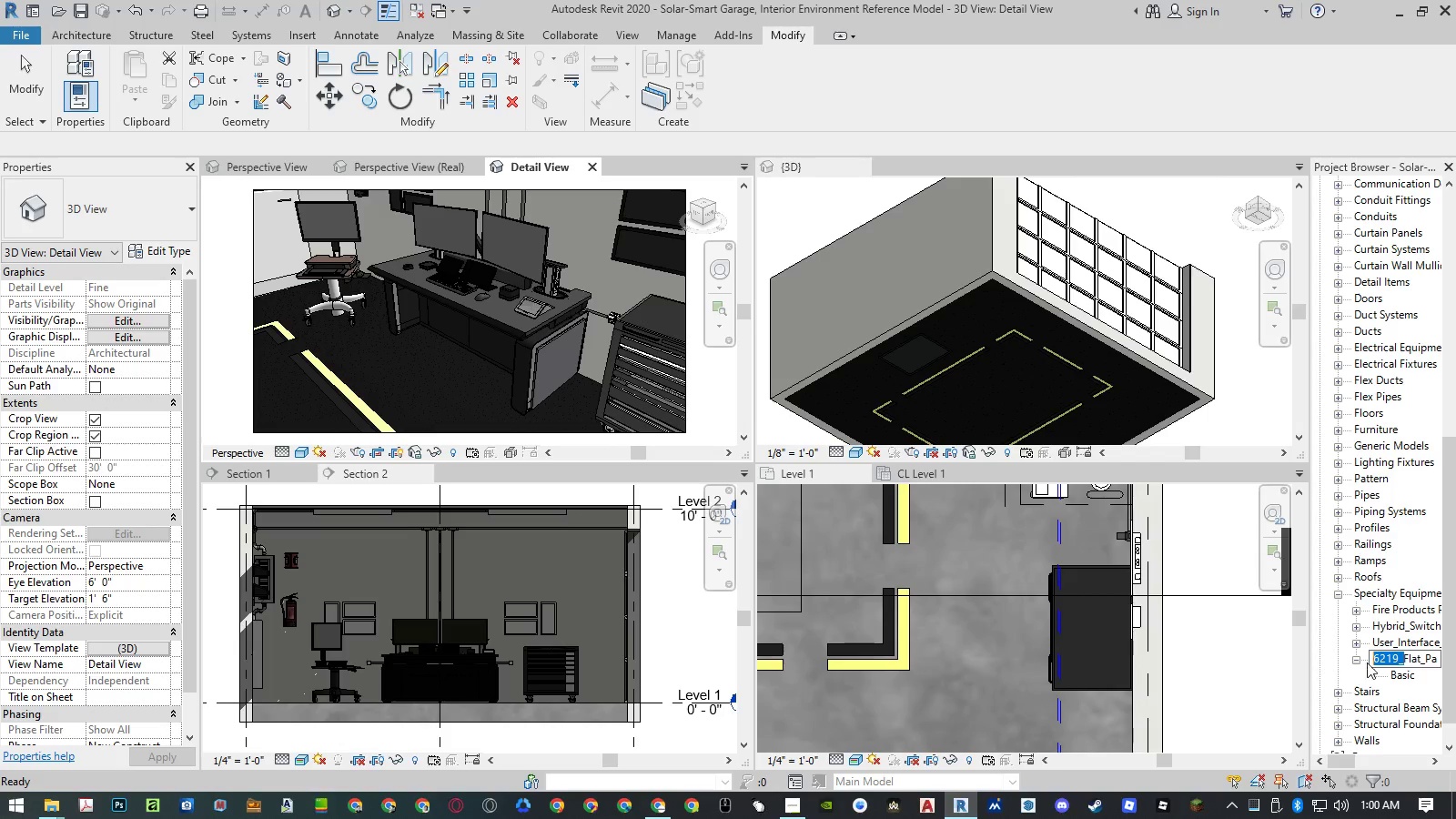 
key(Backspace)
 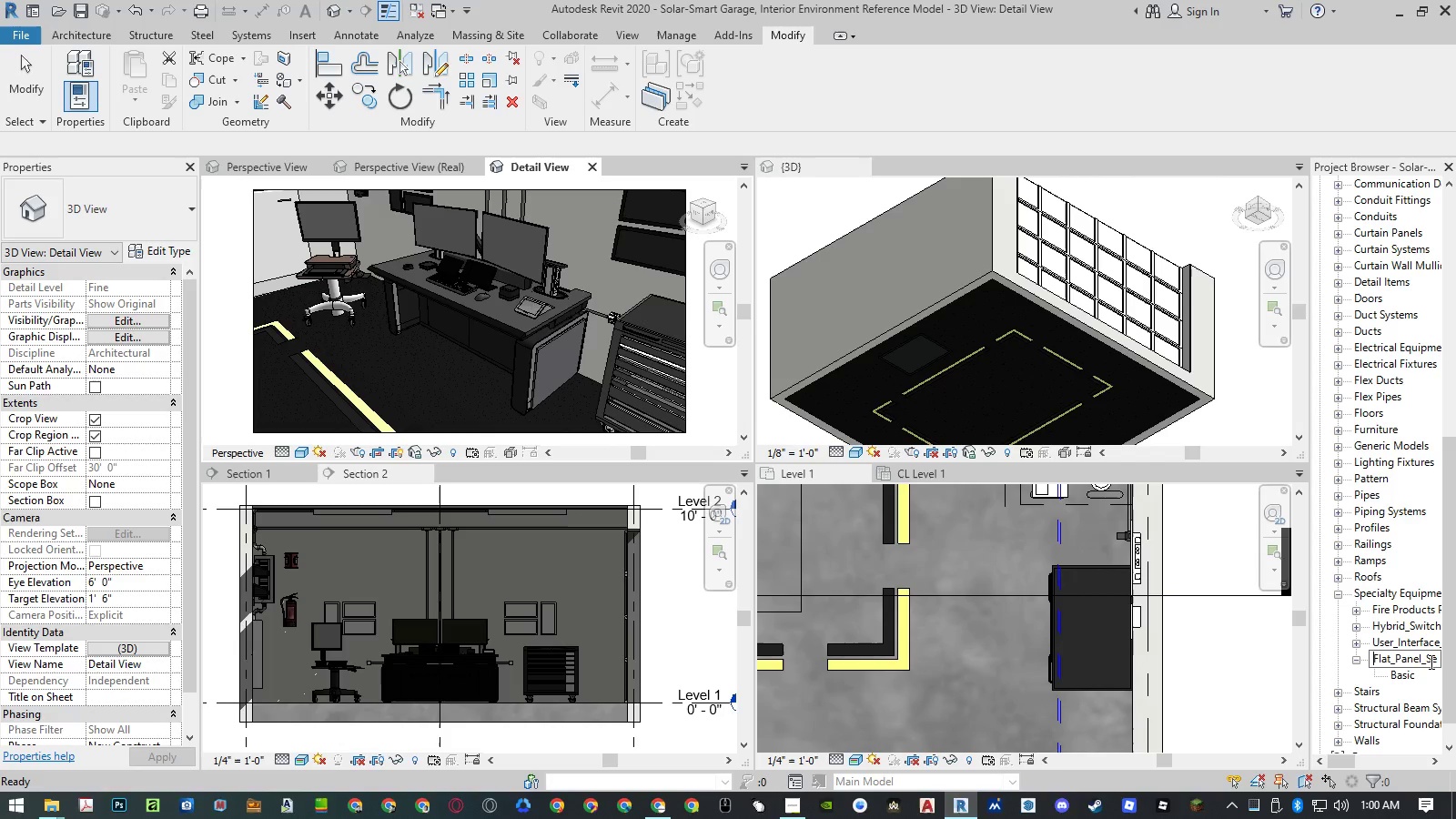 
key(Delete)
 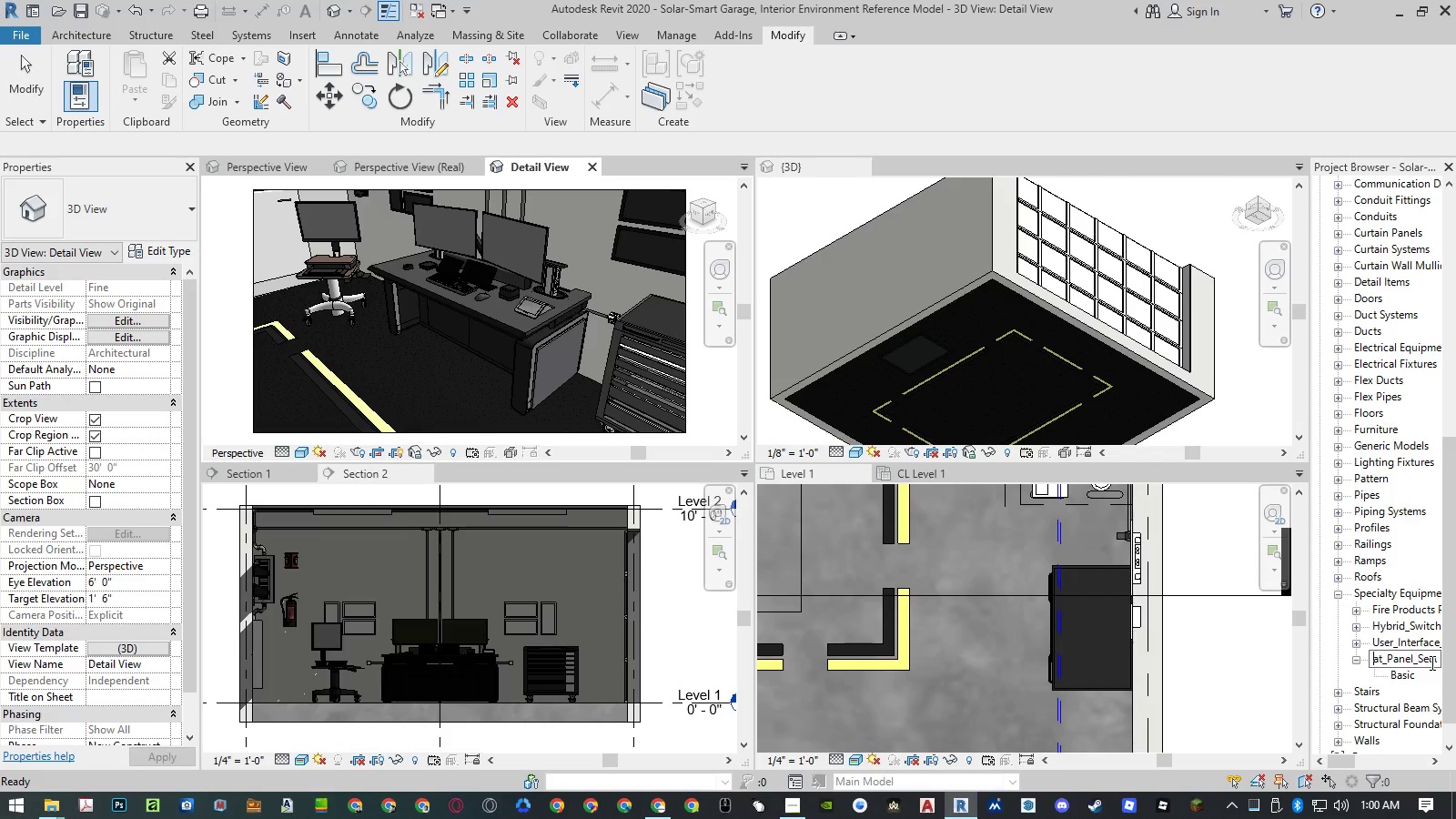 
key(Delete)
 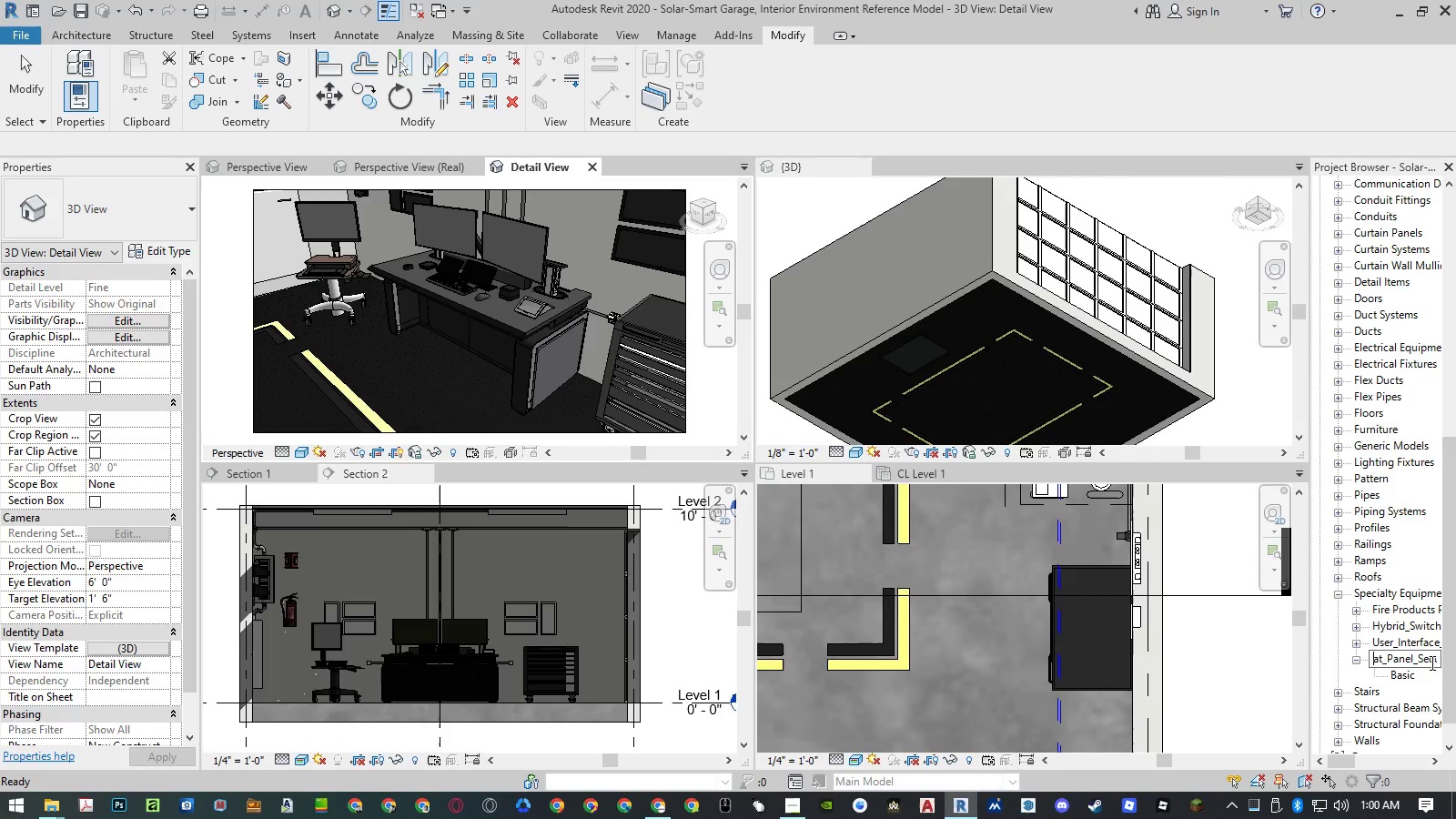 
key(Delete)
 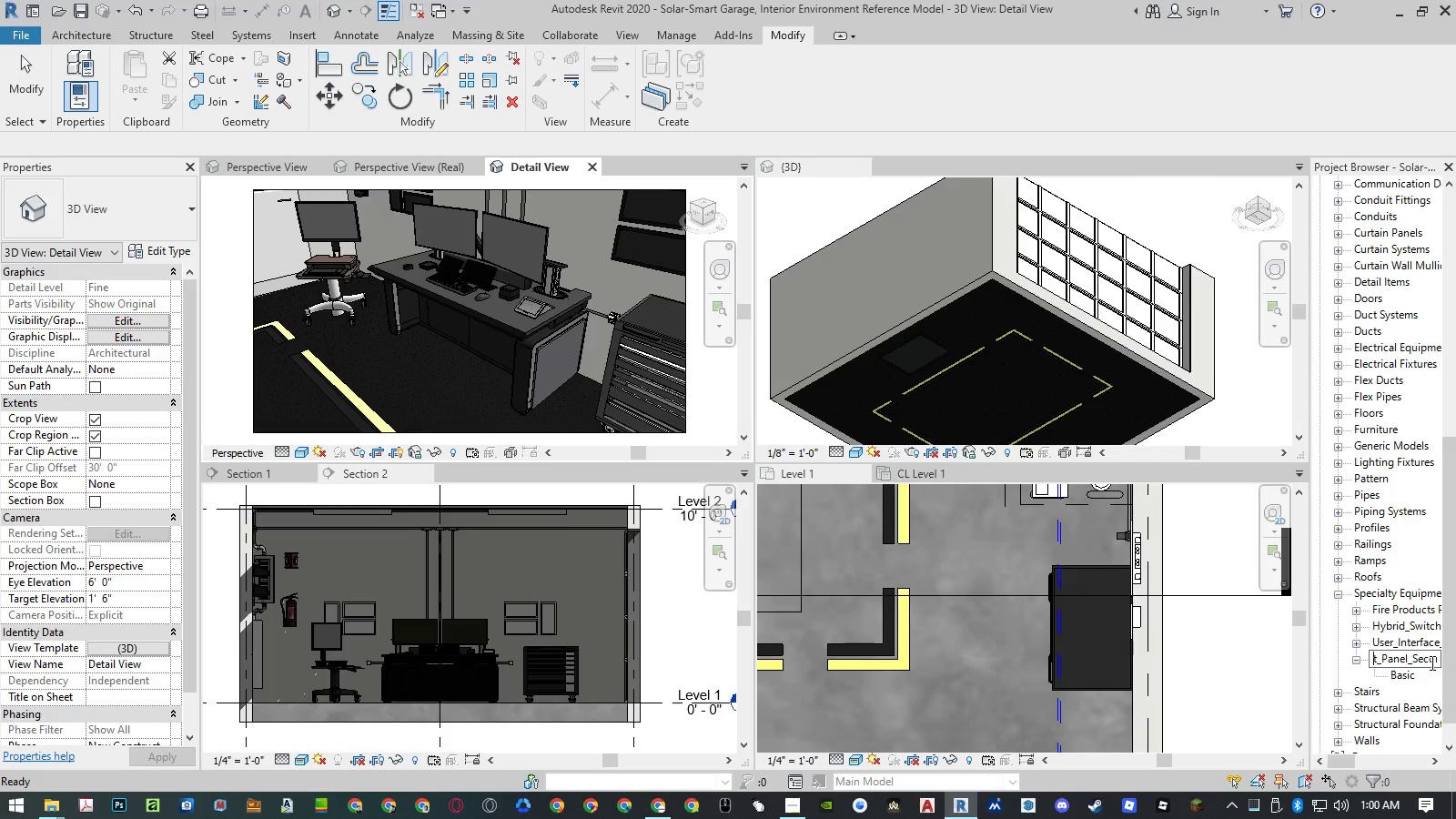 
key(Delete)
 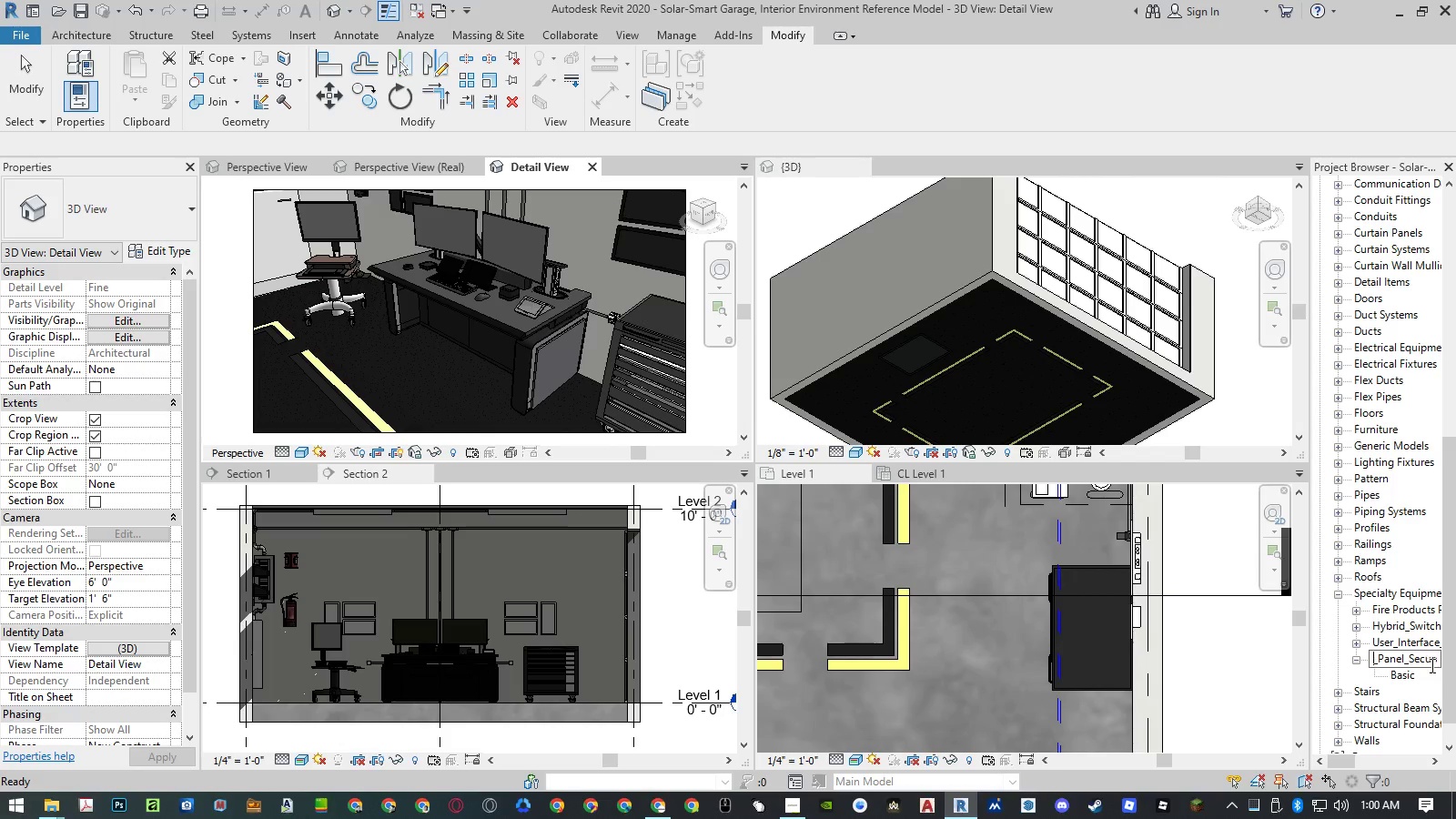 
key(Delete)
 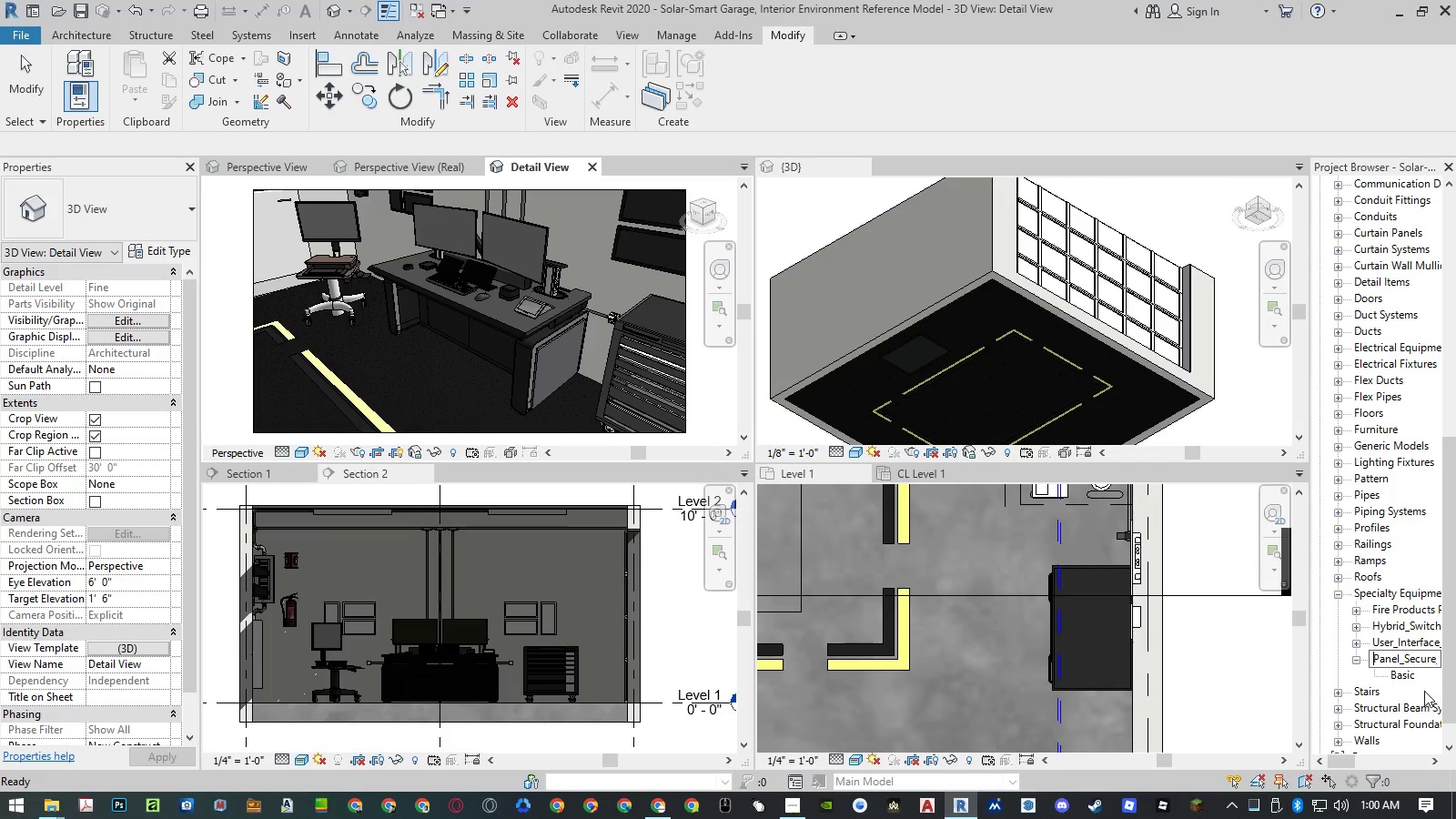 
key(Delete)
 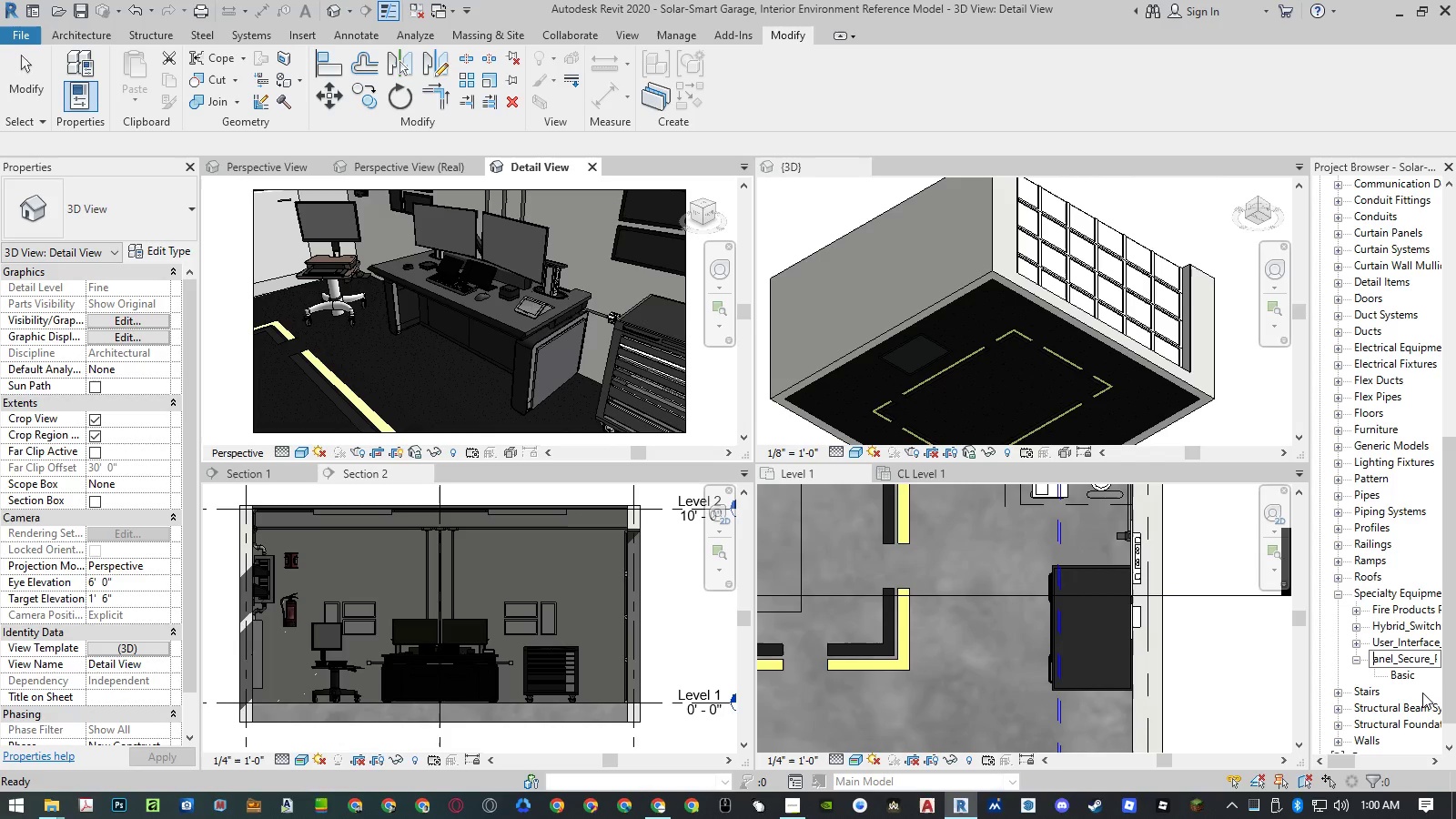 
key(Delete)
 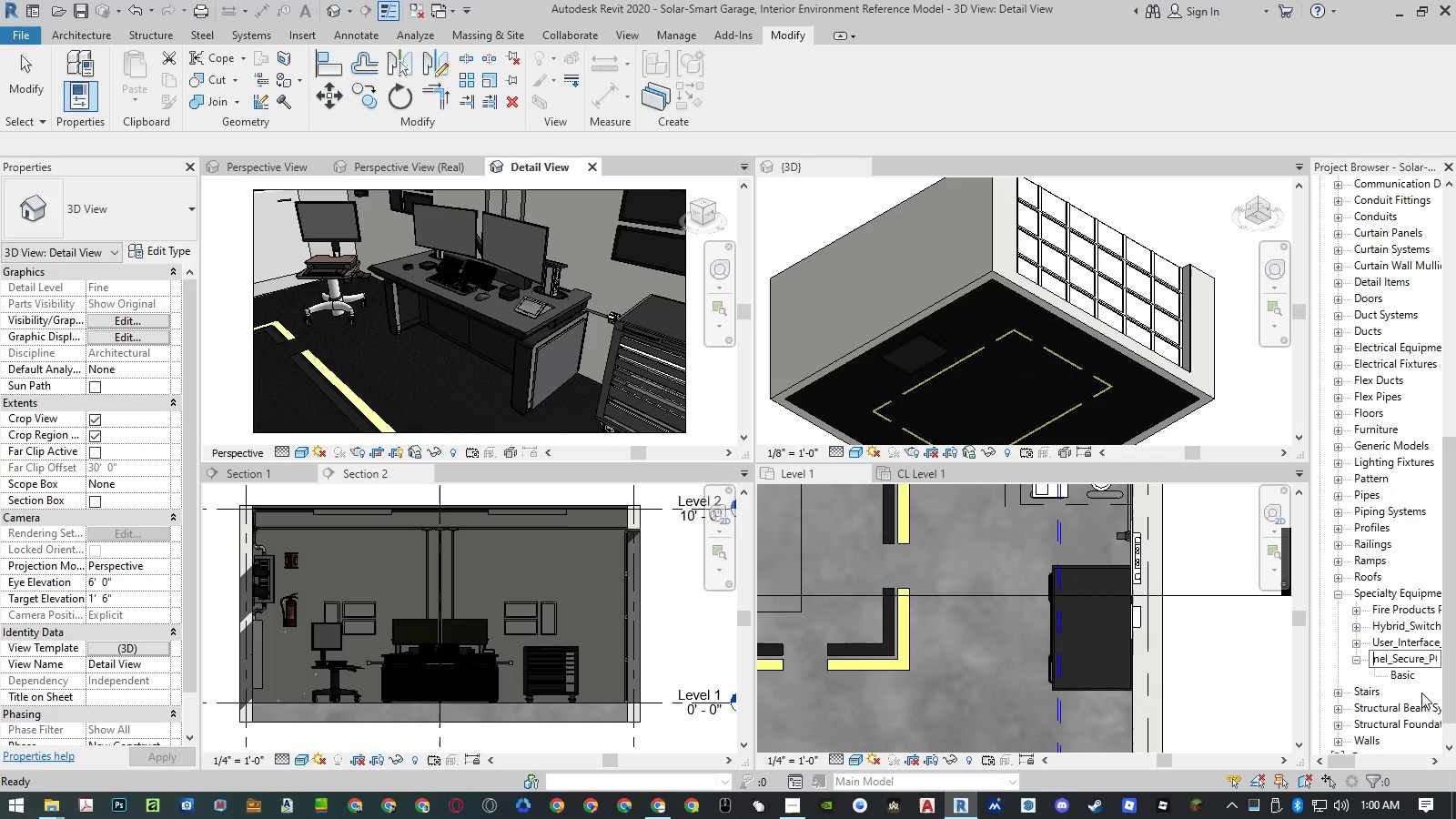 
key(Delete)
 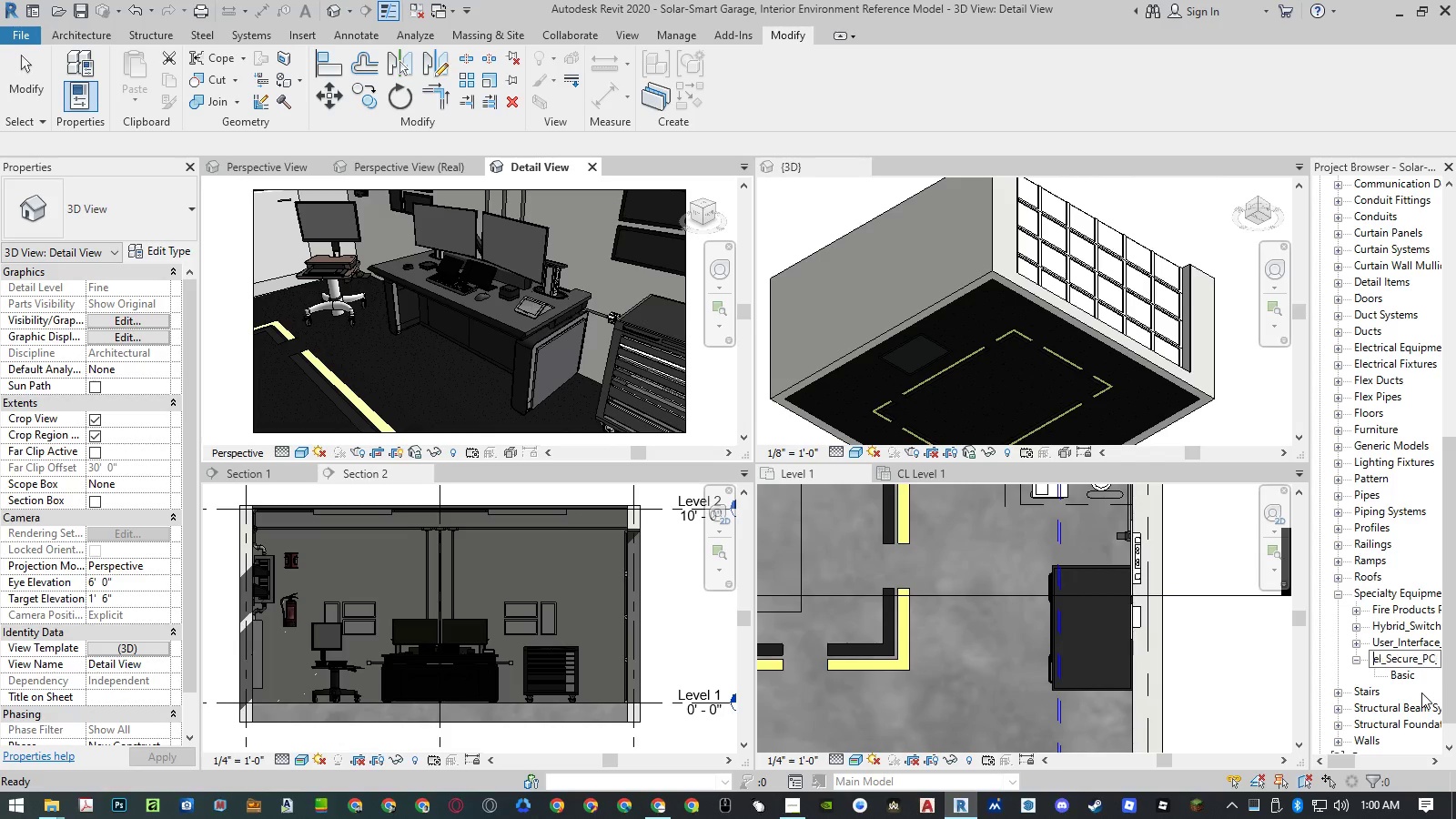 
key(Delete)
 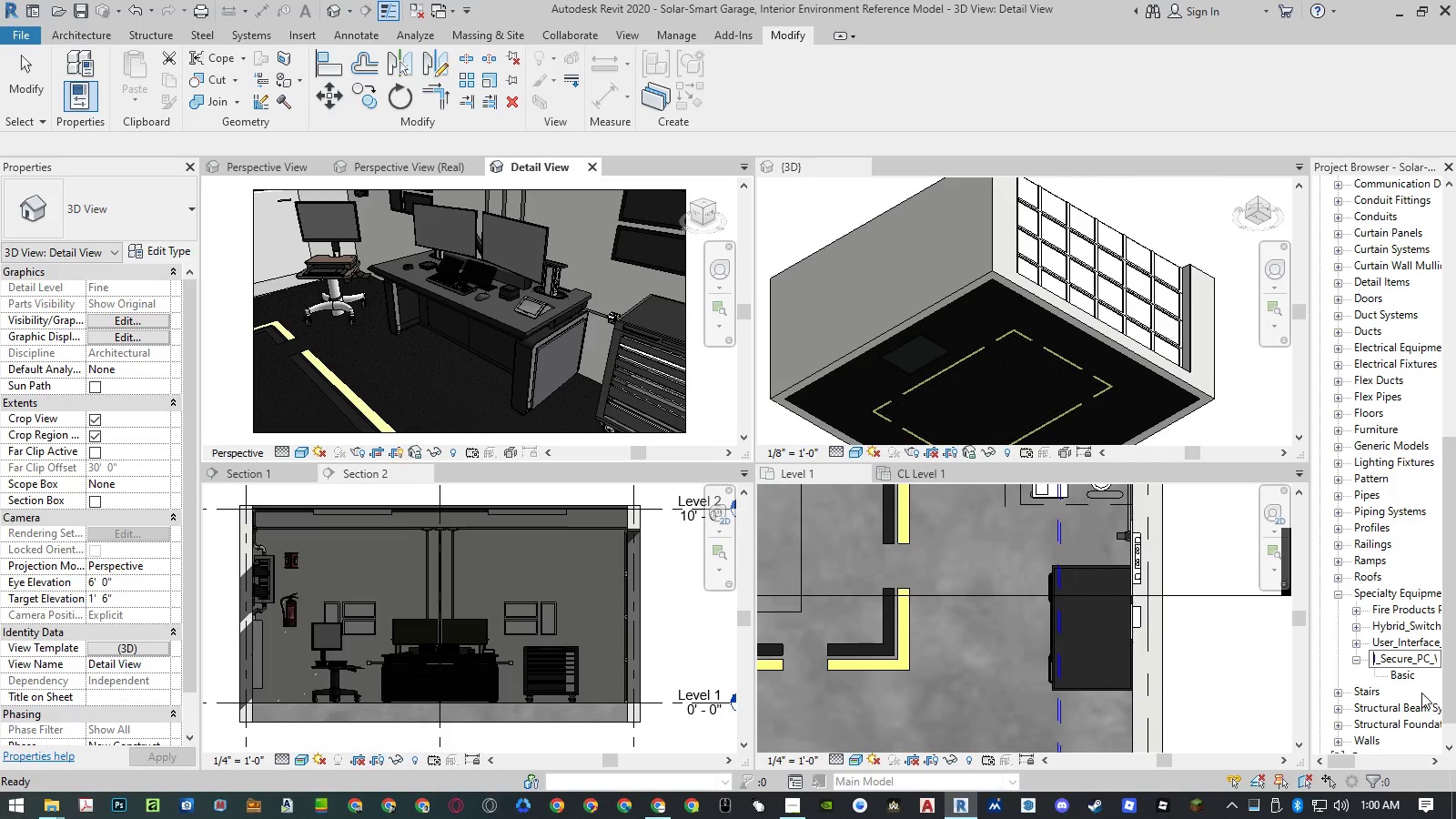 
key(Delete)
 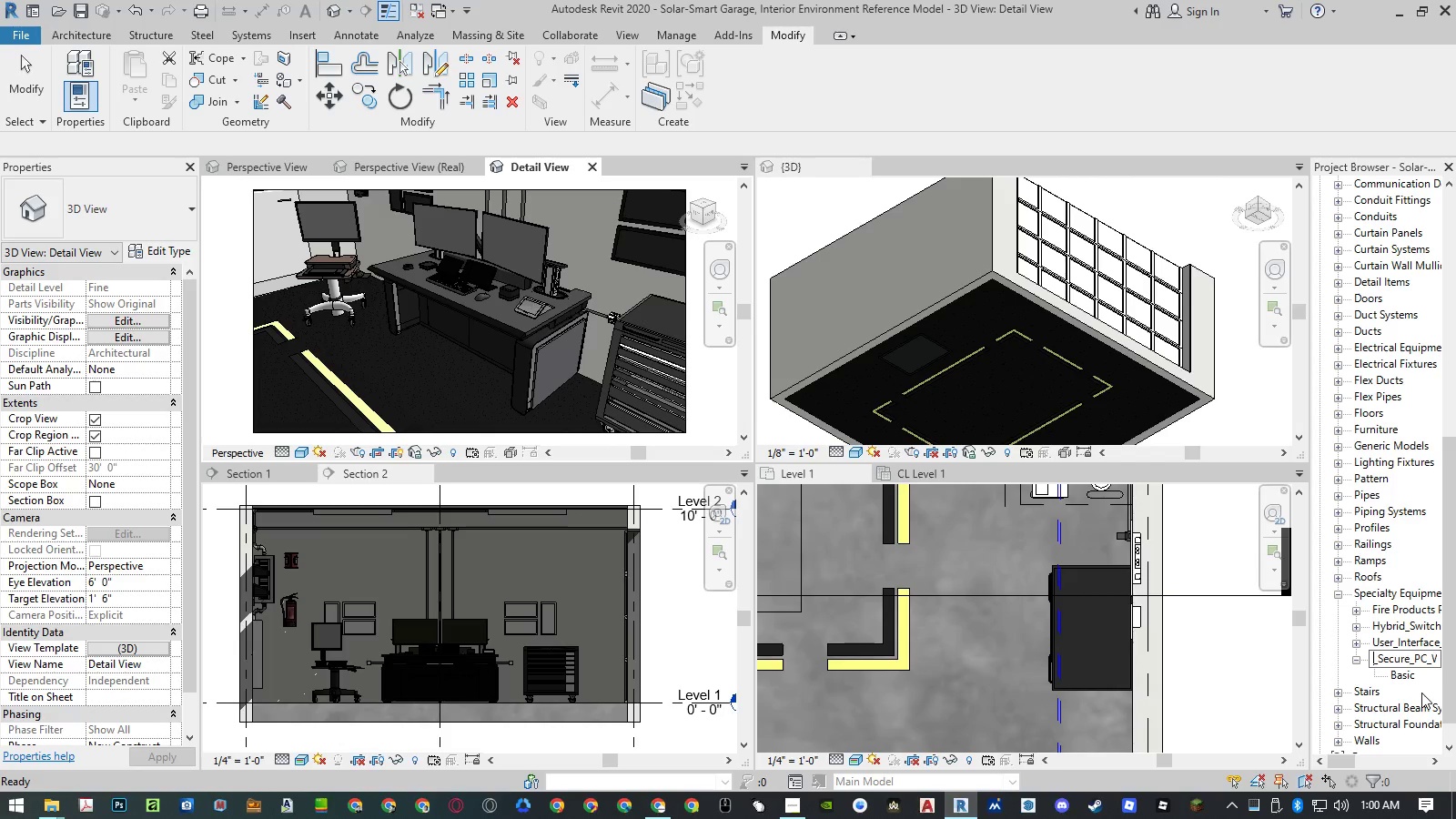 
key(Delete)
 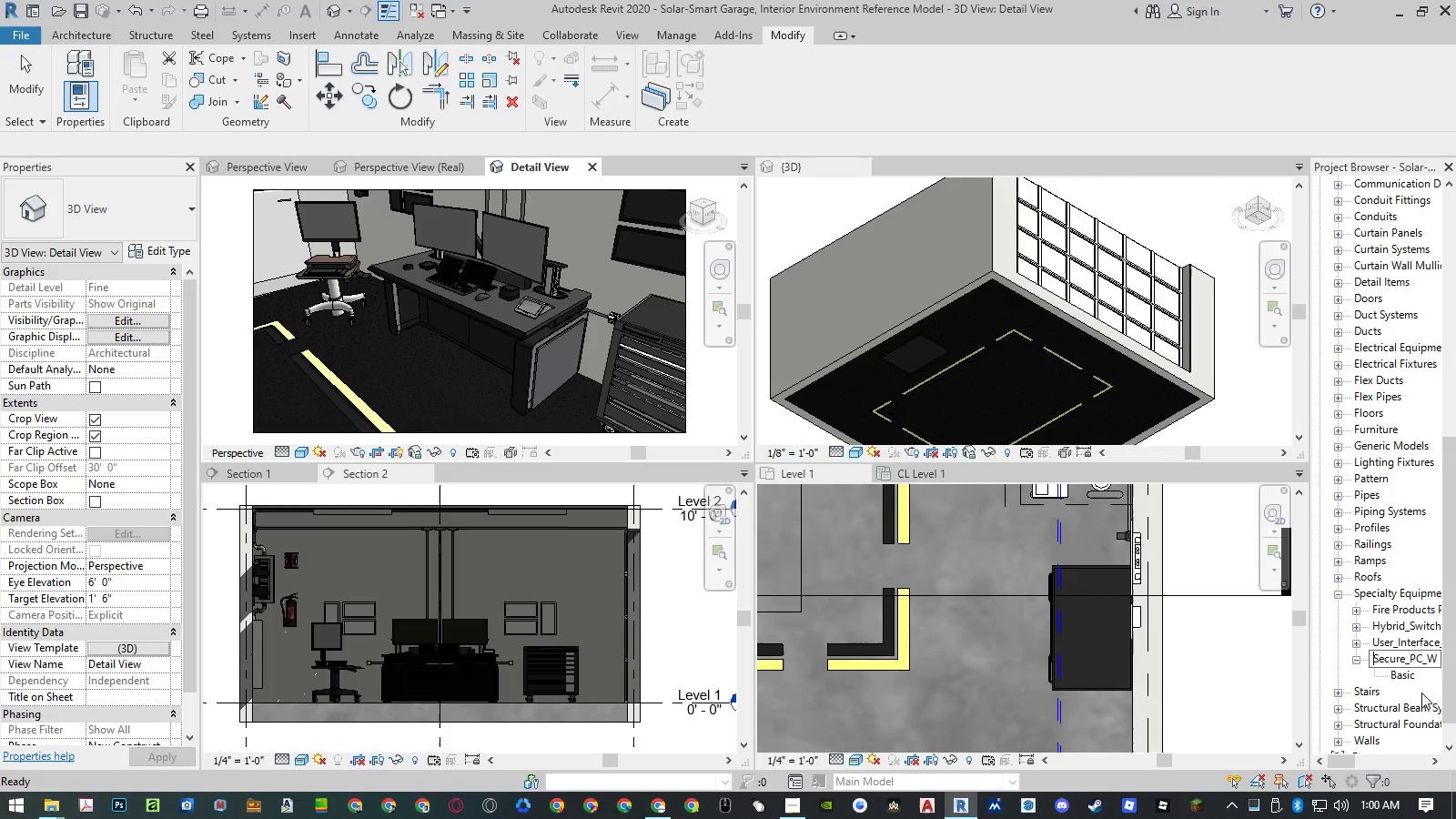 
key(Delete)
 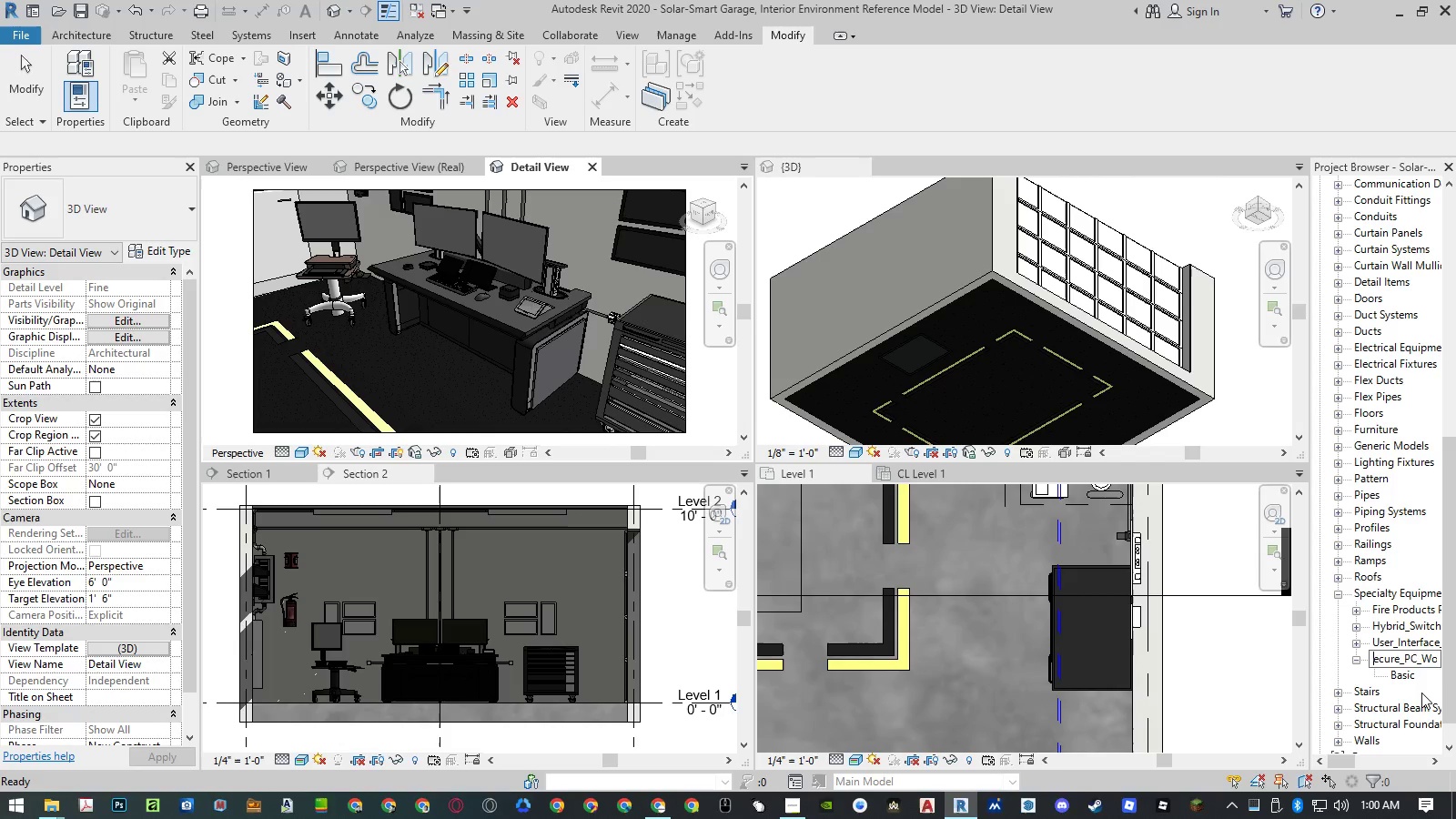 
key(Delete)
 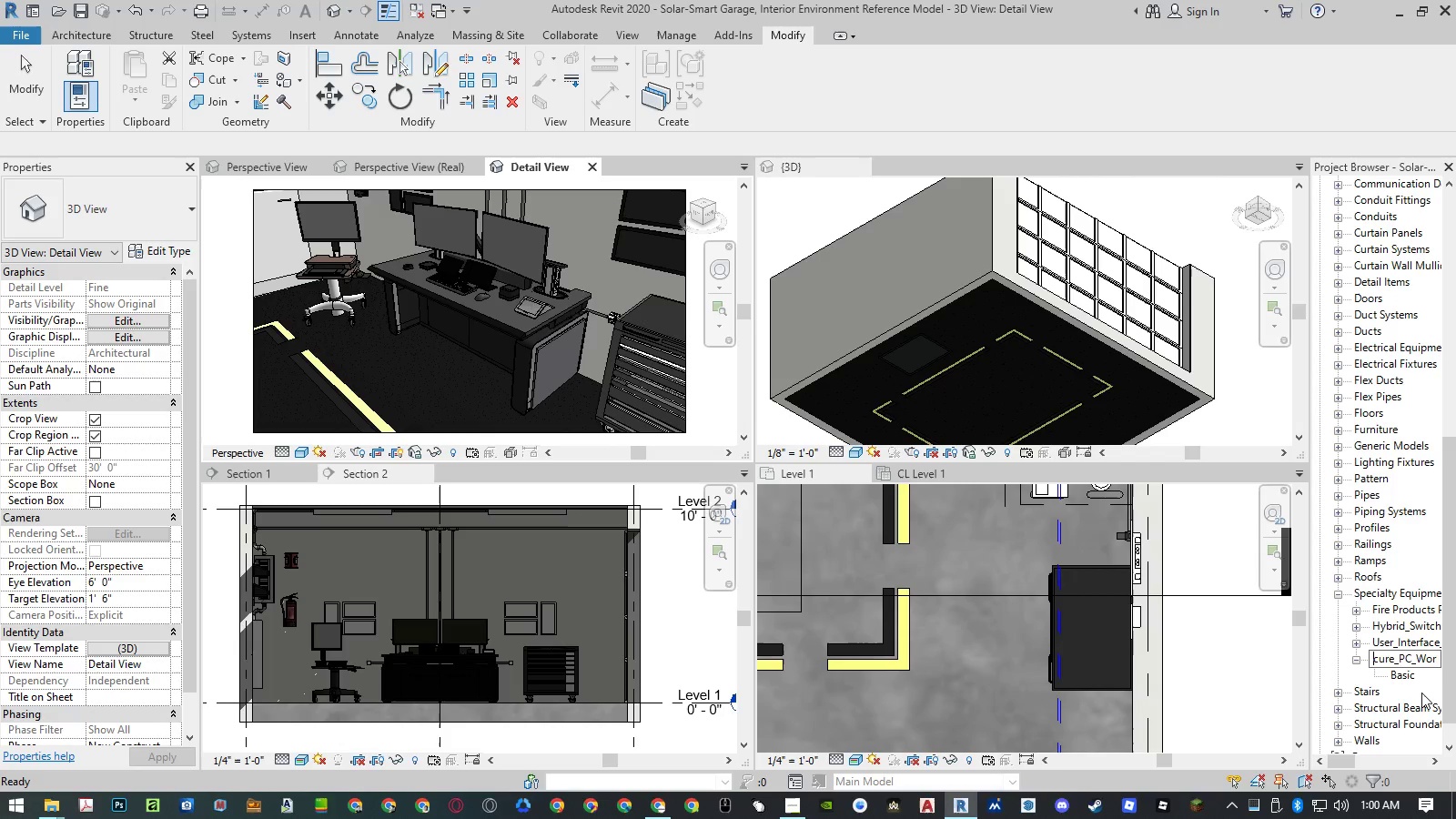 
key(Delete)
 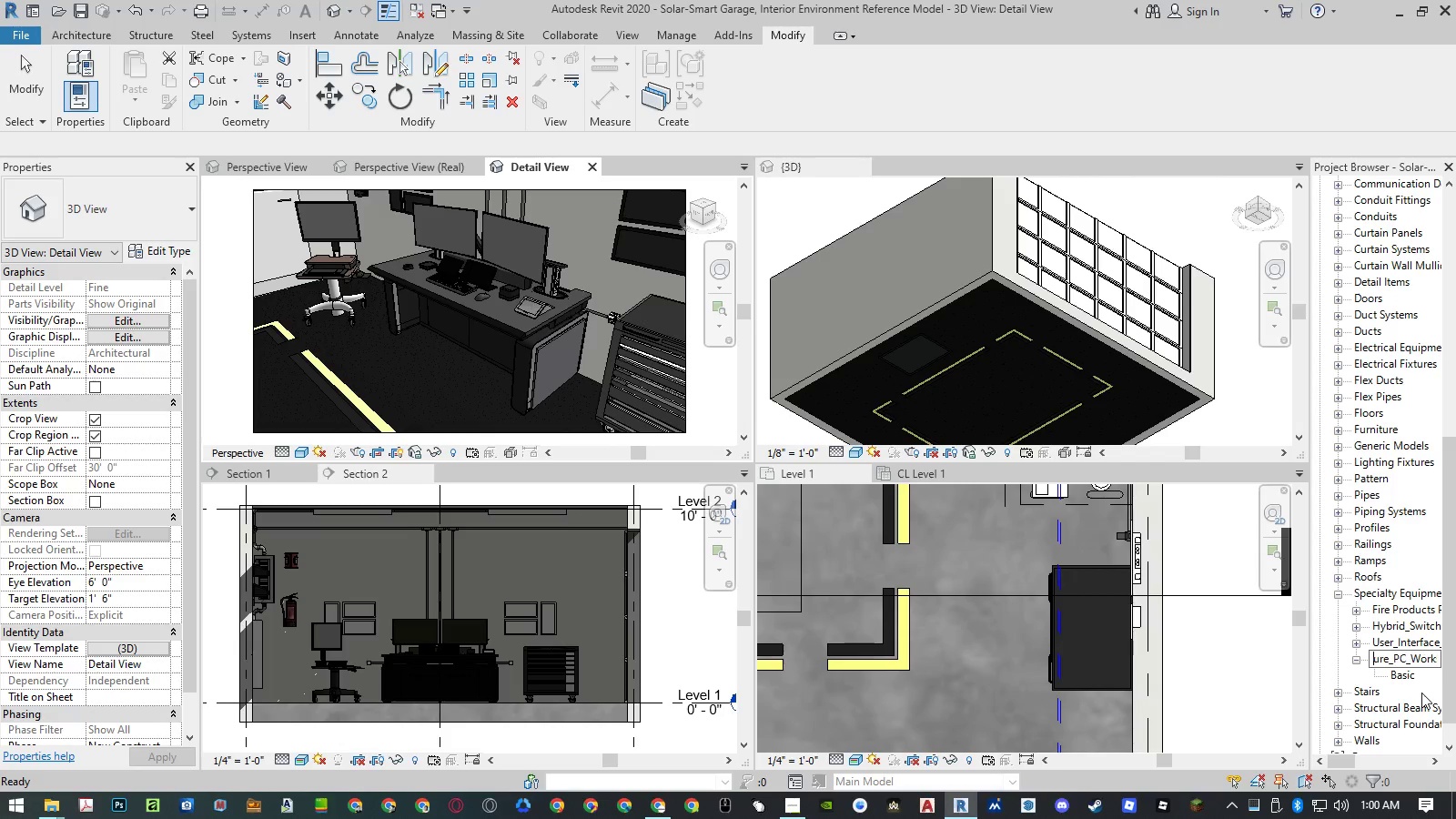 
key(Delete)
 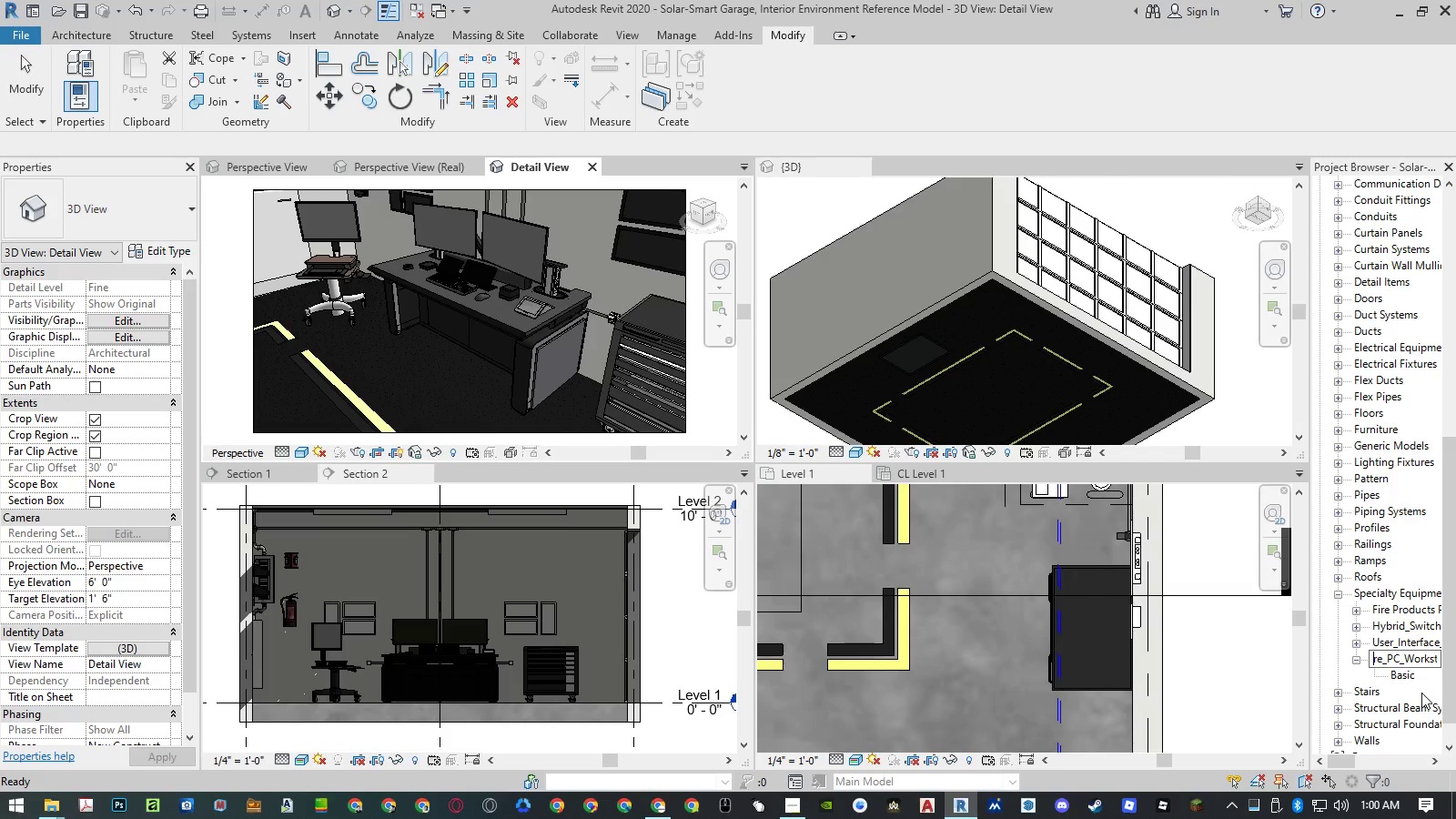 
key(Delete)
 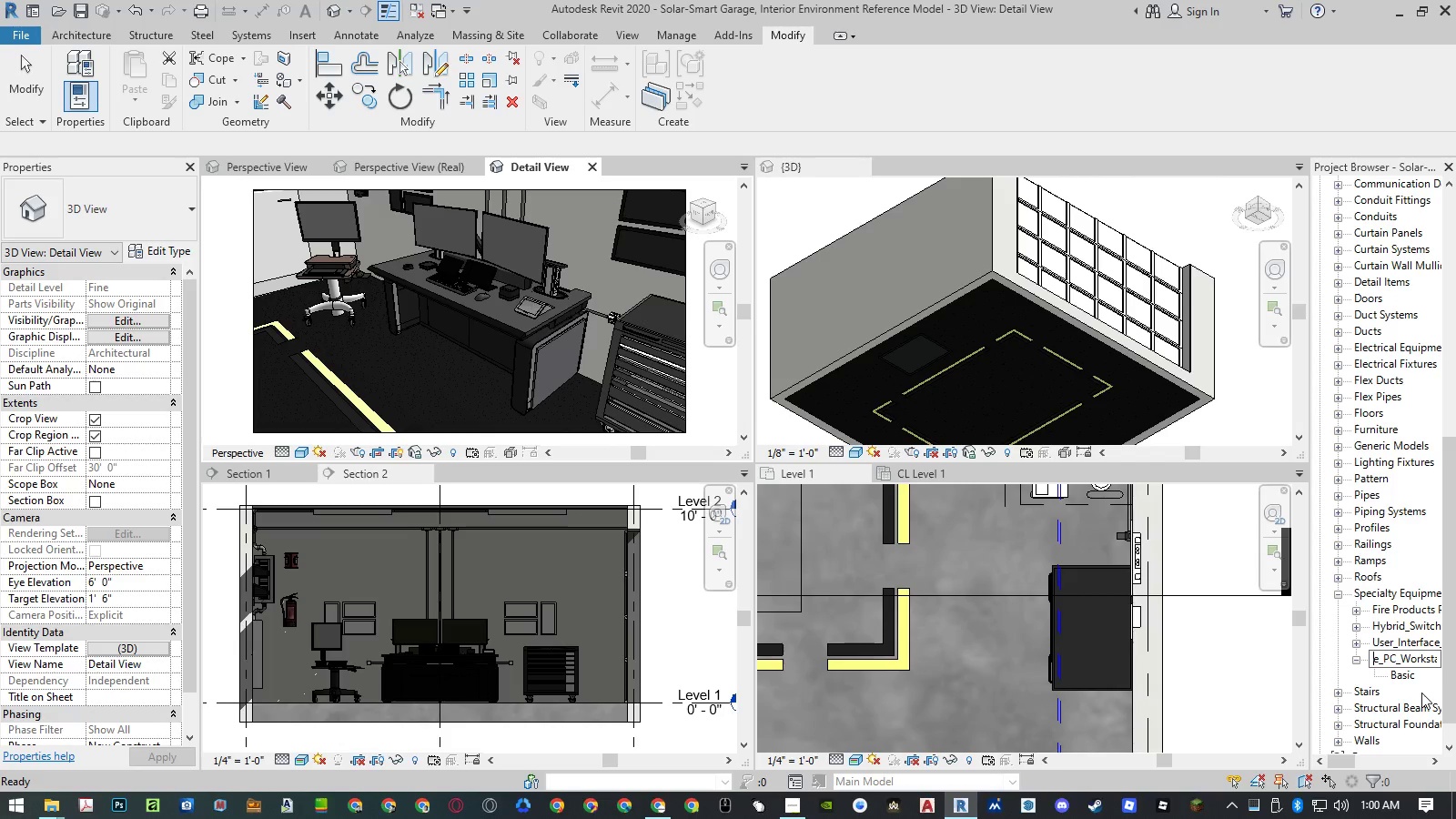 
key(Delete)
 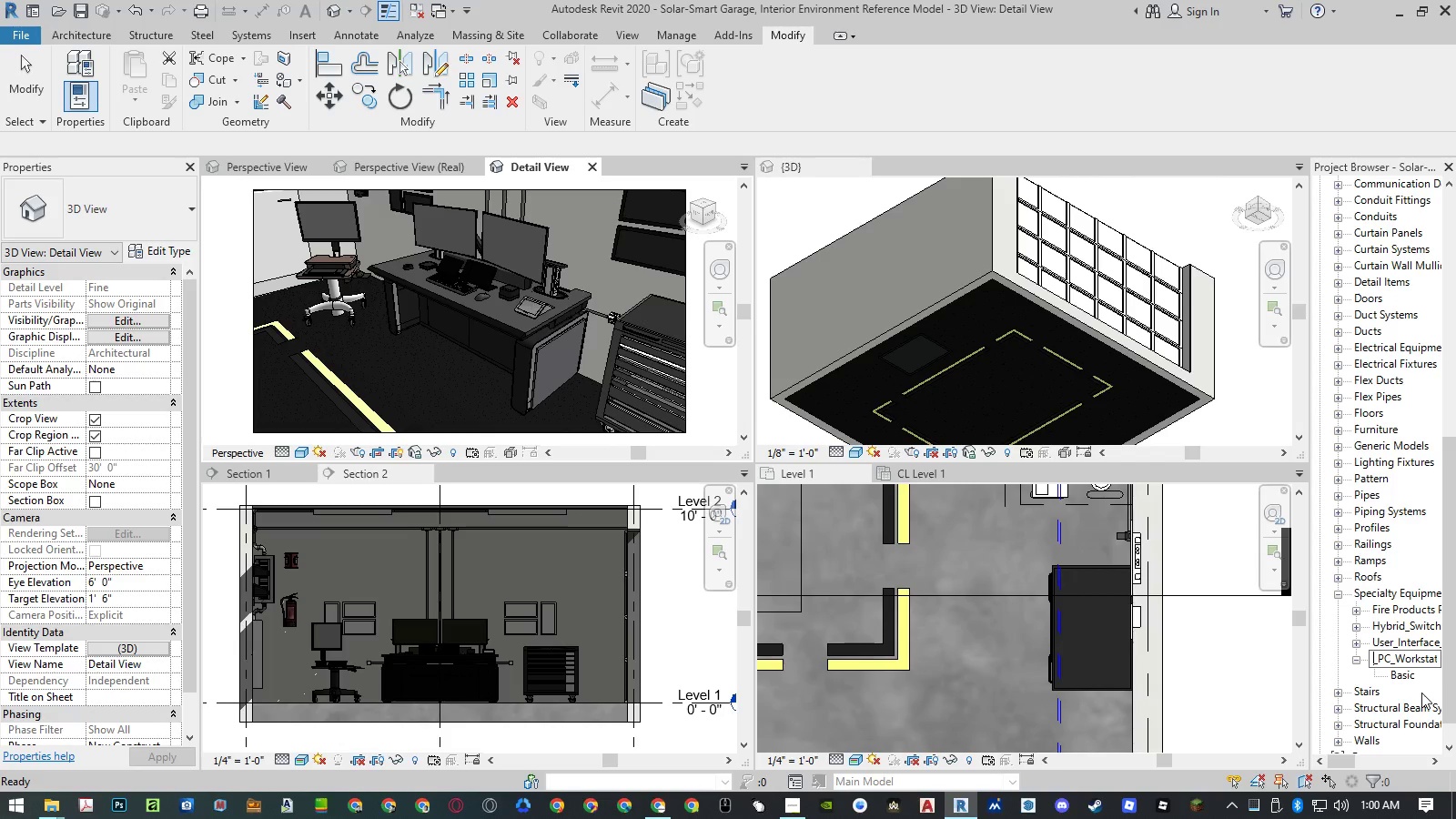 
key(Delete)
 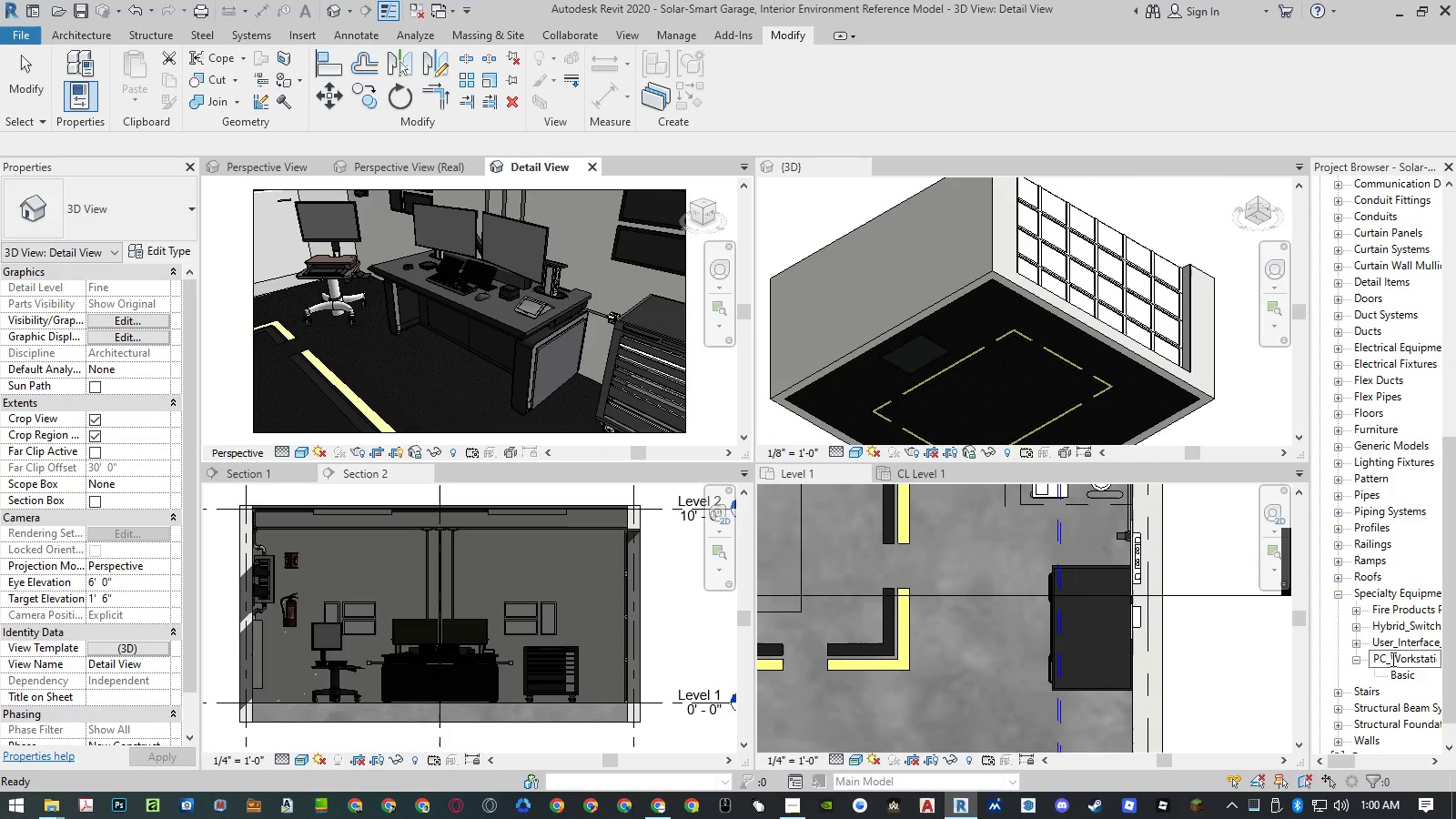 
left_click([1390, 659])
 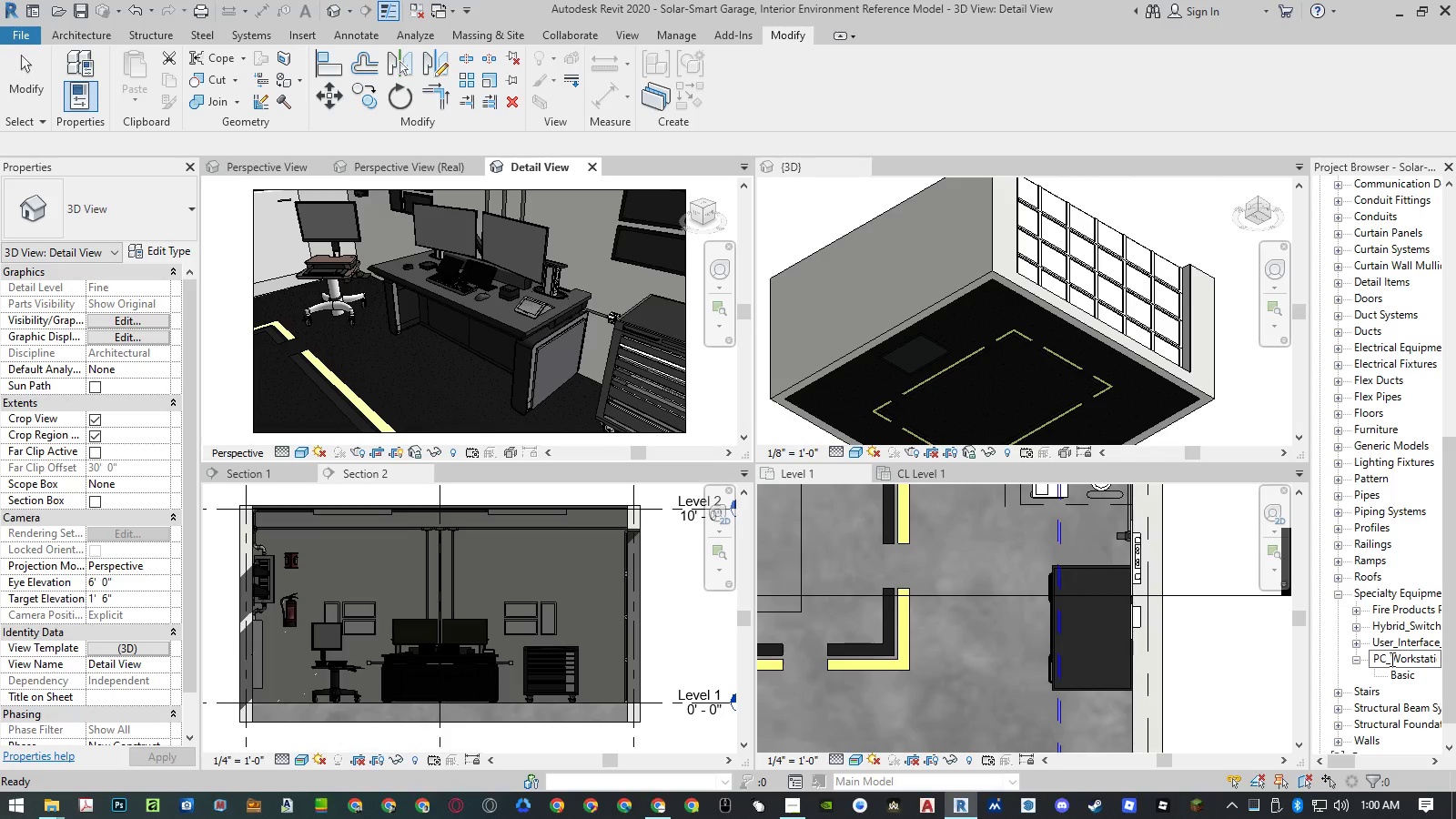 
key(Backspace)
 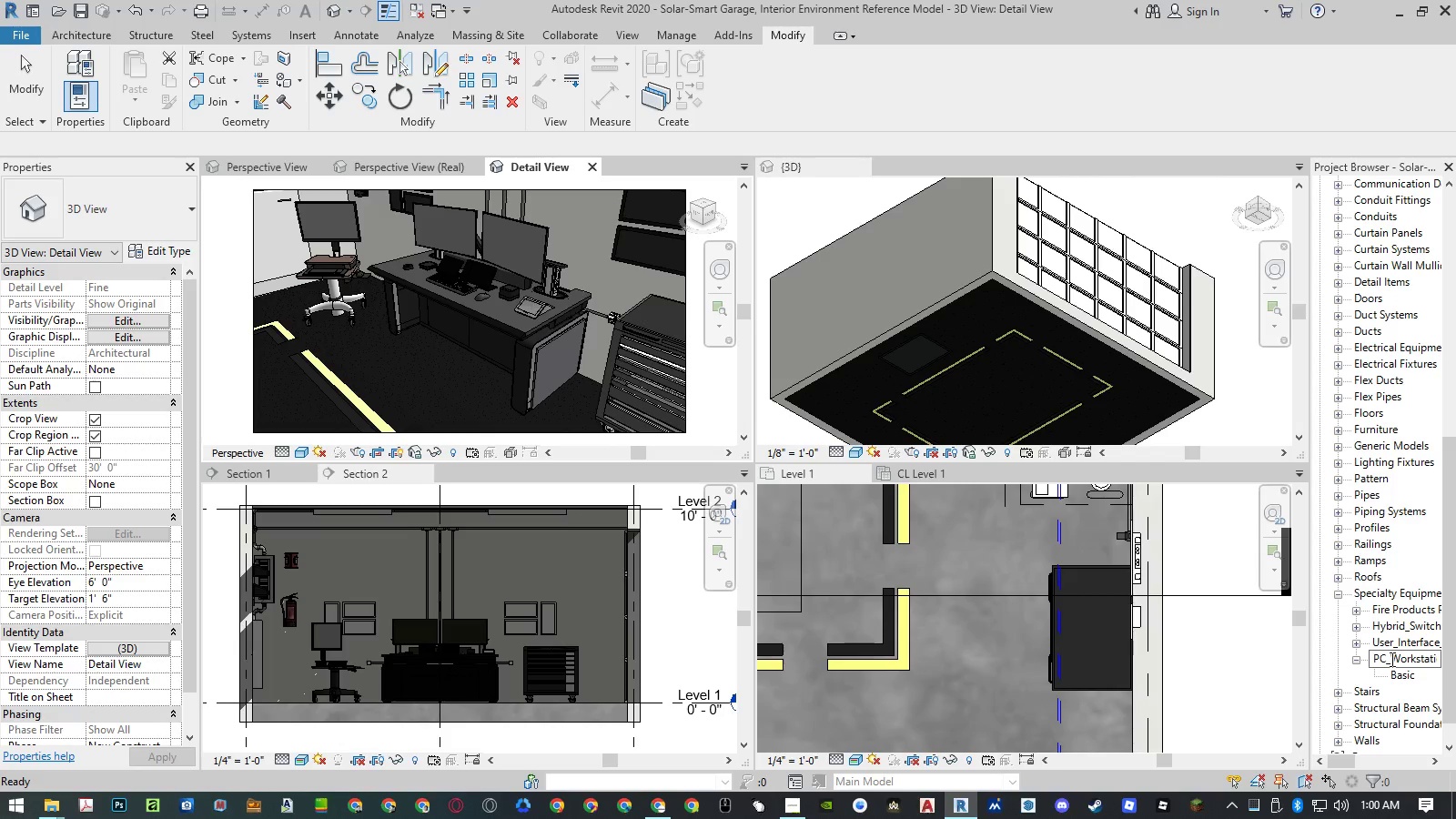 
key(Space)
 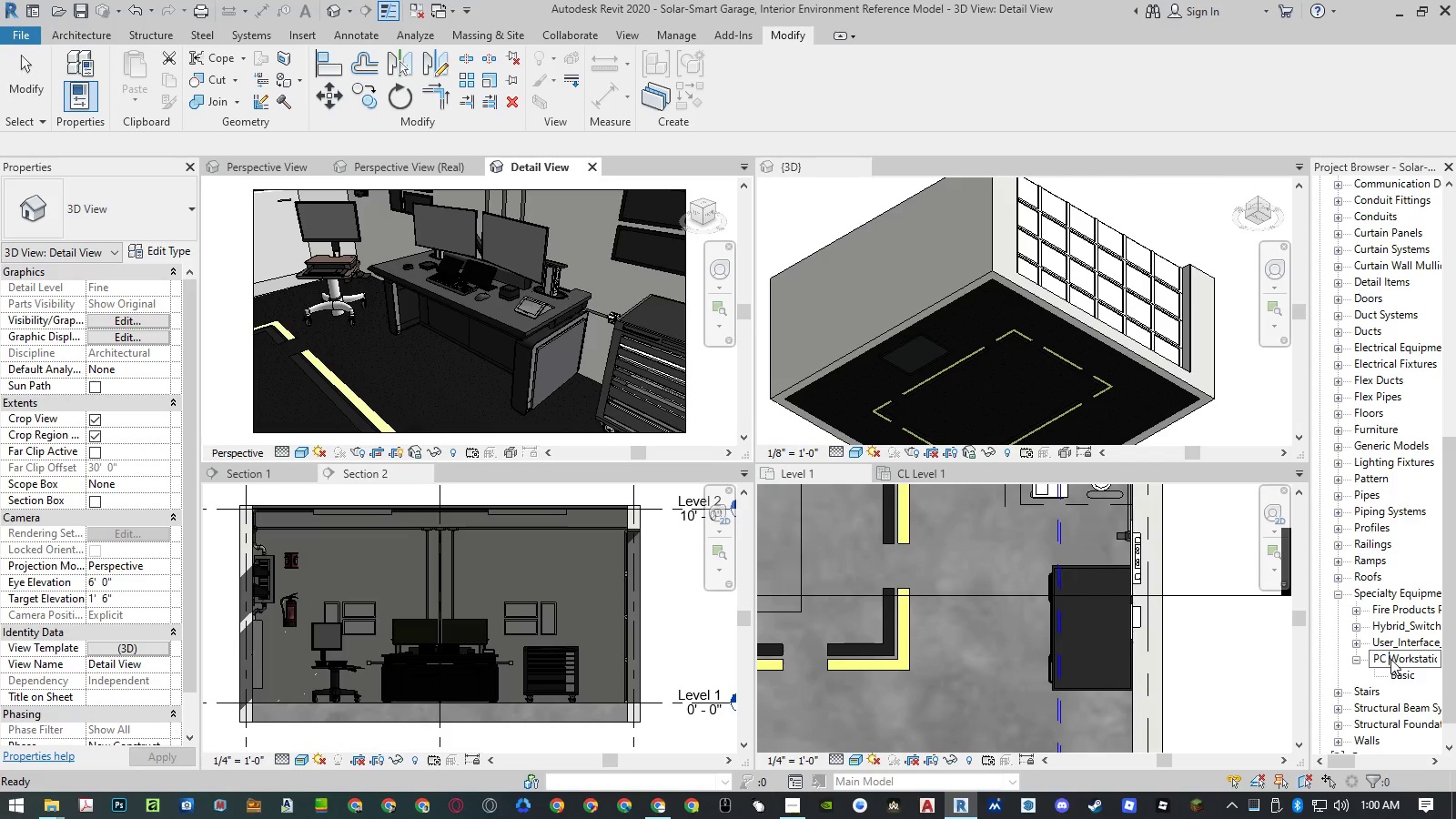 
hold_key(key=ArrowRight, duration=0.89)
 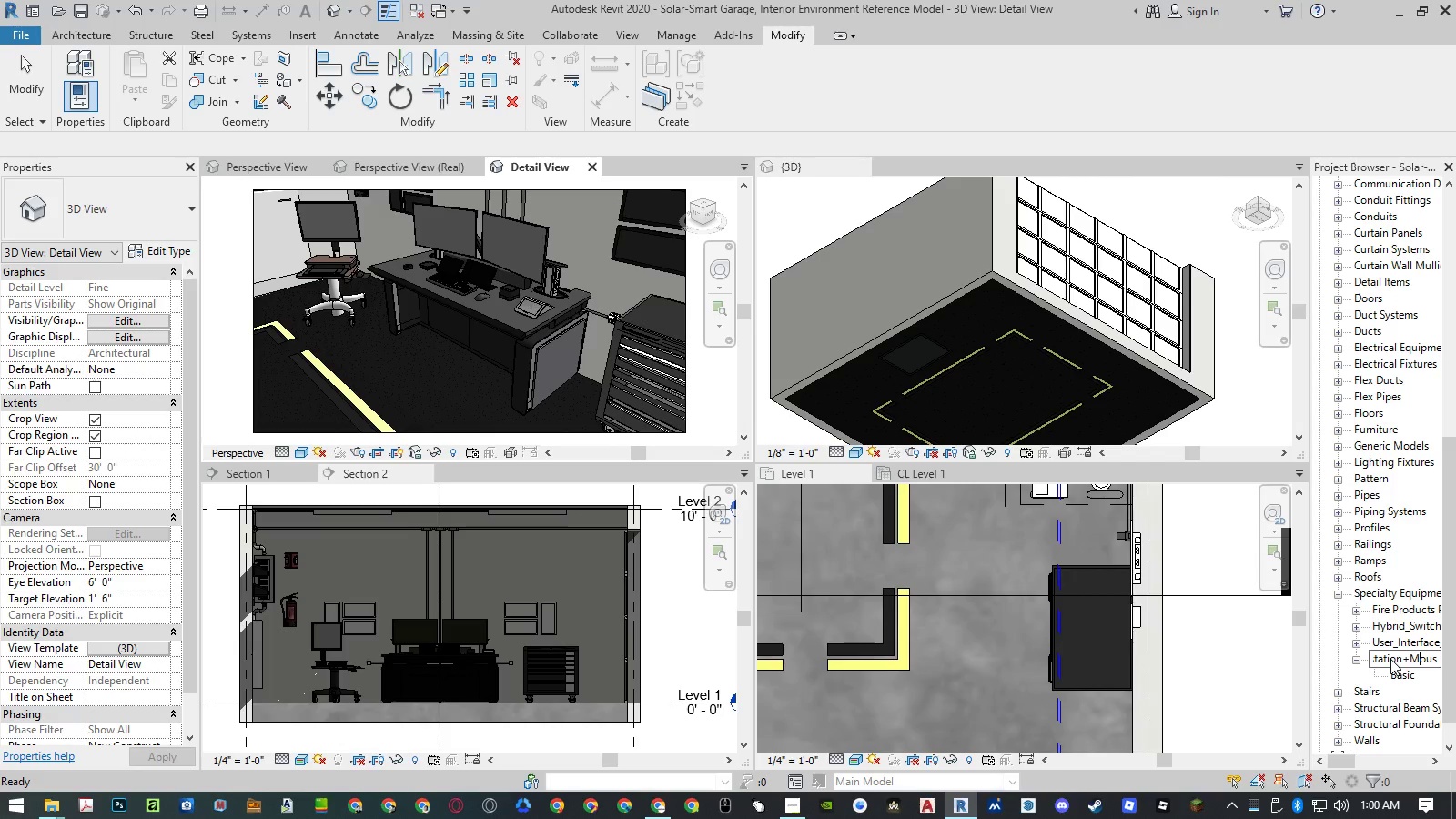 
key(ArrowLeft)
 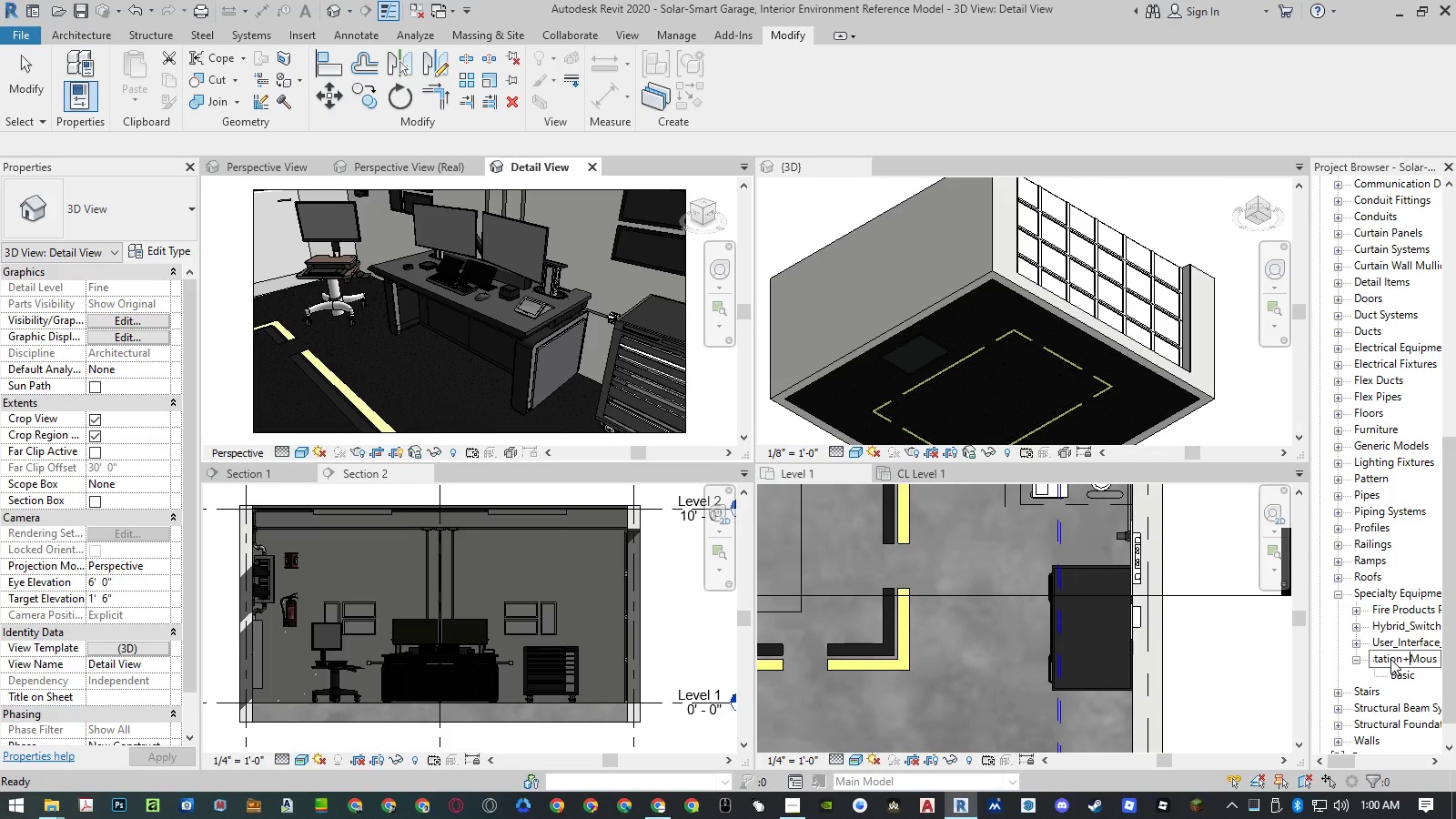 
key(ArrowLeft)
 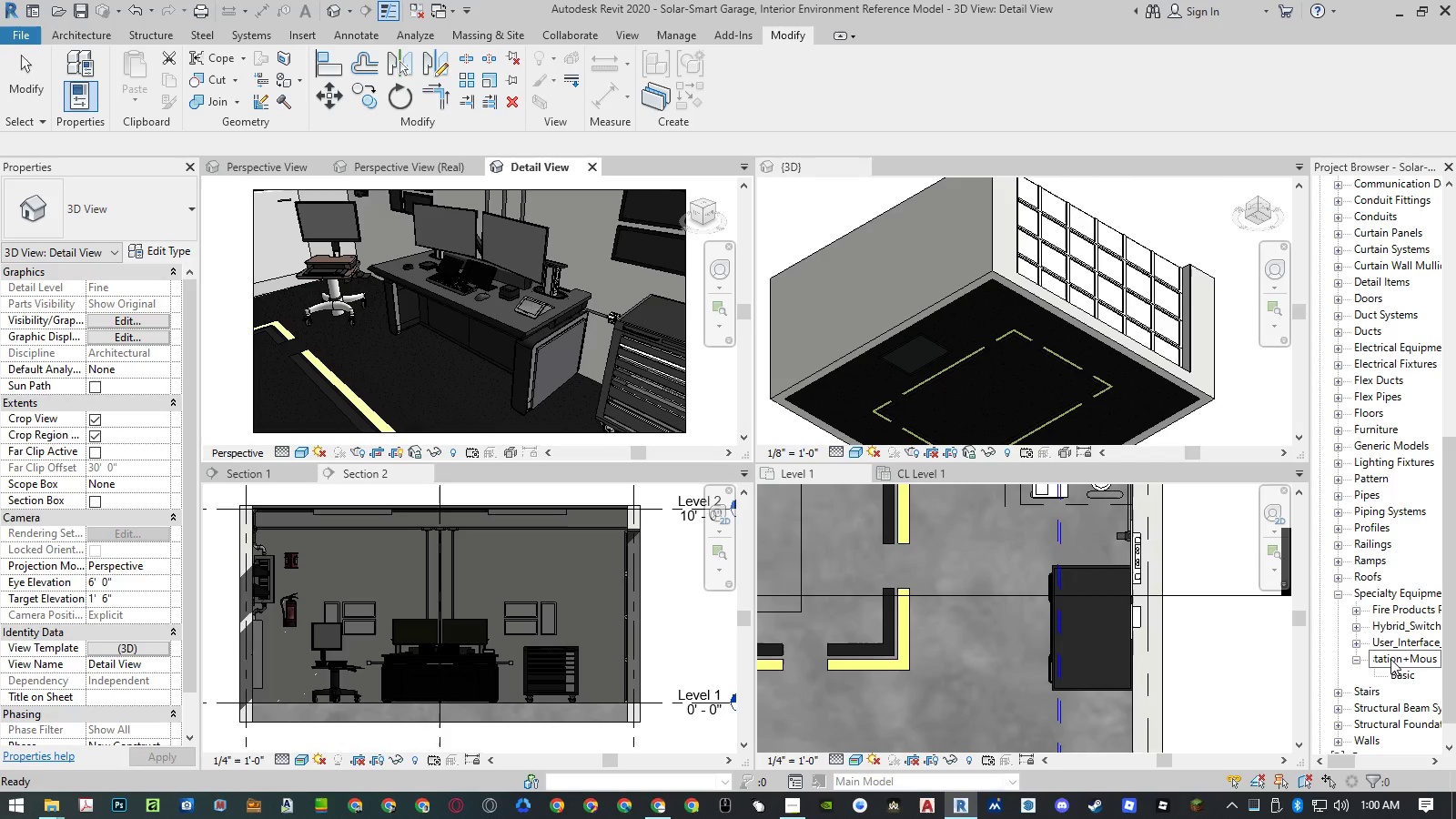 
key(Space)
 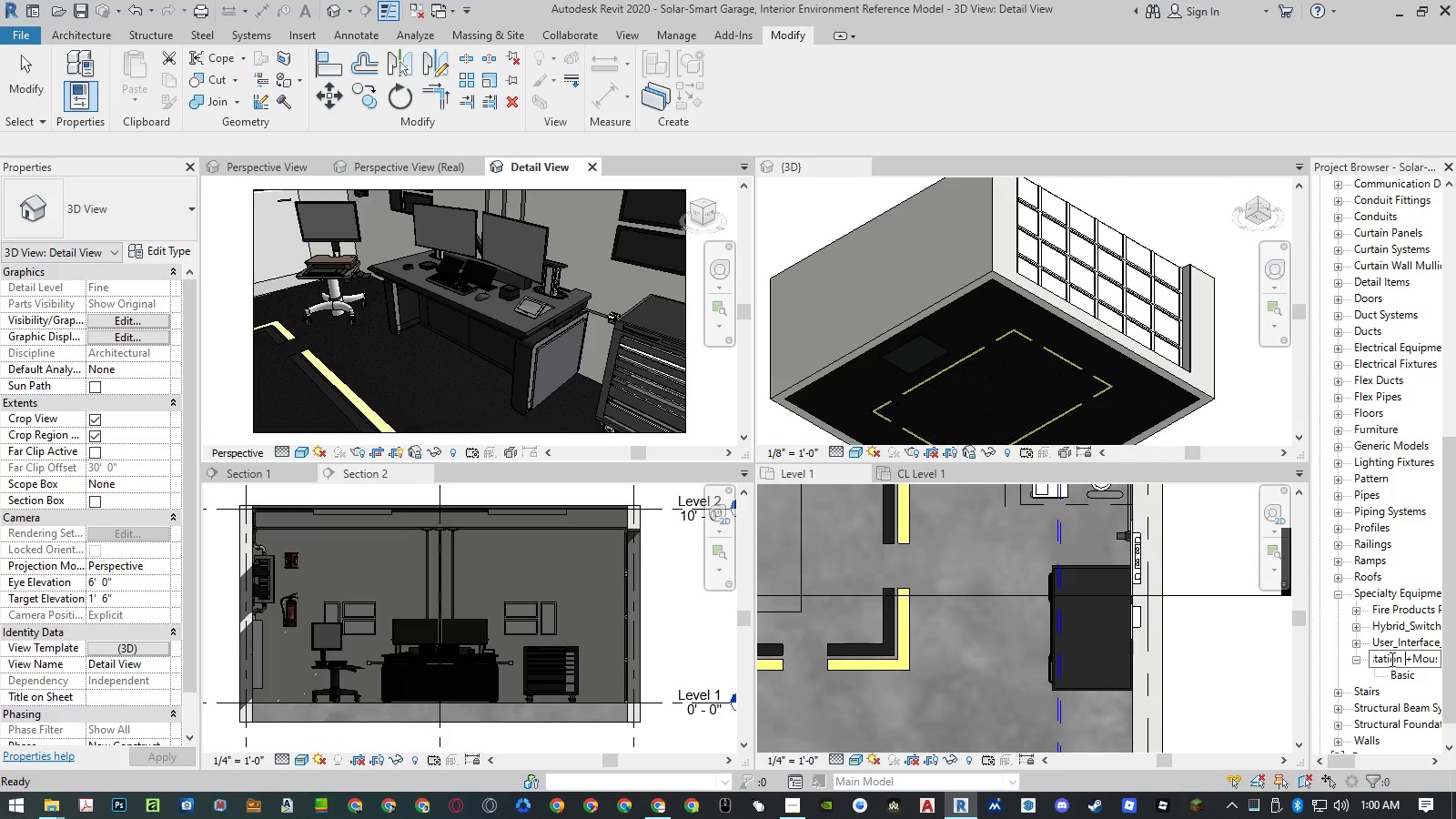 
key(ArrowRight)
 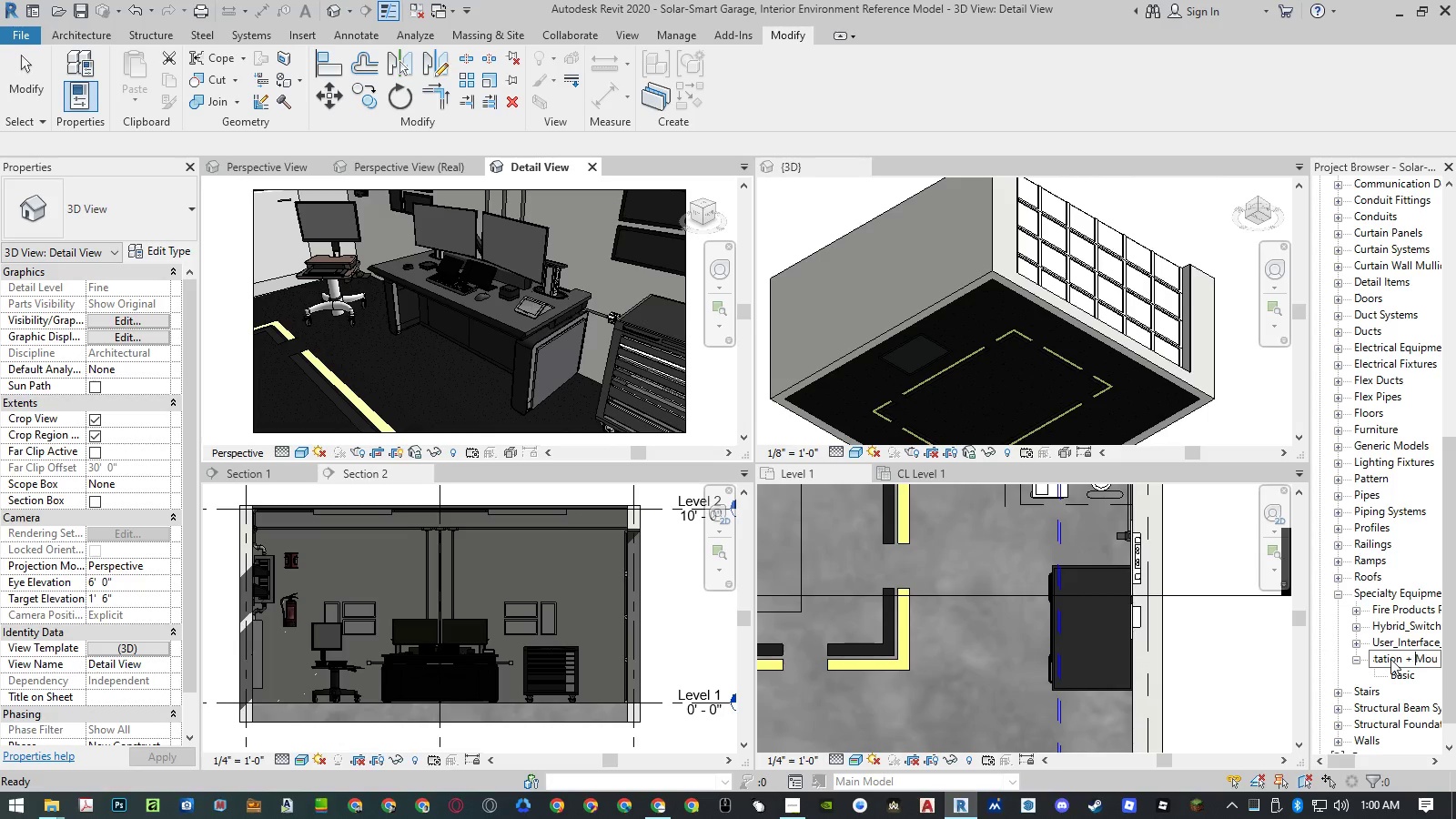 
key(Space)
 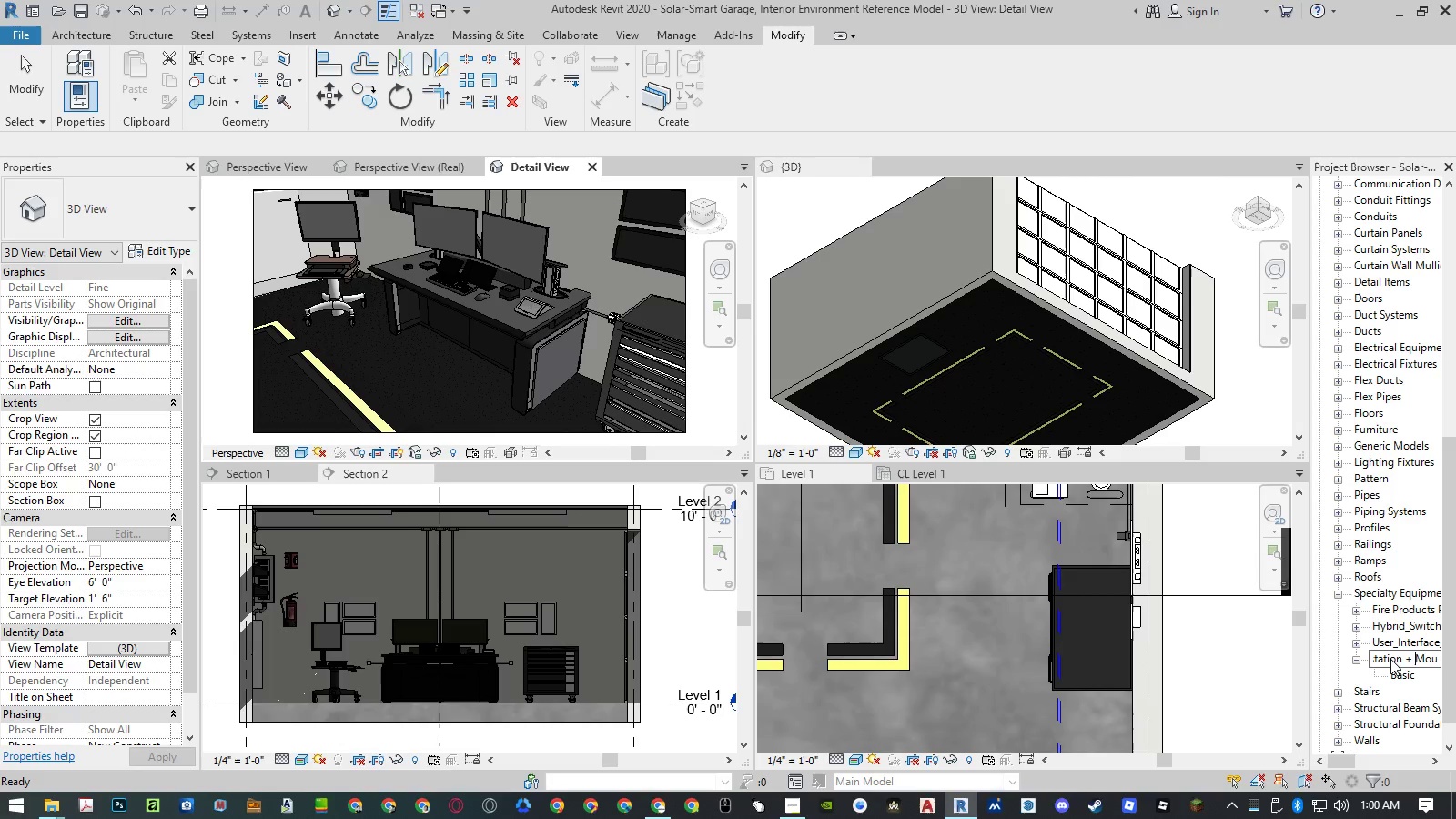 
hold_key(key=ArrowRight, duration=0.83)
 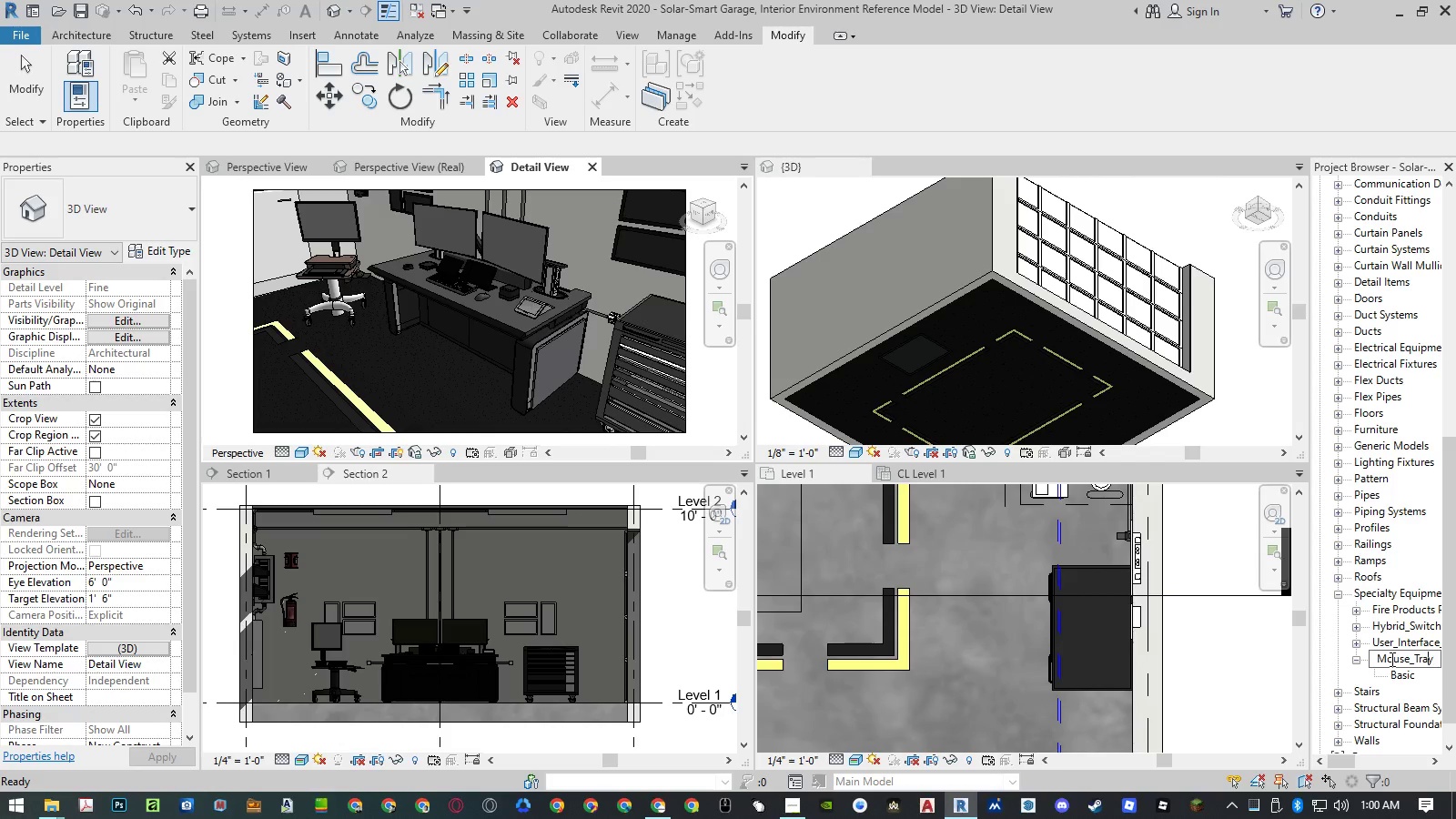 
key(ArrowLeft)
 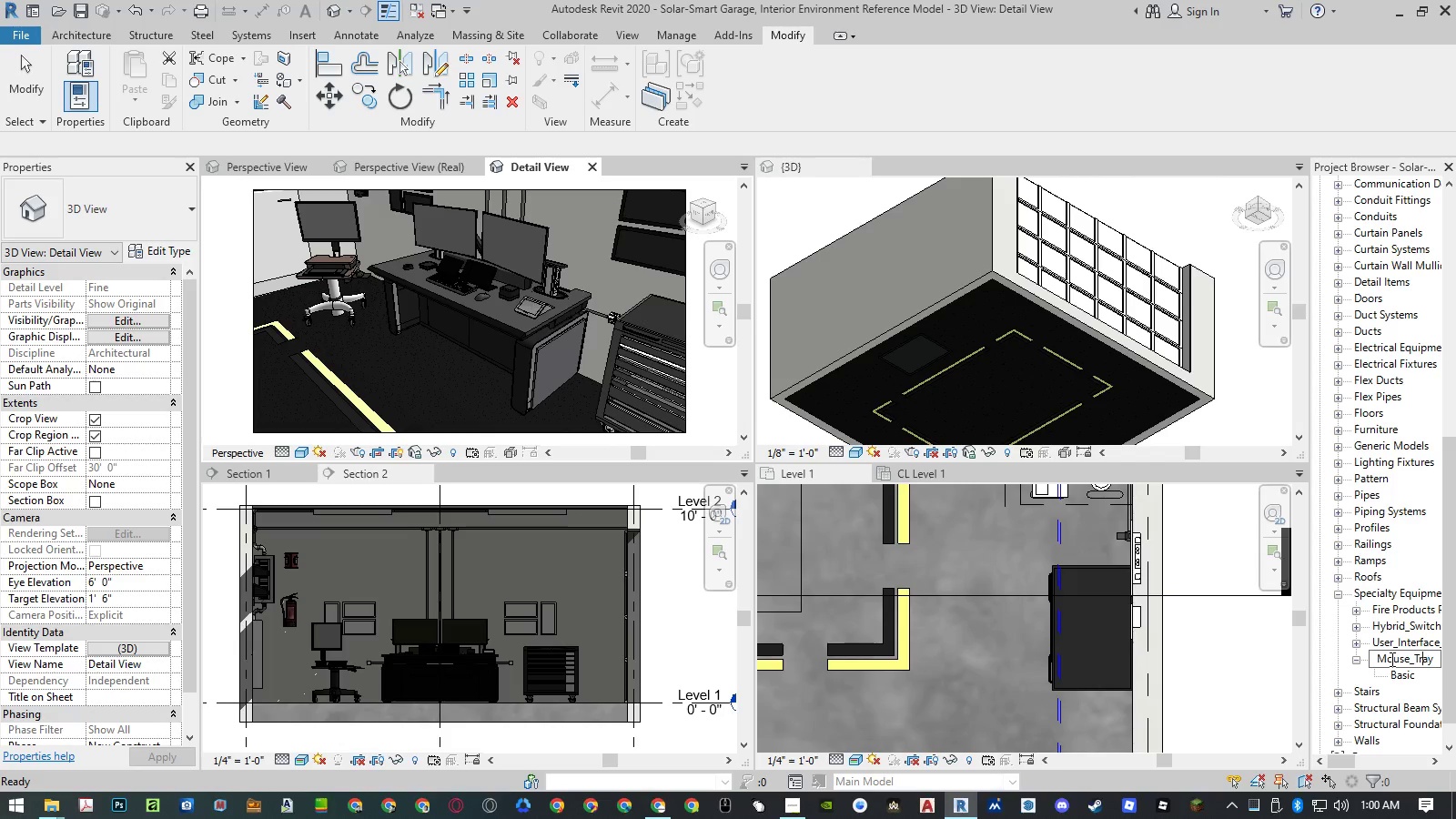 
key(ArrowLeft)
 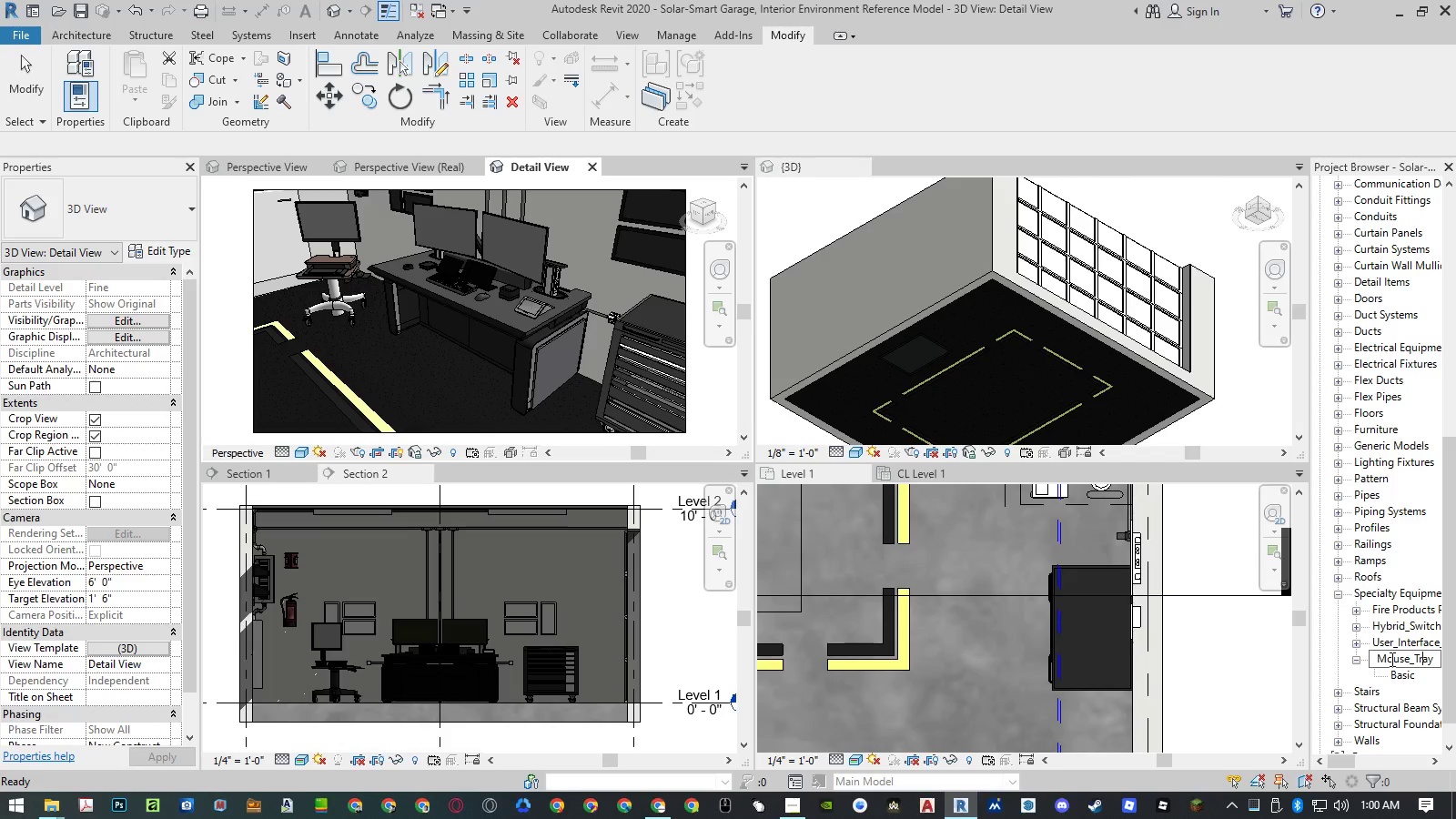 
key(ArrowLeft)
 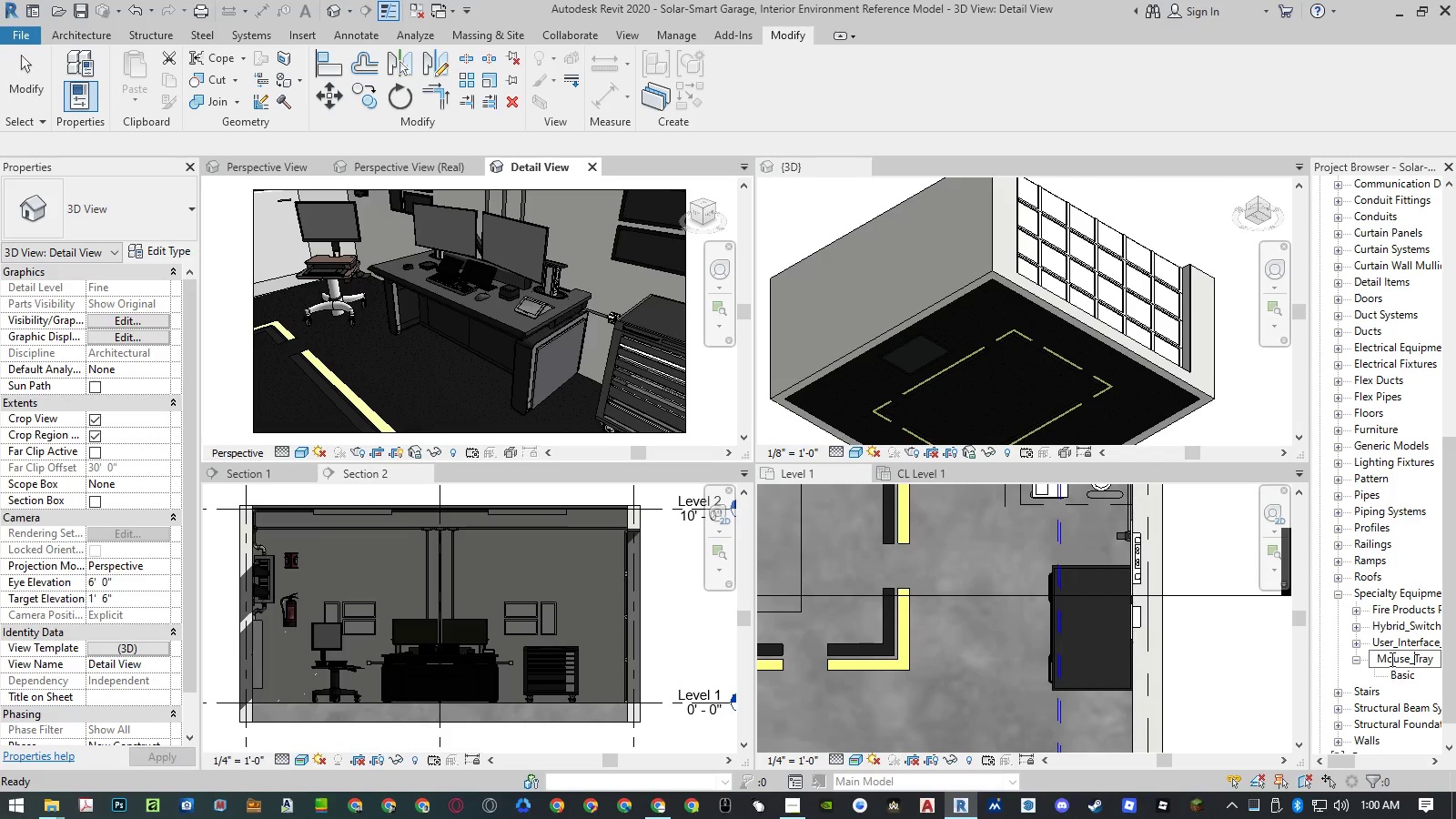 
key(ArrowLeft)
 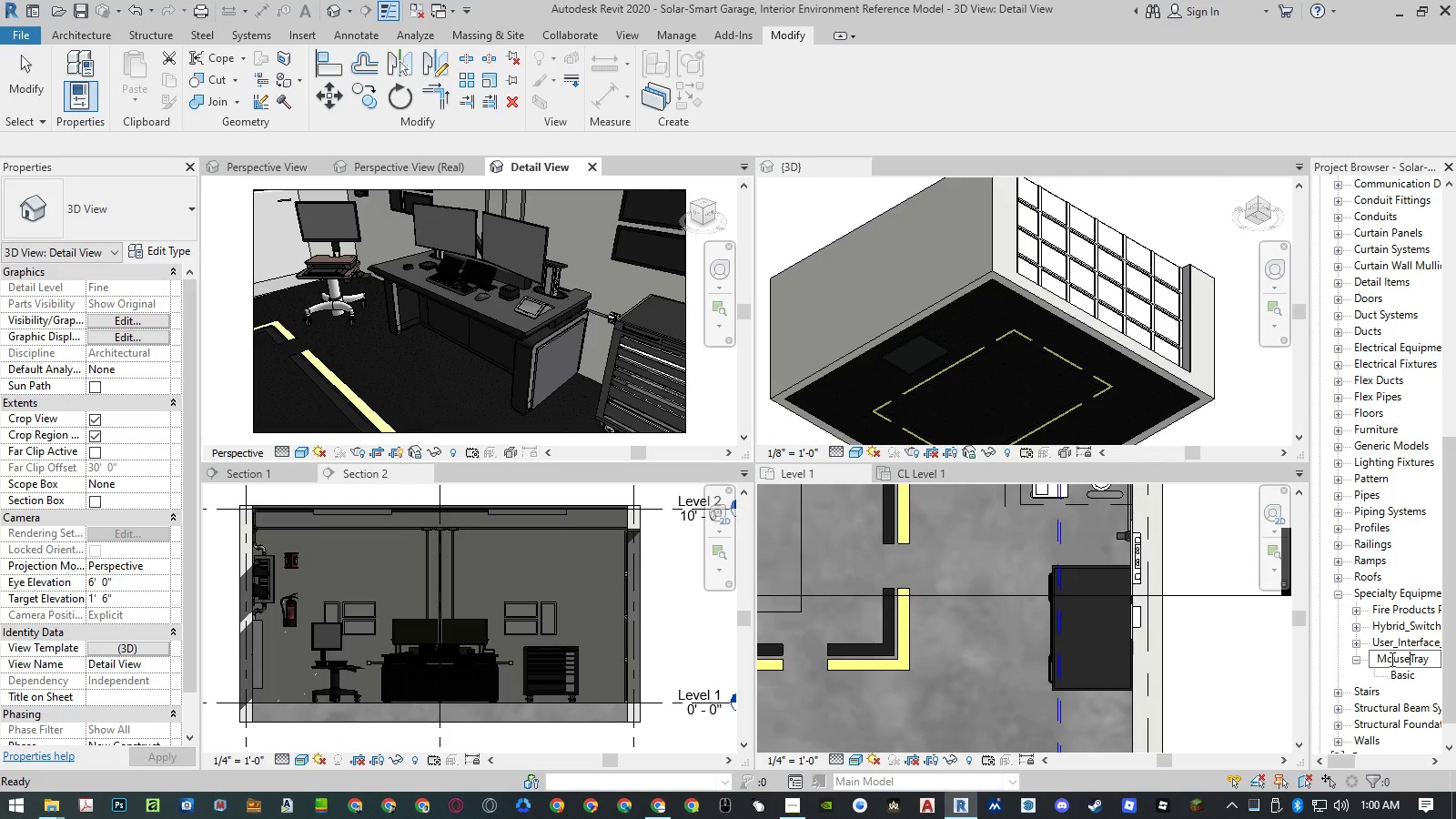 
key(Backspace)
 